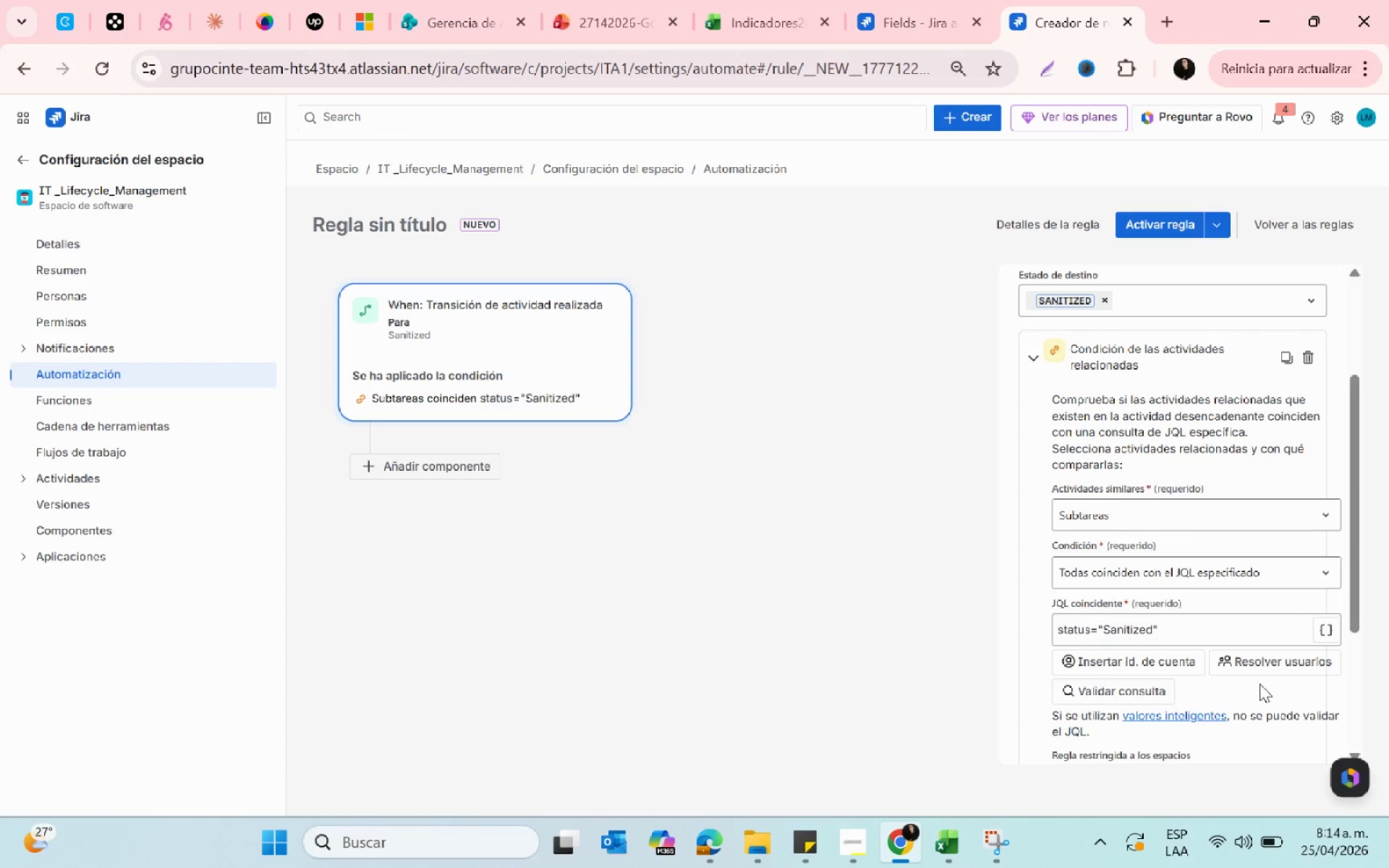 
scroll: coordinate [1260, 684], scroll_direction: down, amount: 3.0
 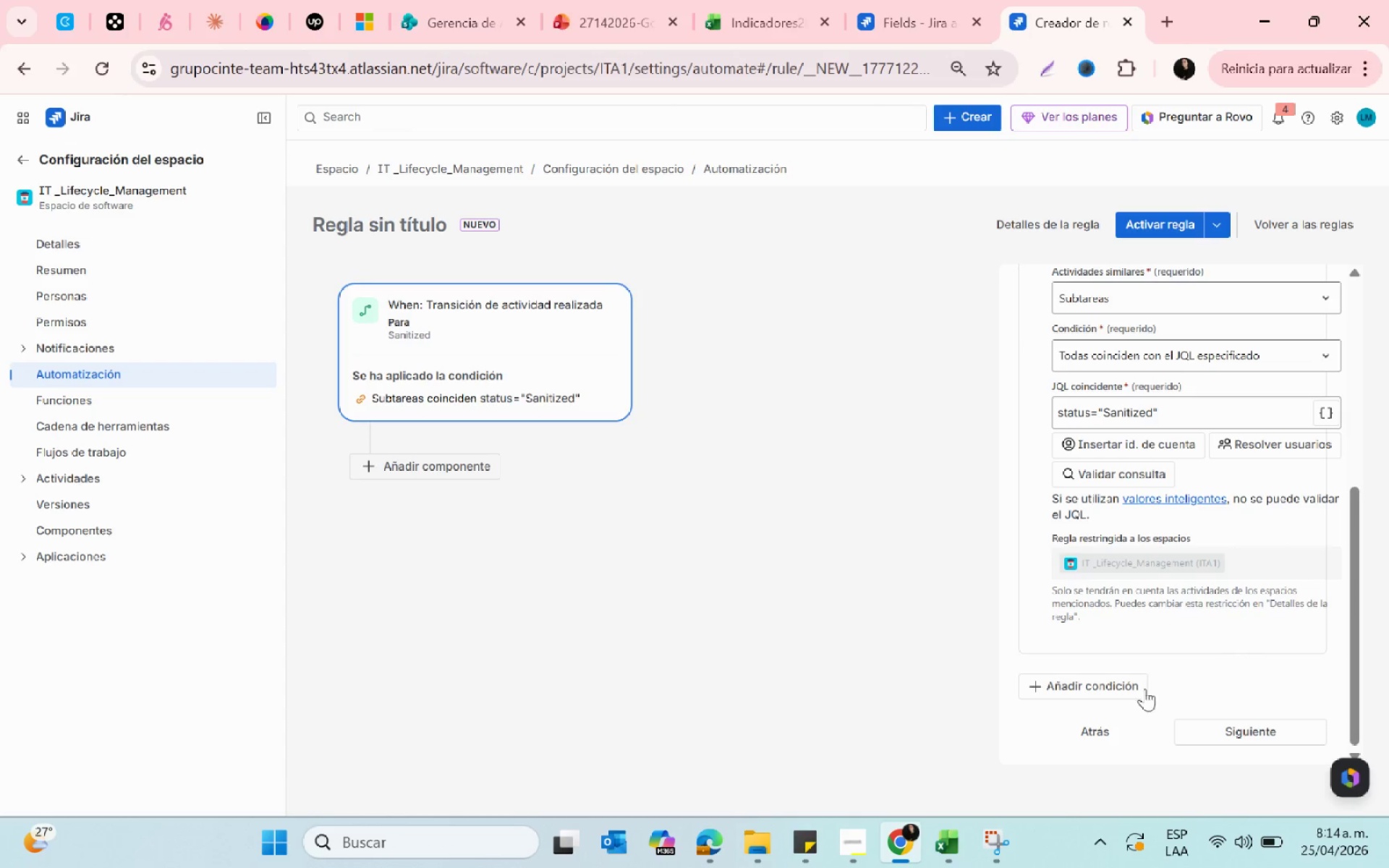 
left_click([1109, 688])
 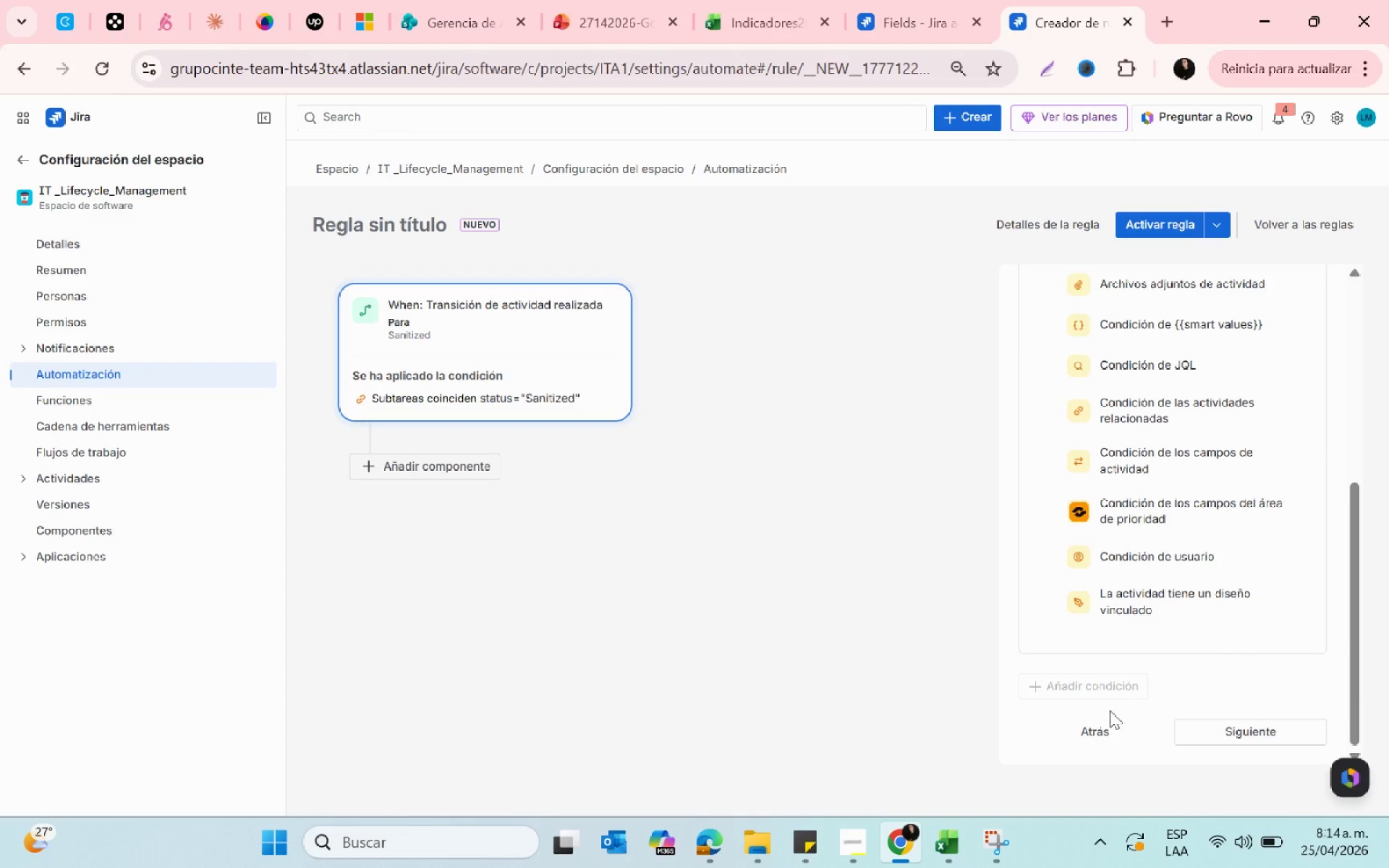 
left_click([1087, 733])
 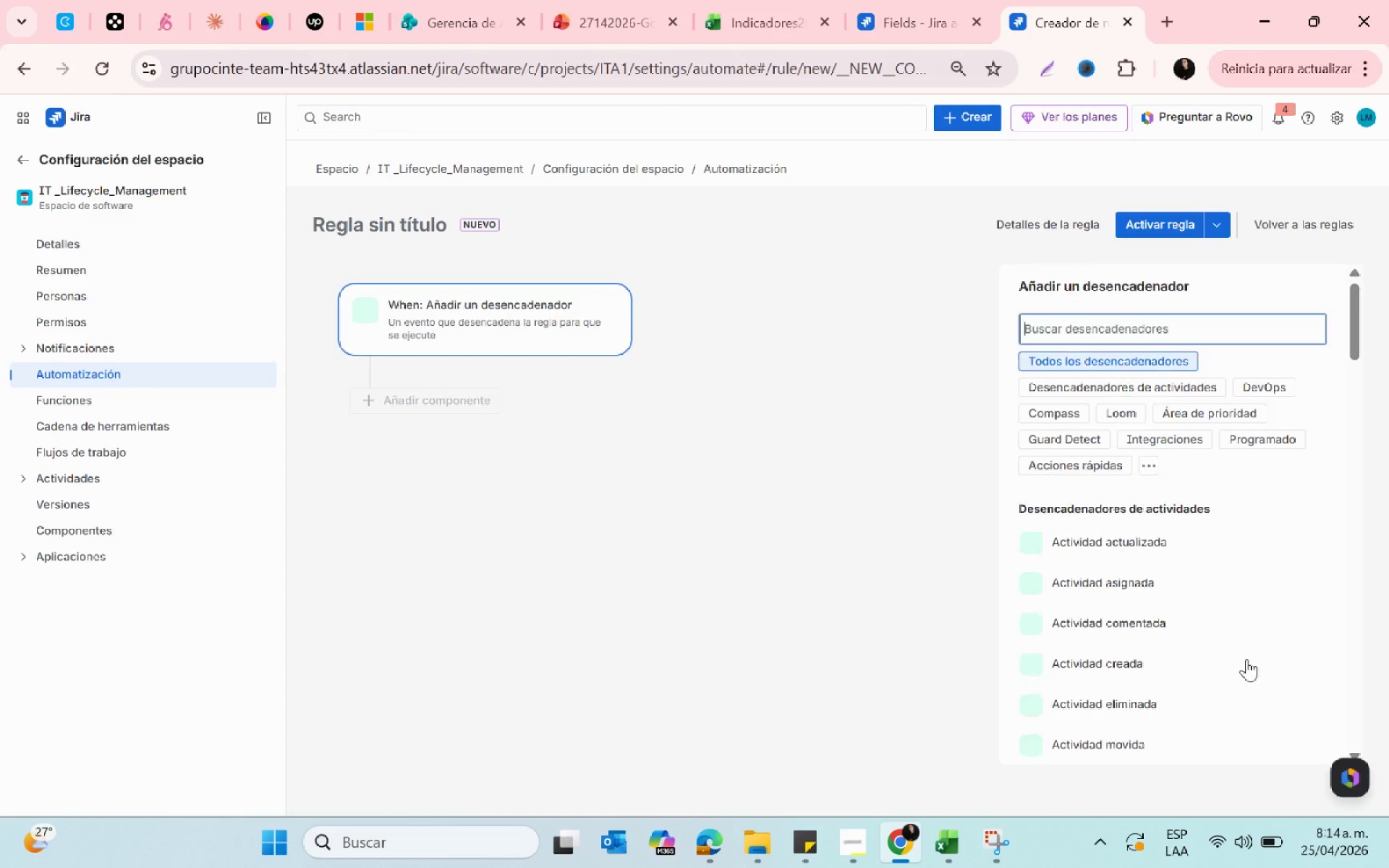 
scroll: coordinate [1246, 659], scroll_direction: up, amount: 2.0
 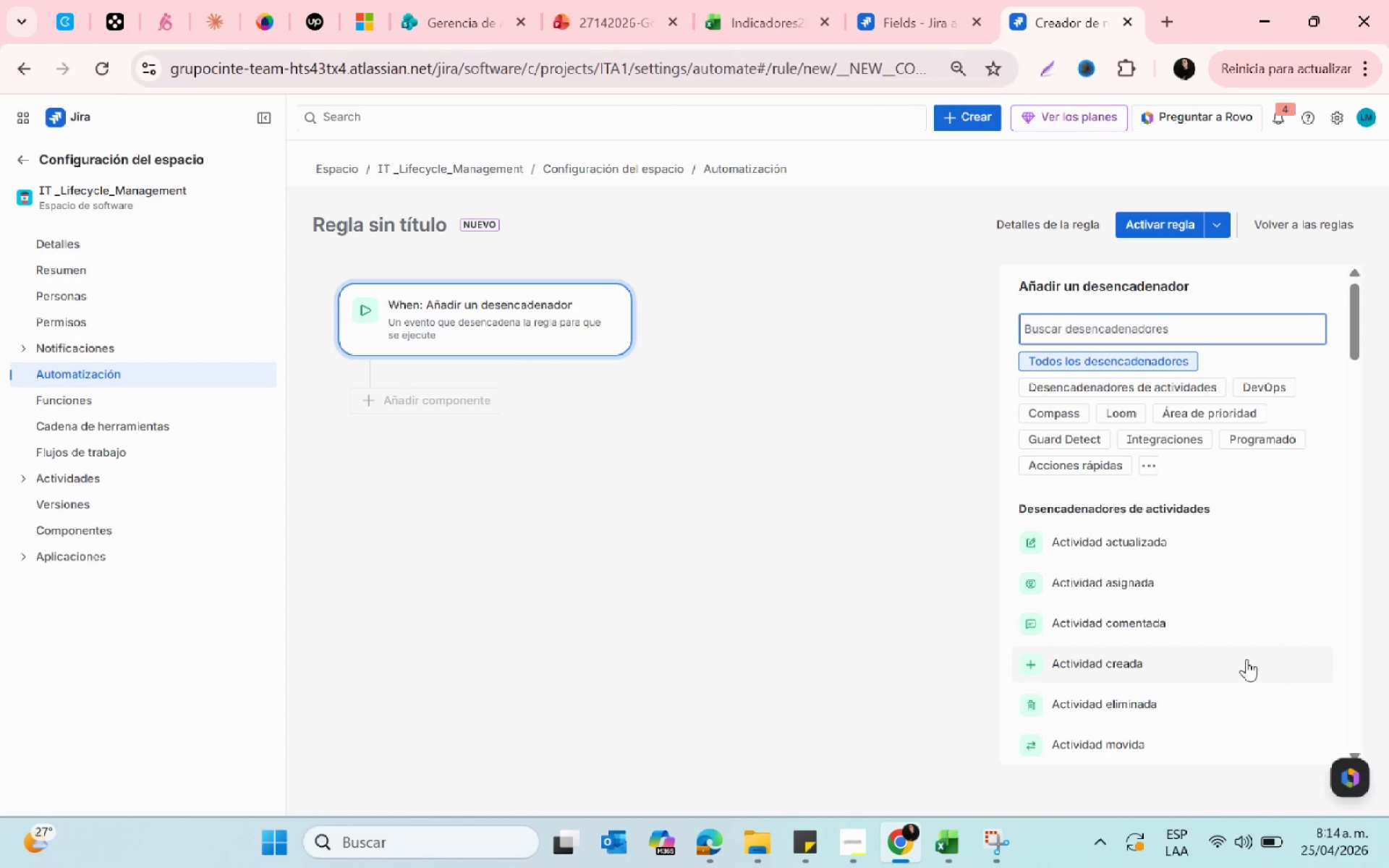 
scroll: coordinate [1246, 659], scroll_direction: down, amount: 10.0
 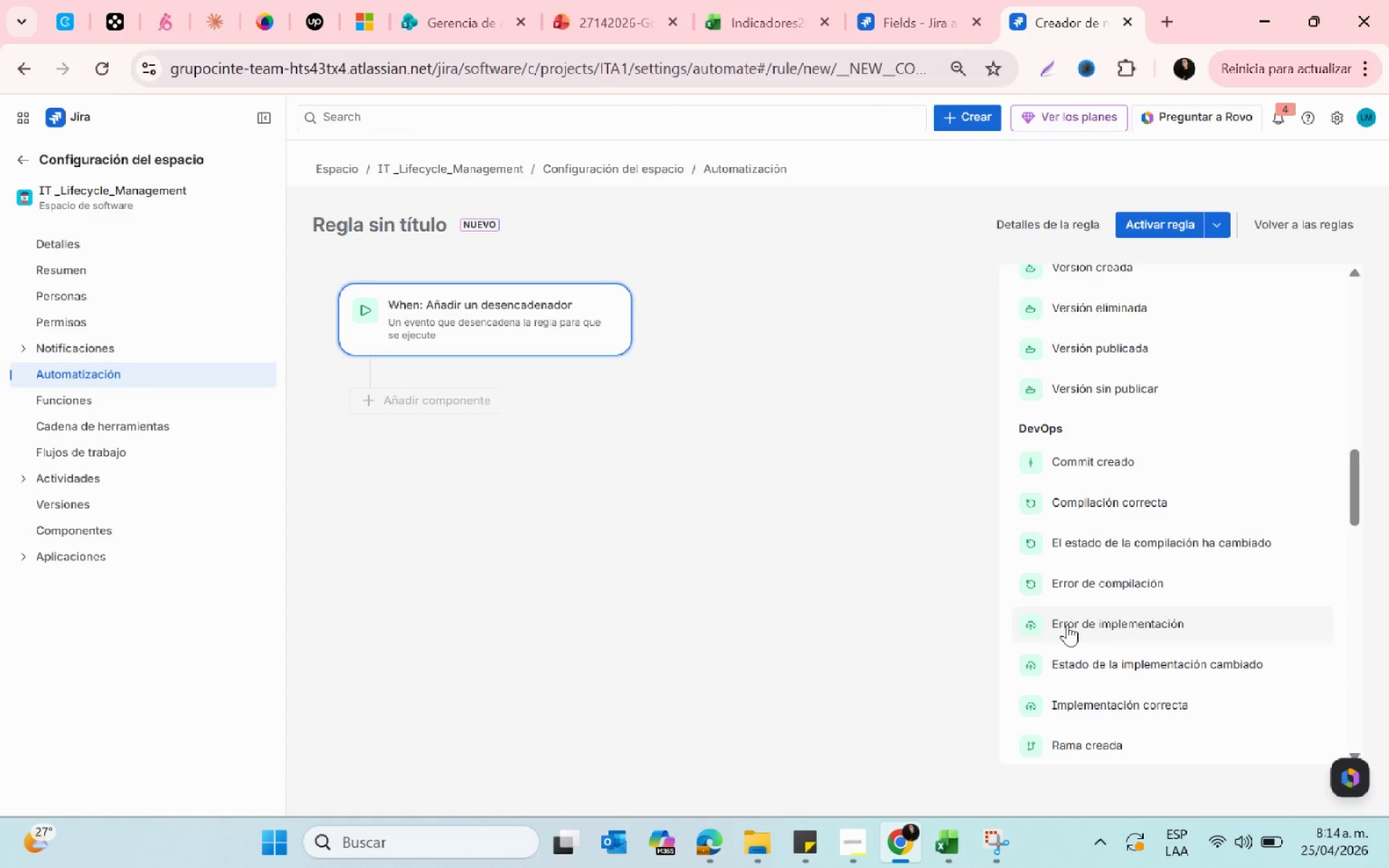 
scroll: coordinate [1096, 592], scroll_direction: up, amount: 6.0
 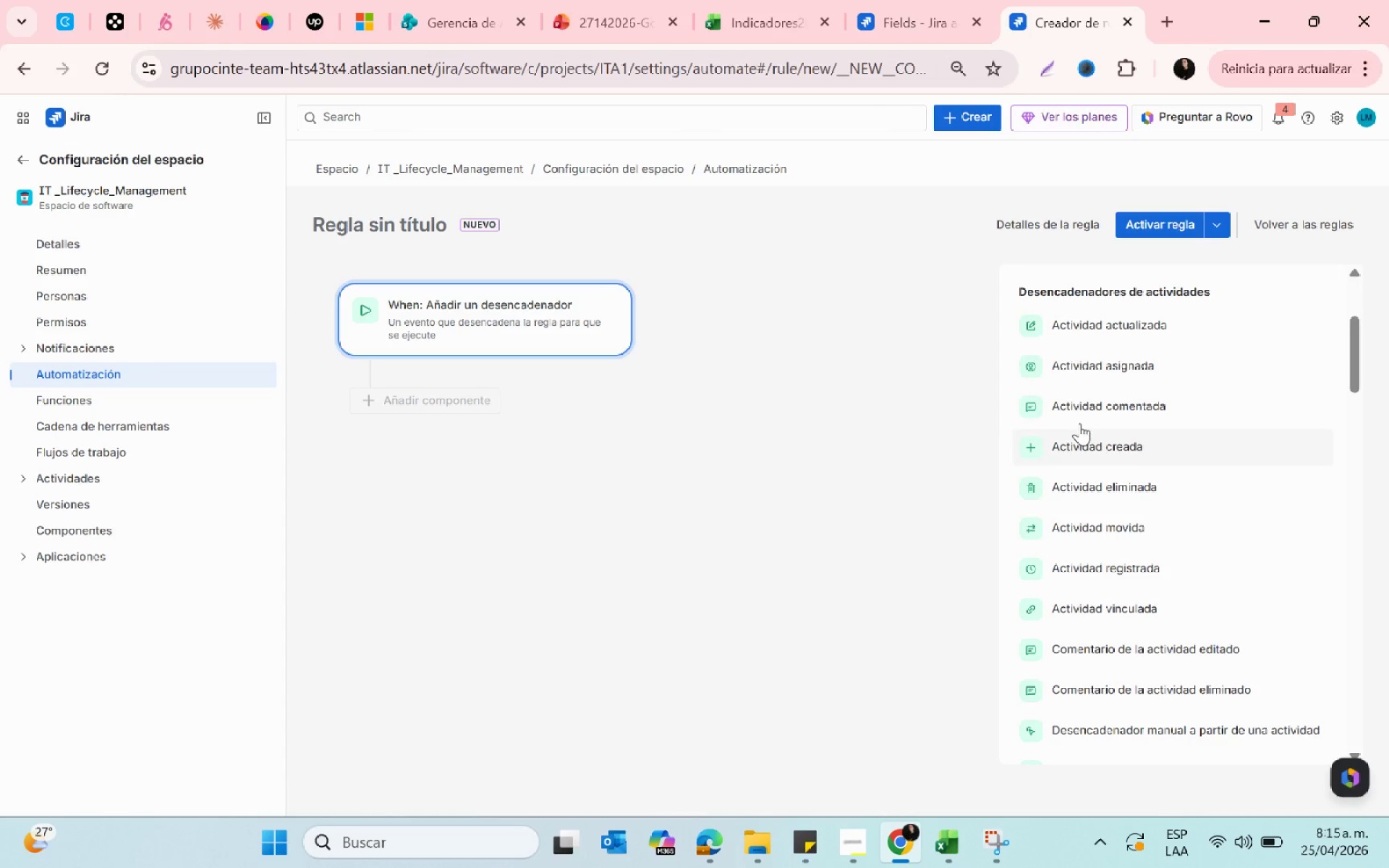 
left_click([1081, 321])
 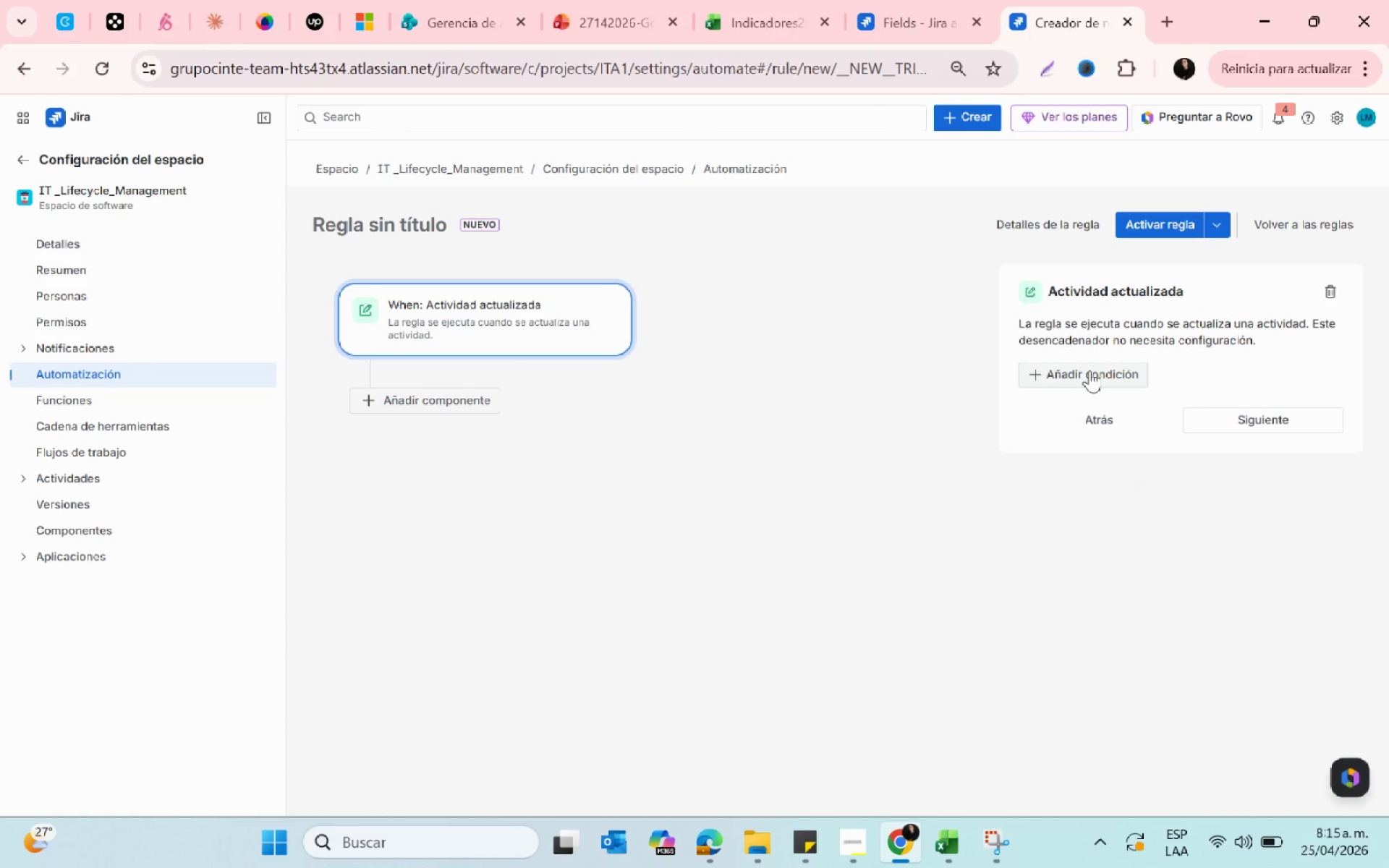 
left_click([1095, 381])
 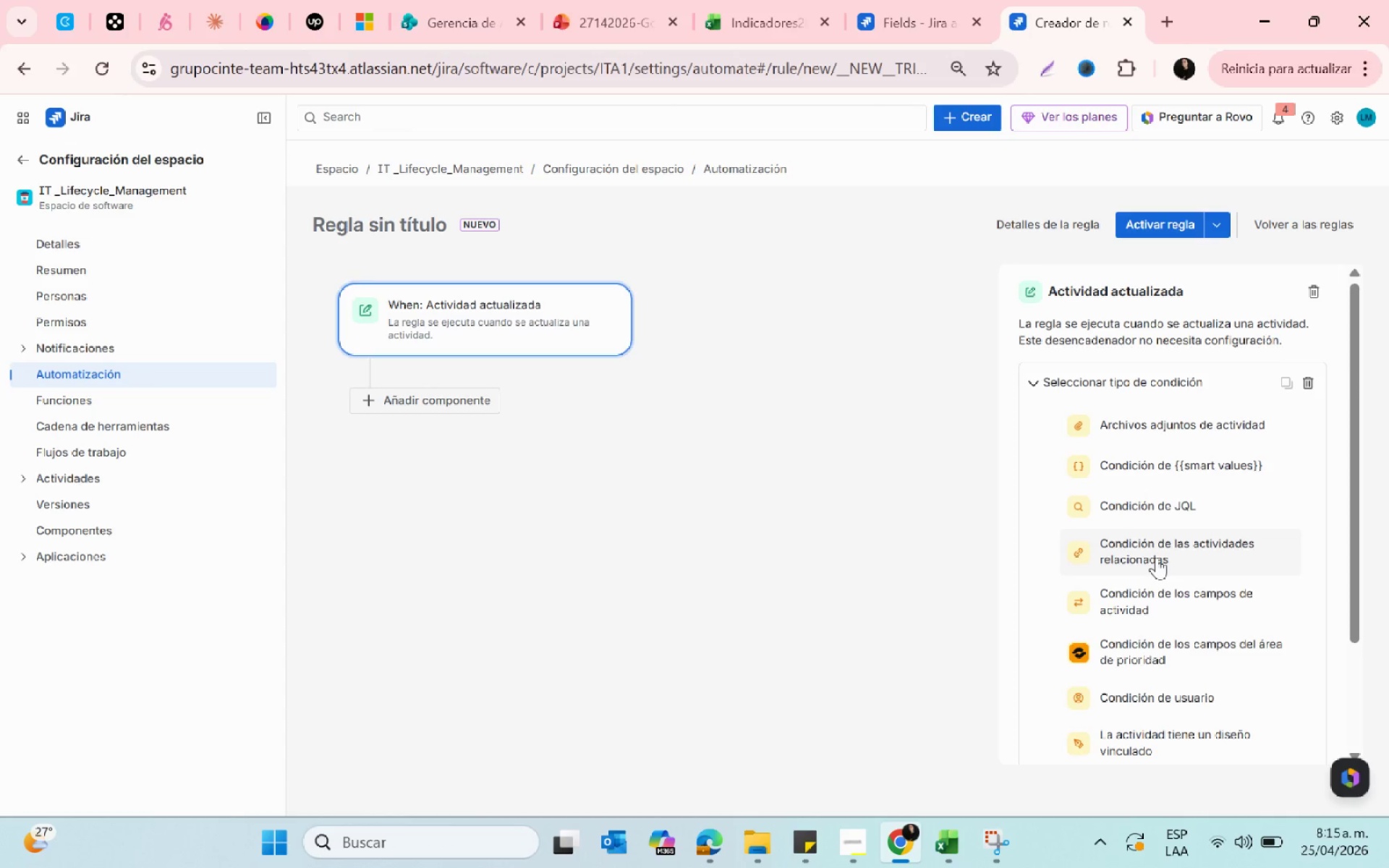 
wait(6.94)
 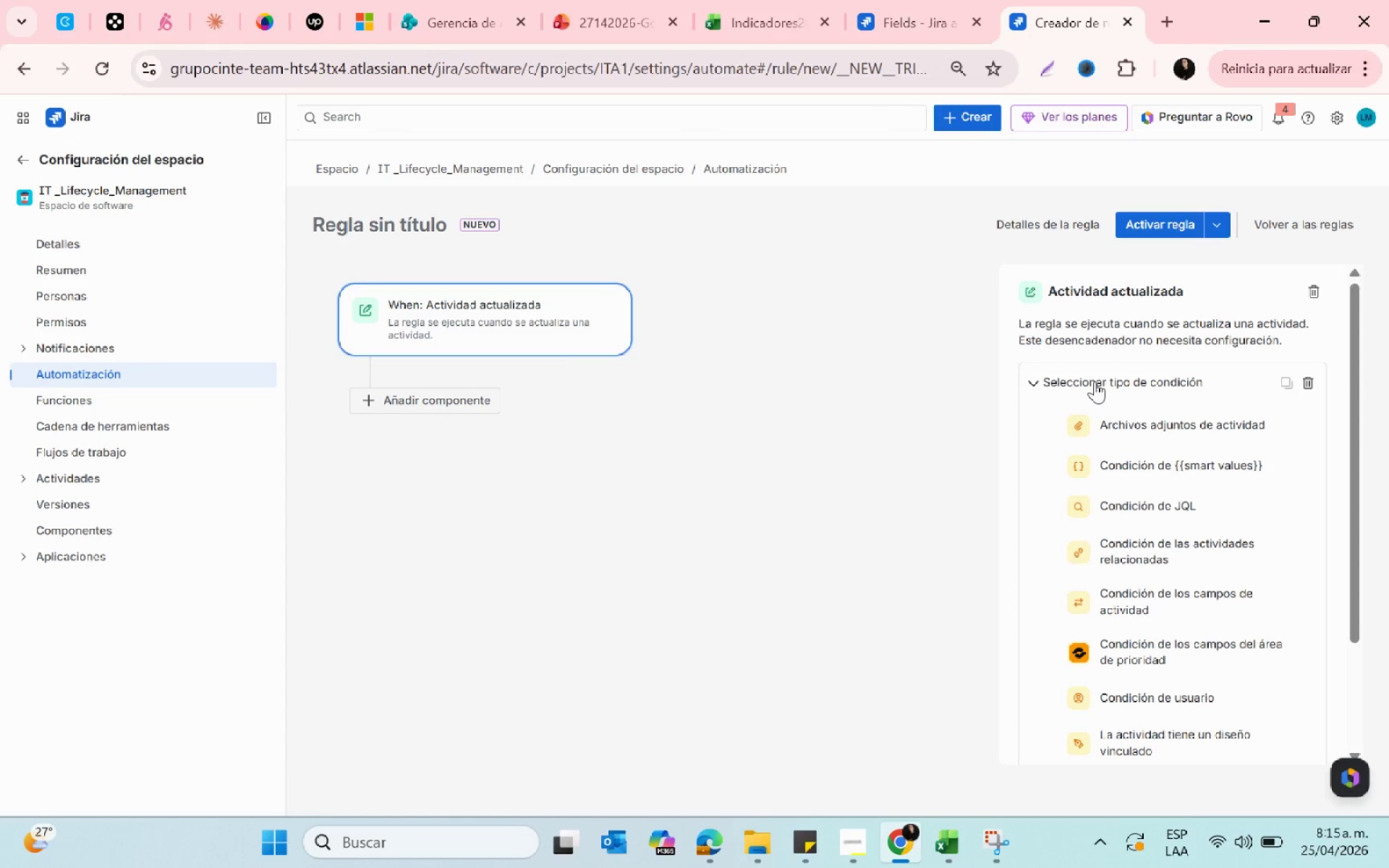 
left_click([1140, 550])
 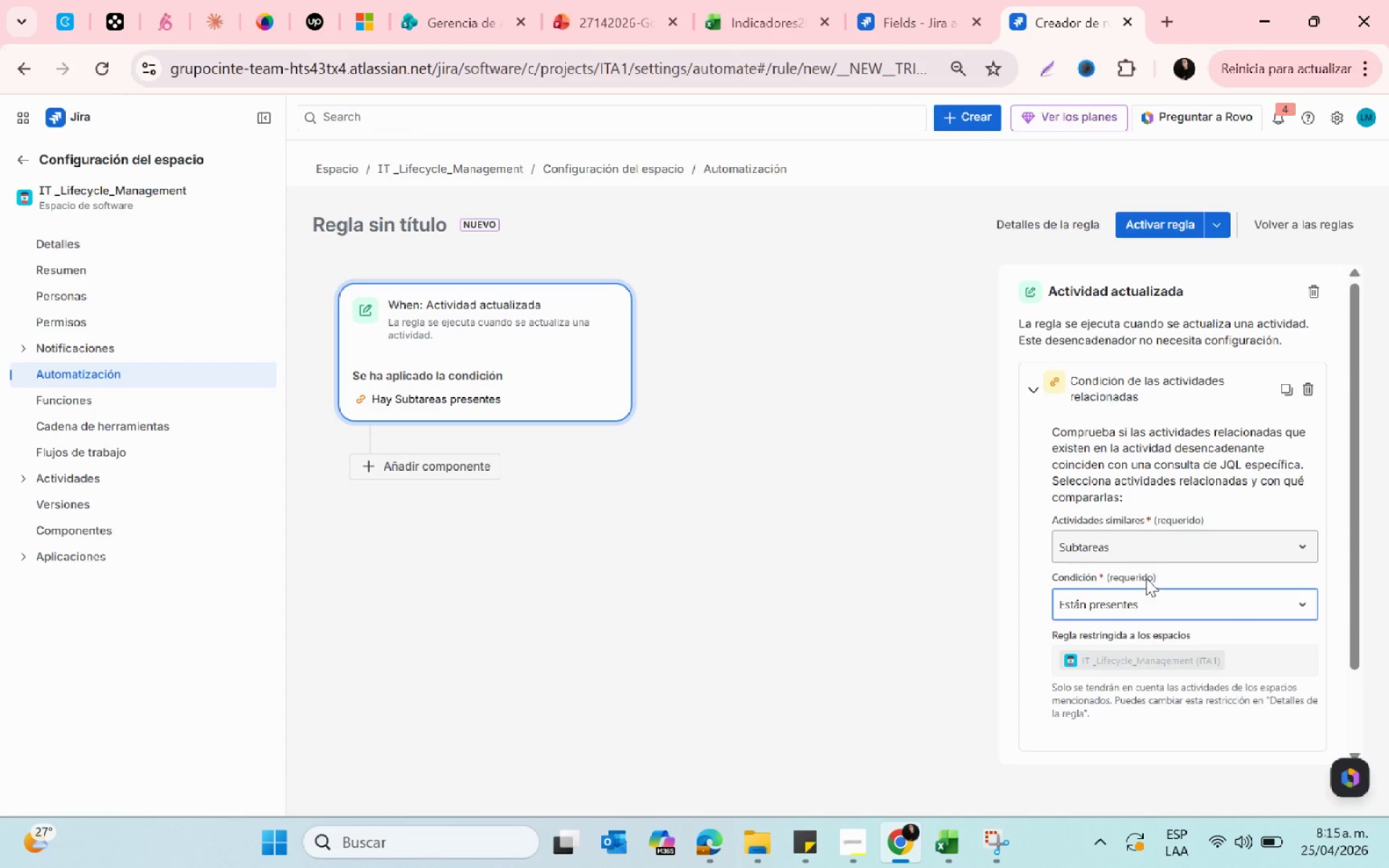 
left_click([1155, 598])
 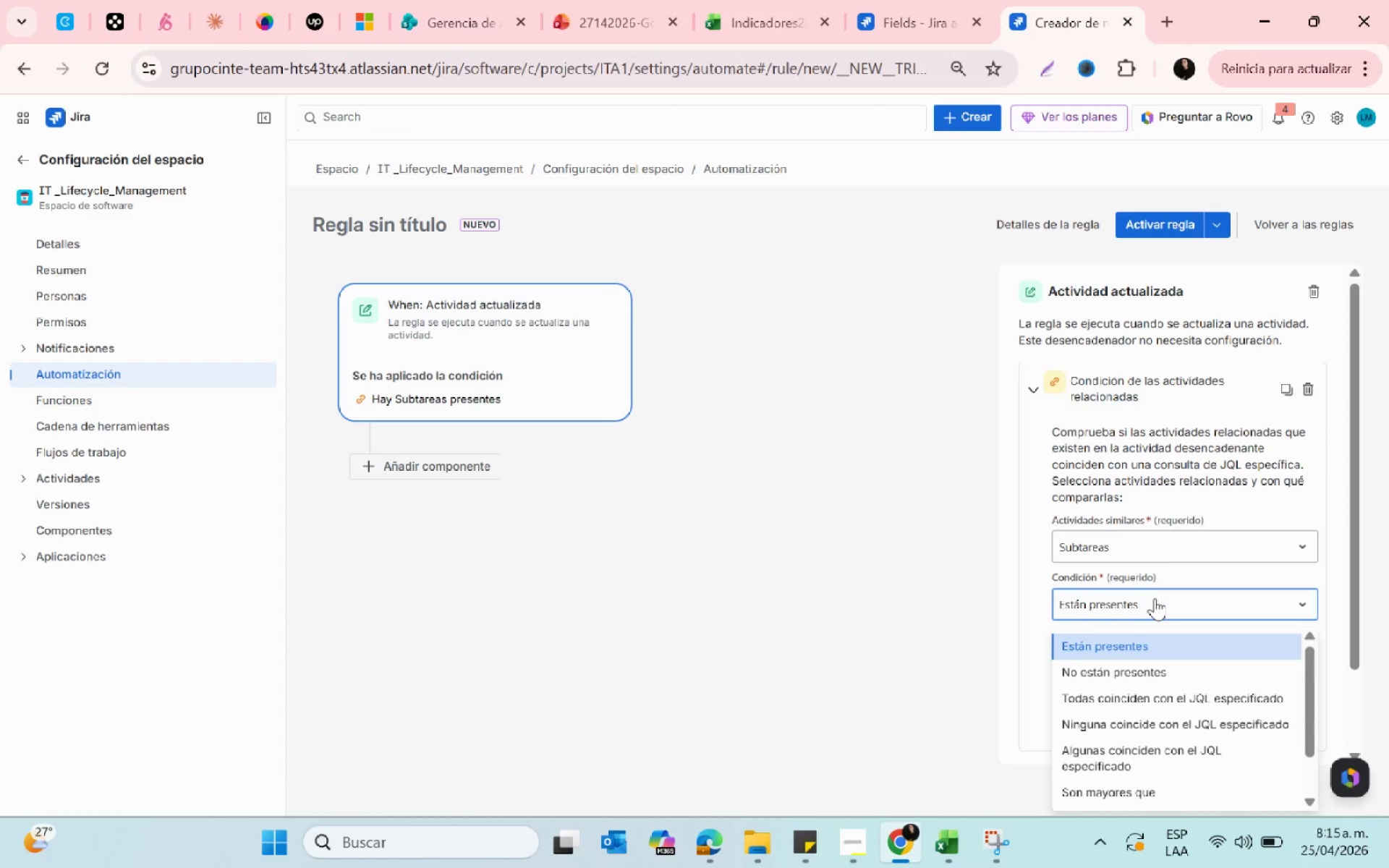 
scroll: coordinate [1155, 598], scroll_direction: down, amount: 1.0
 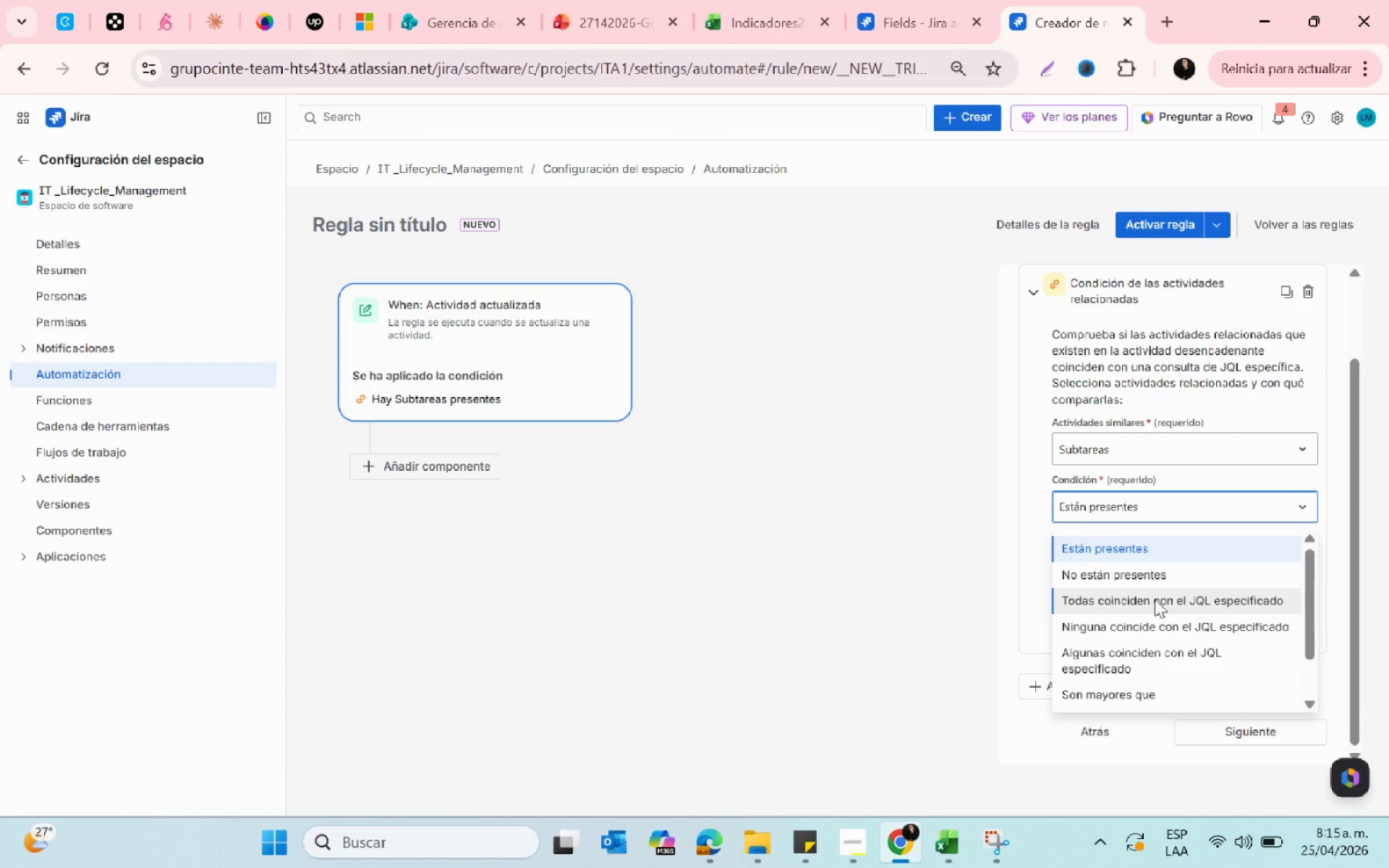 
left_click([1155, 599])
 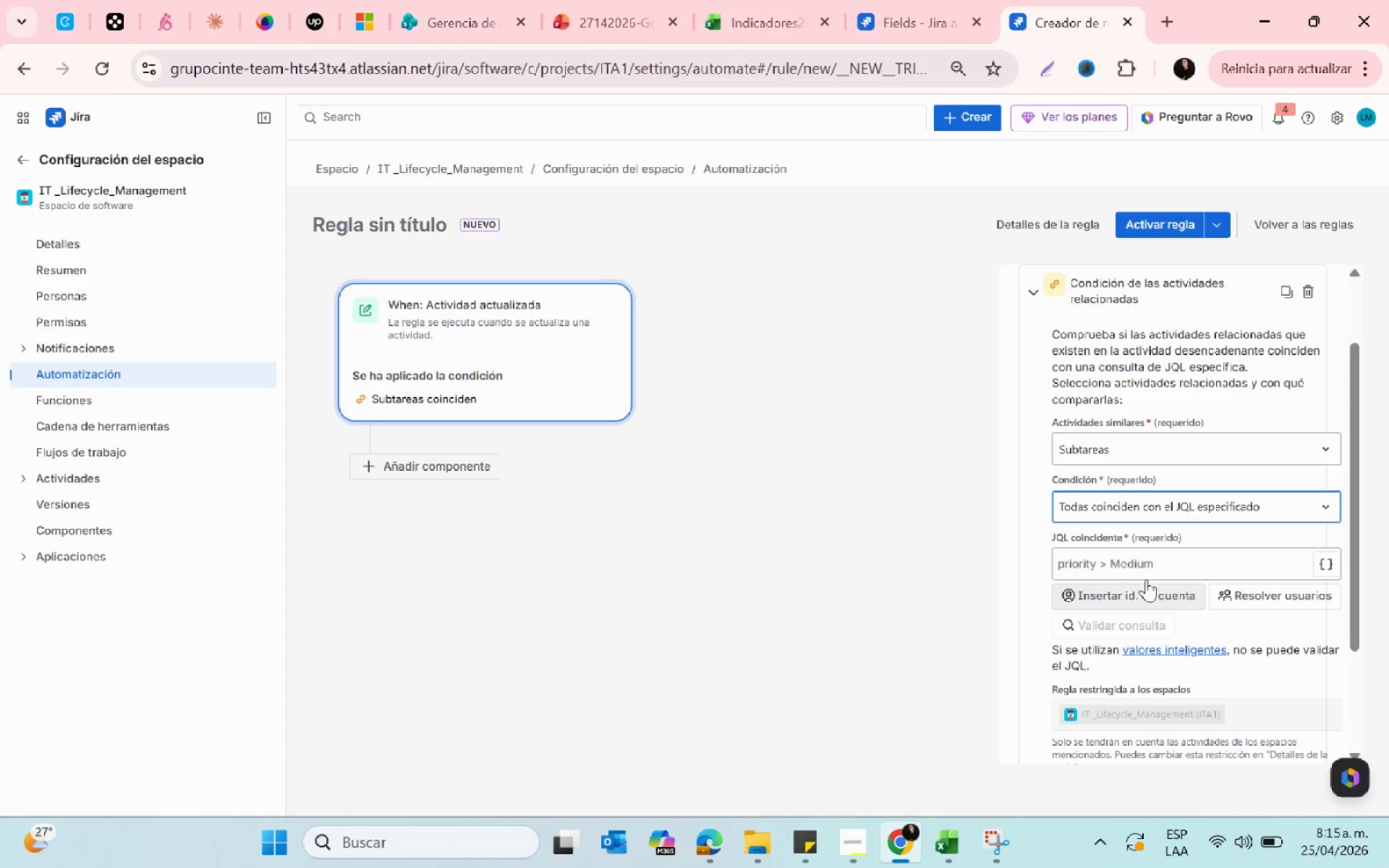 
left_click([1137, 556])
 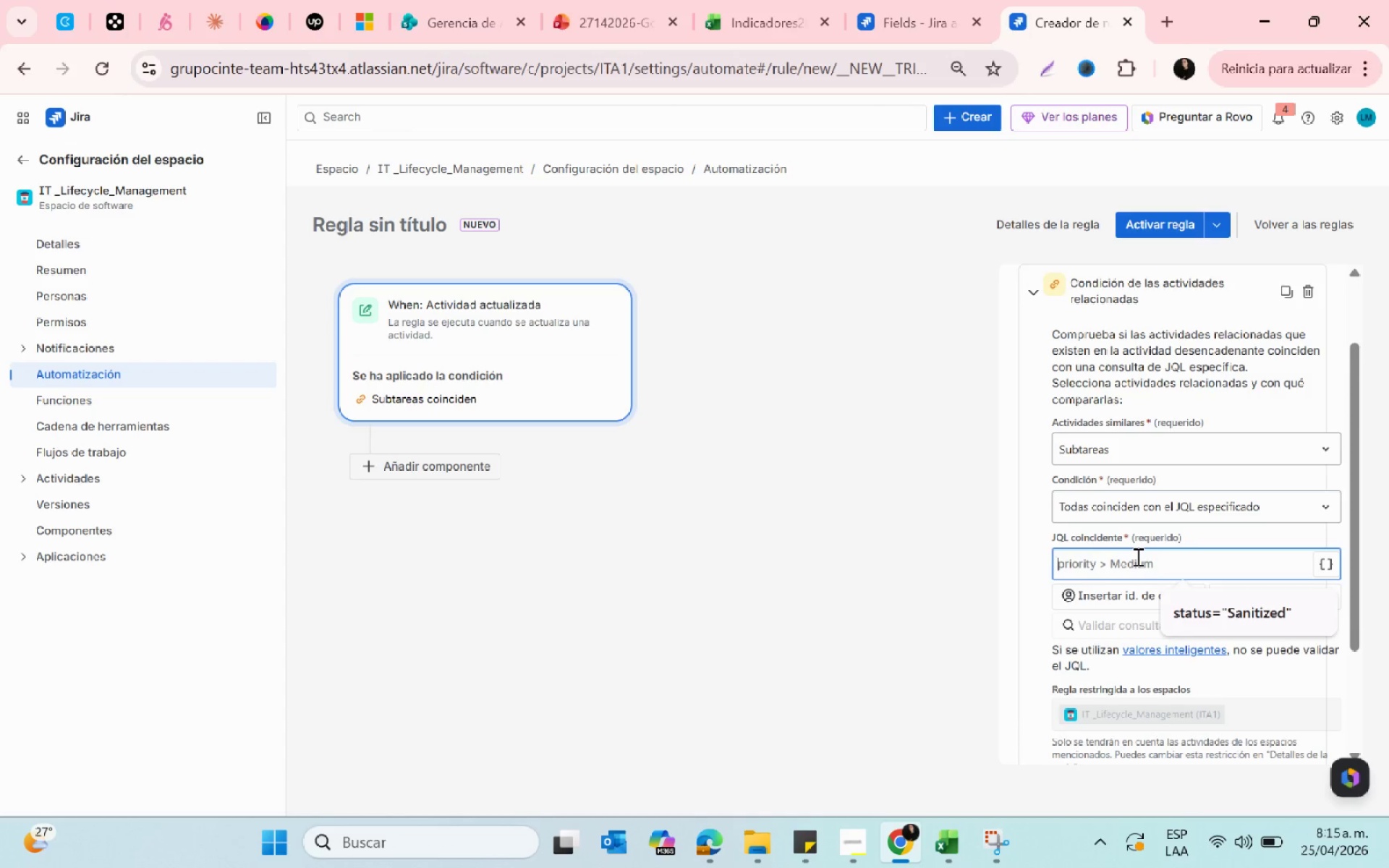 
scroll: coordinate [1137, 556], scroll_direction: down, amount: 2.0
 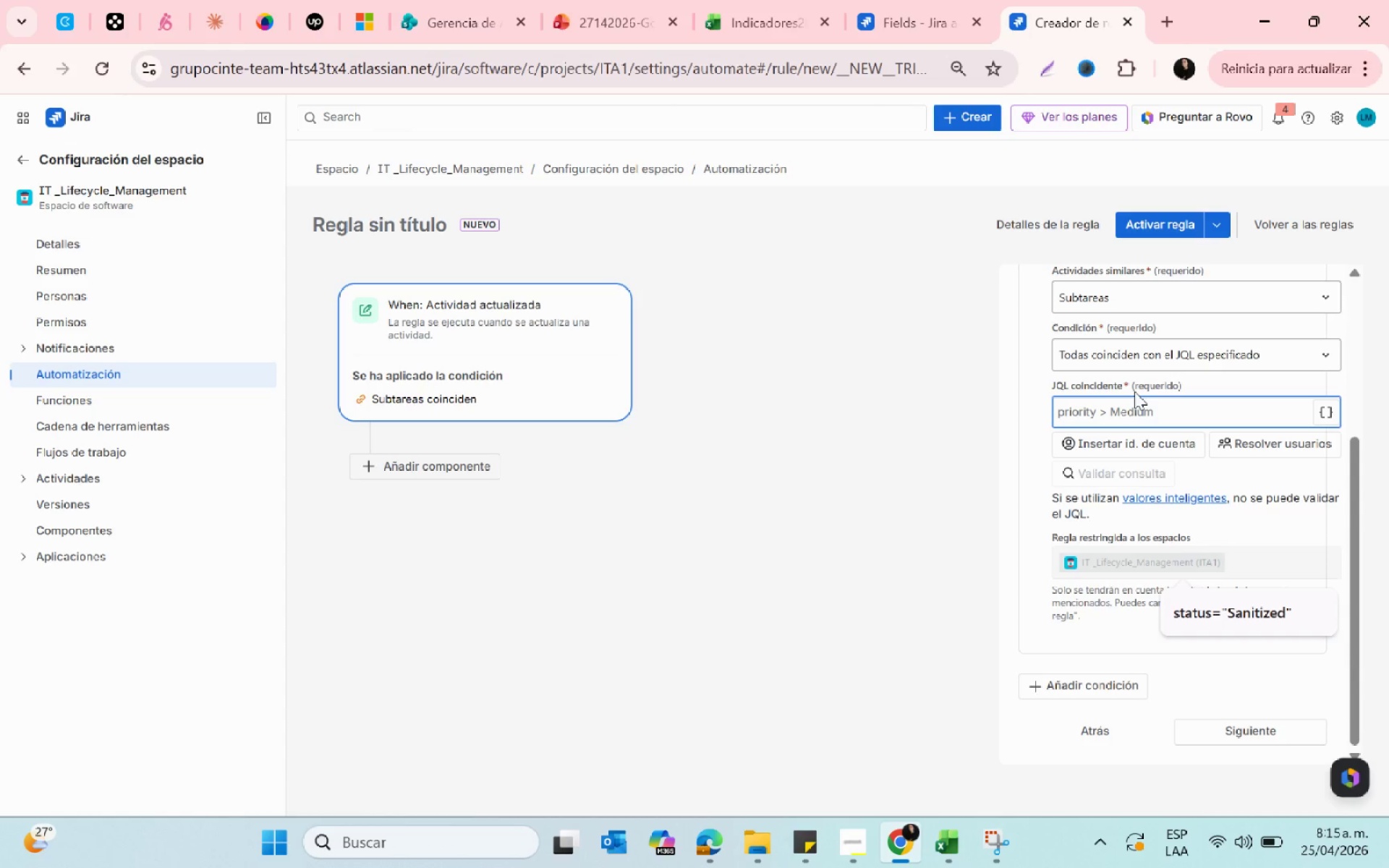 
wait(22.79)
 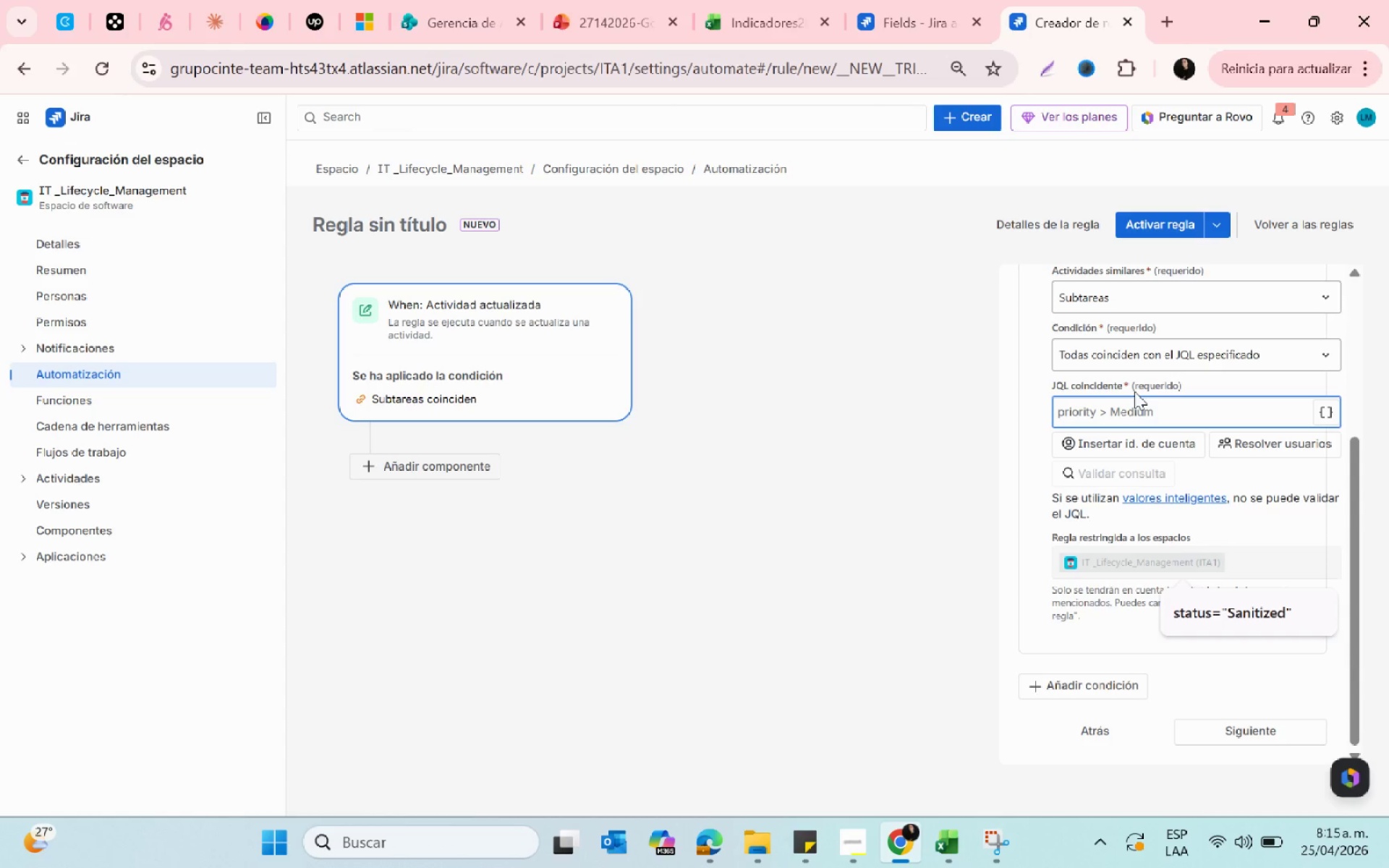 
type(stsat)
key(Backspace)
key(Backspace)
key(Backspace)
 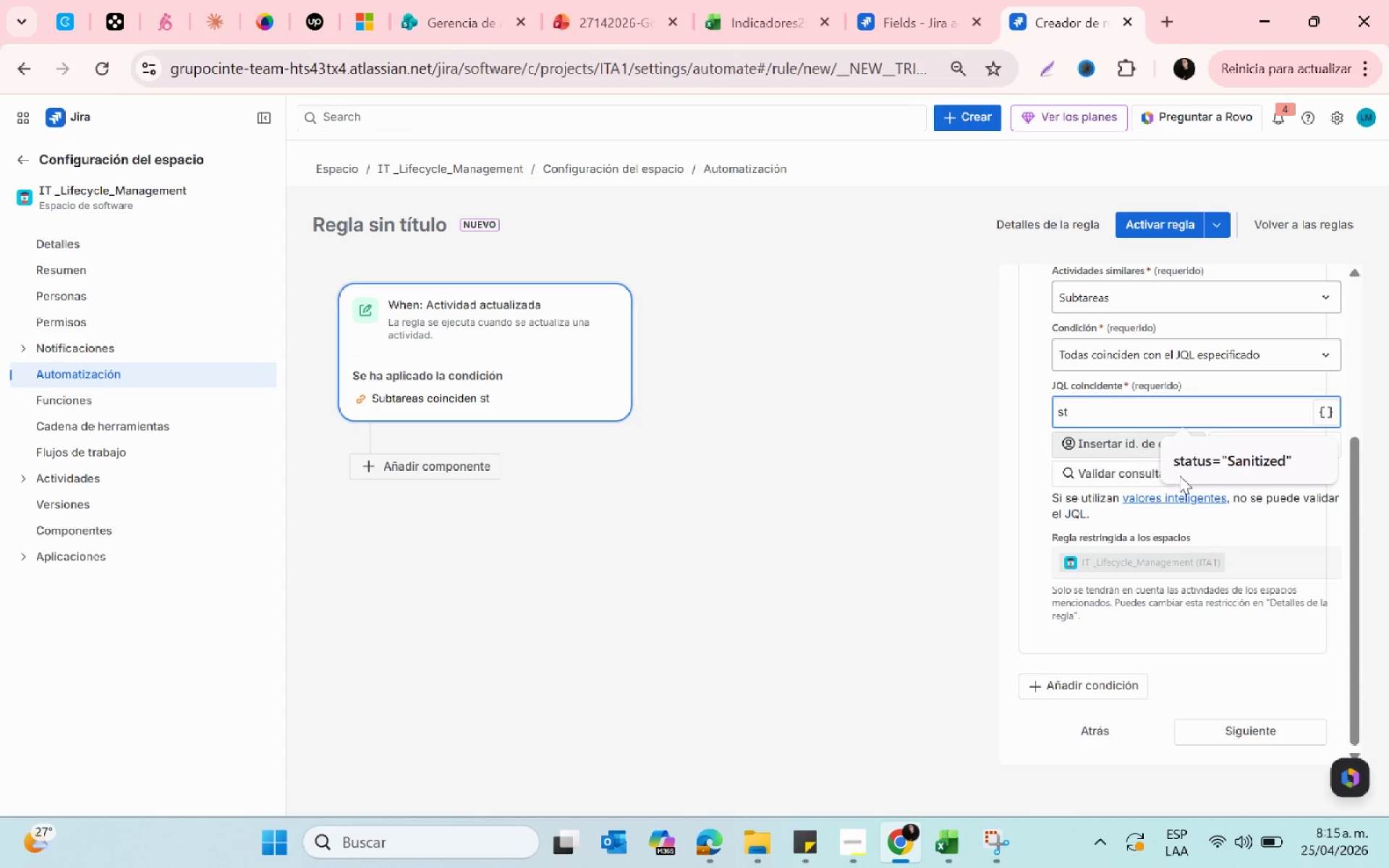 
left_click([1215, 462])
 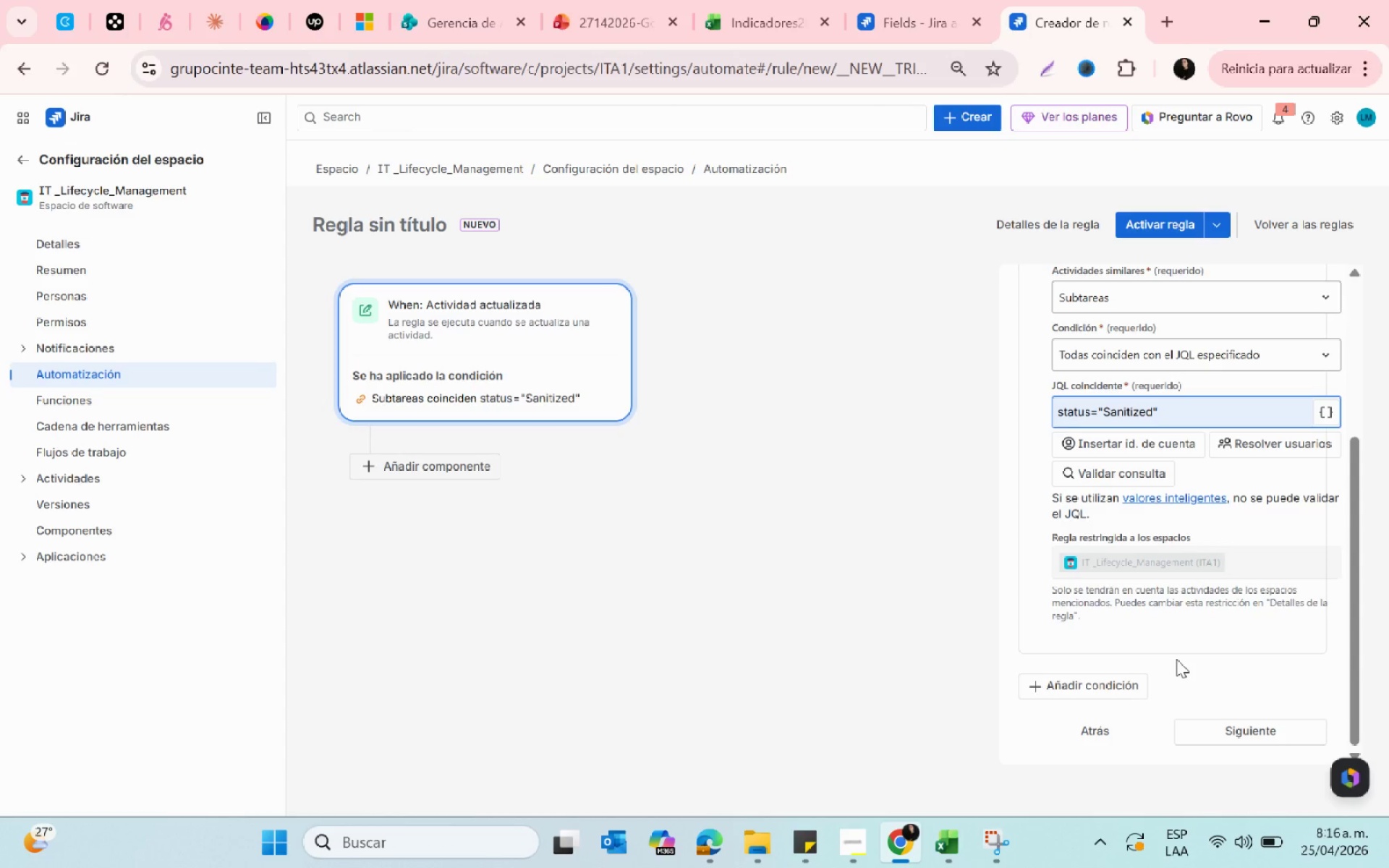 
wait(17.58)
 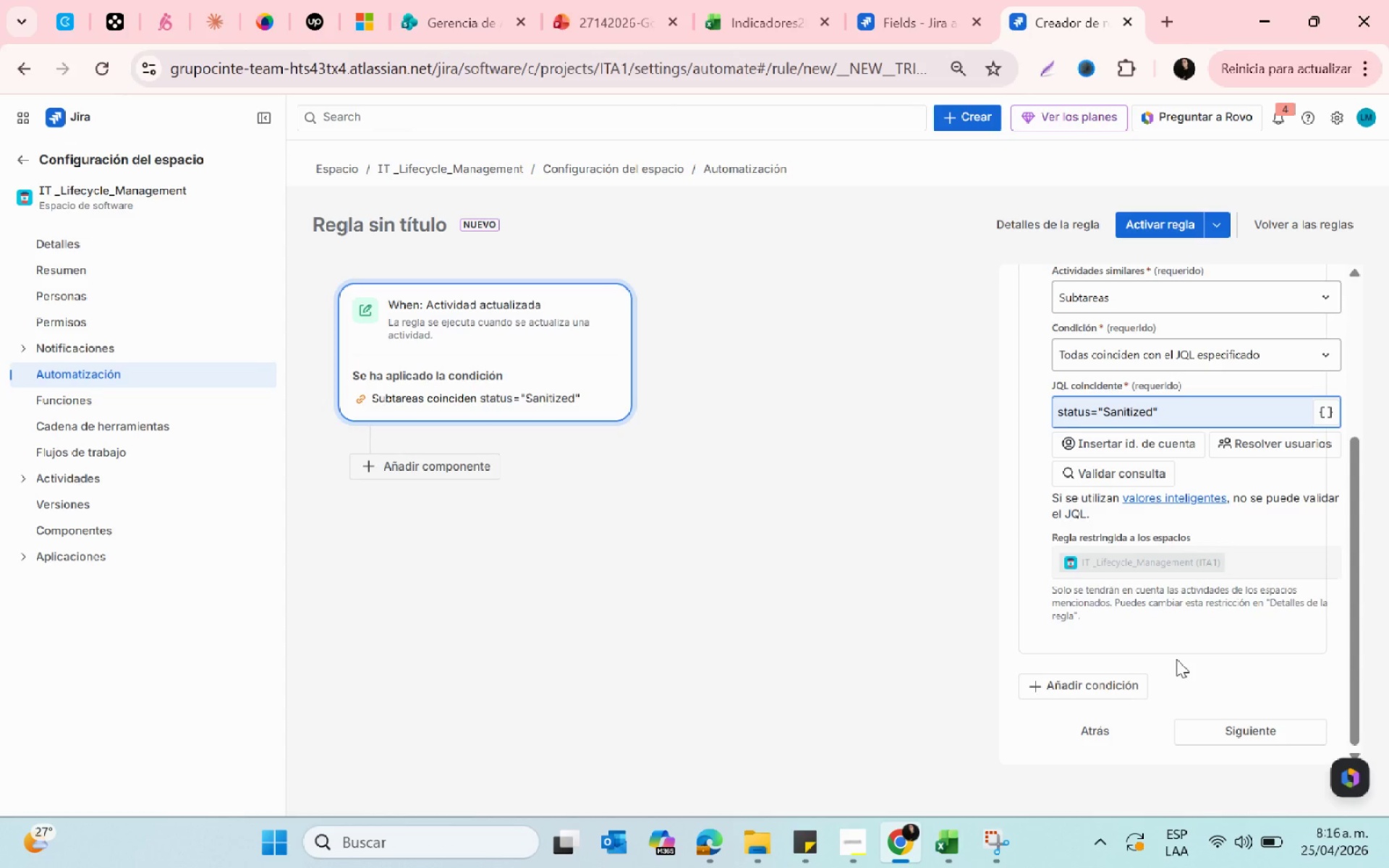 
left_click([1231, 731])
 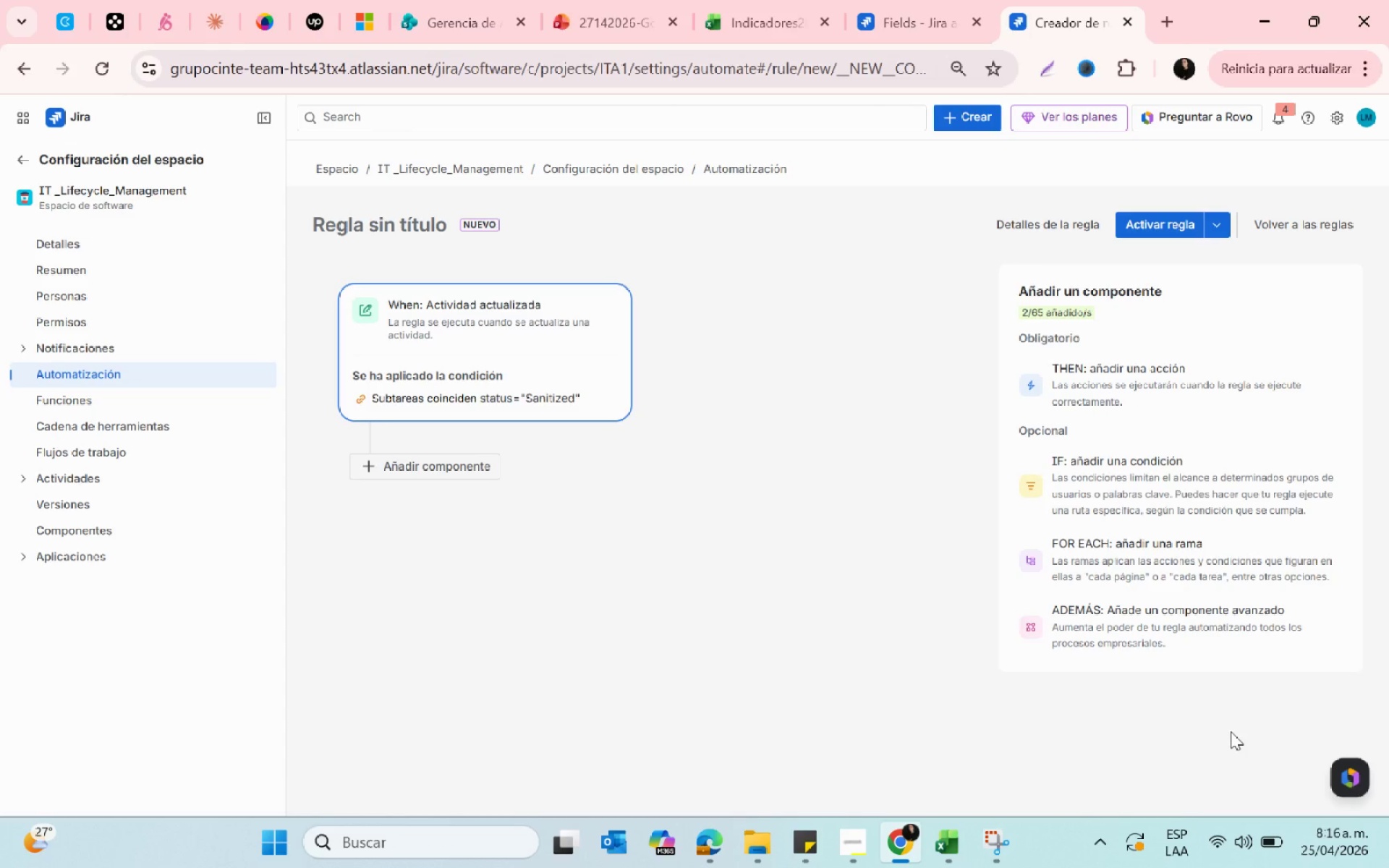 
wait(6.86)
 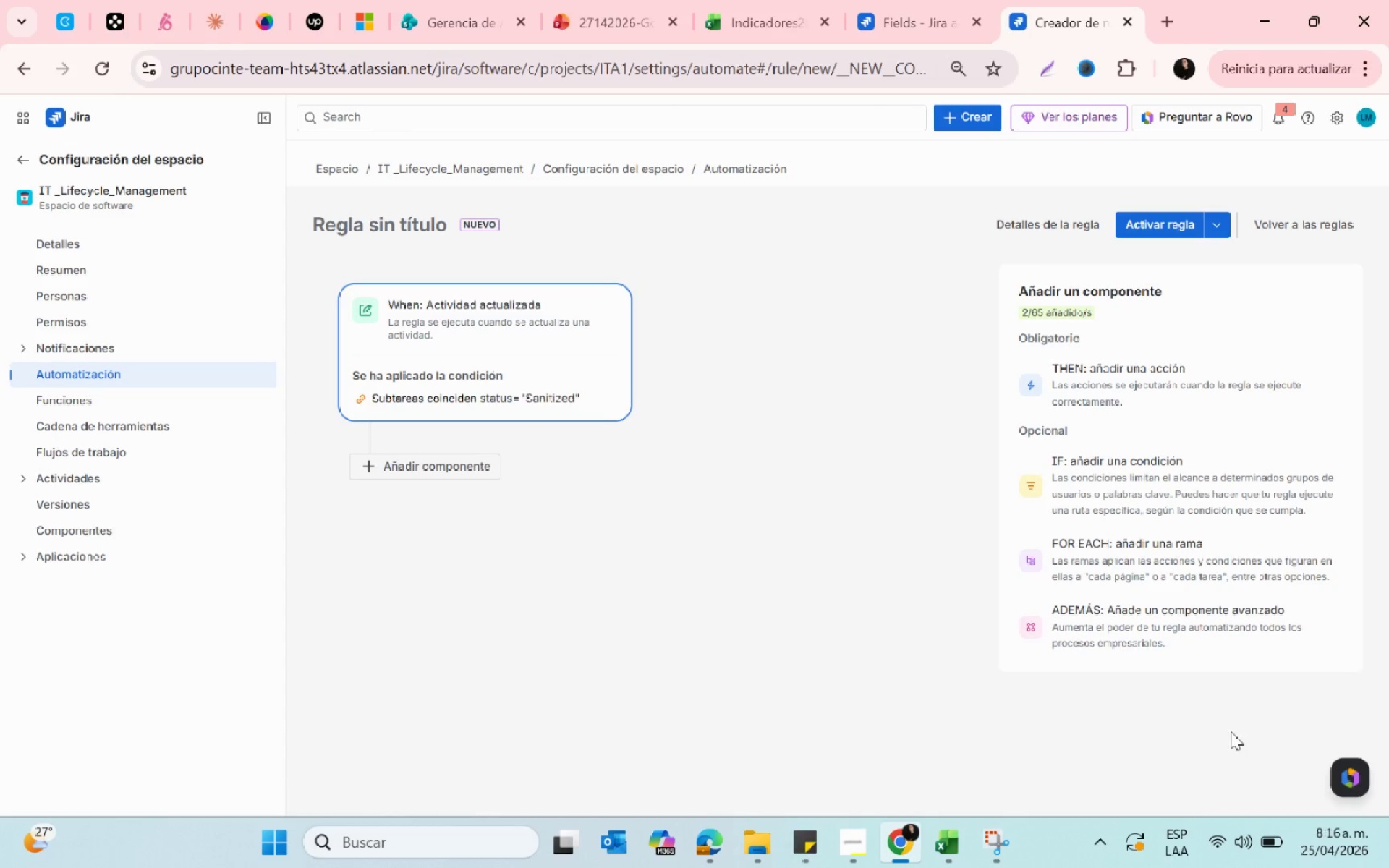 
left_click([1087, 385])
 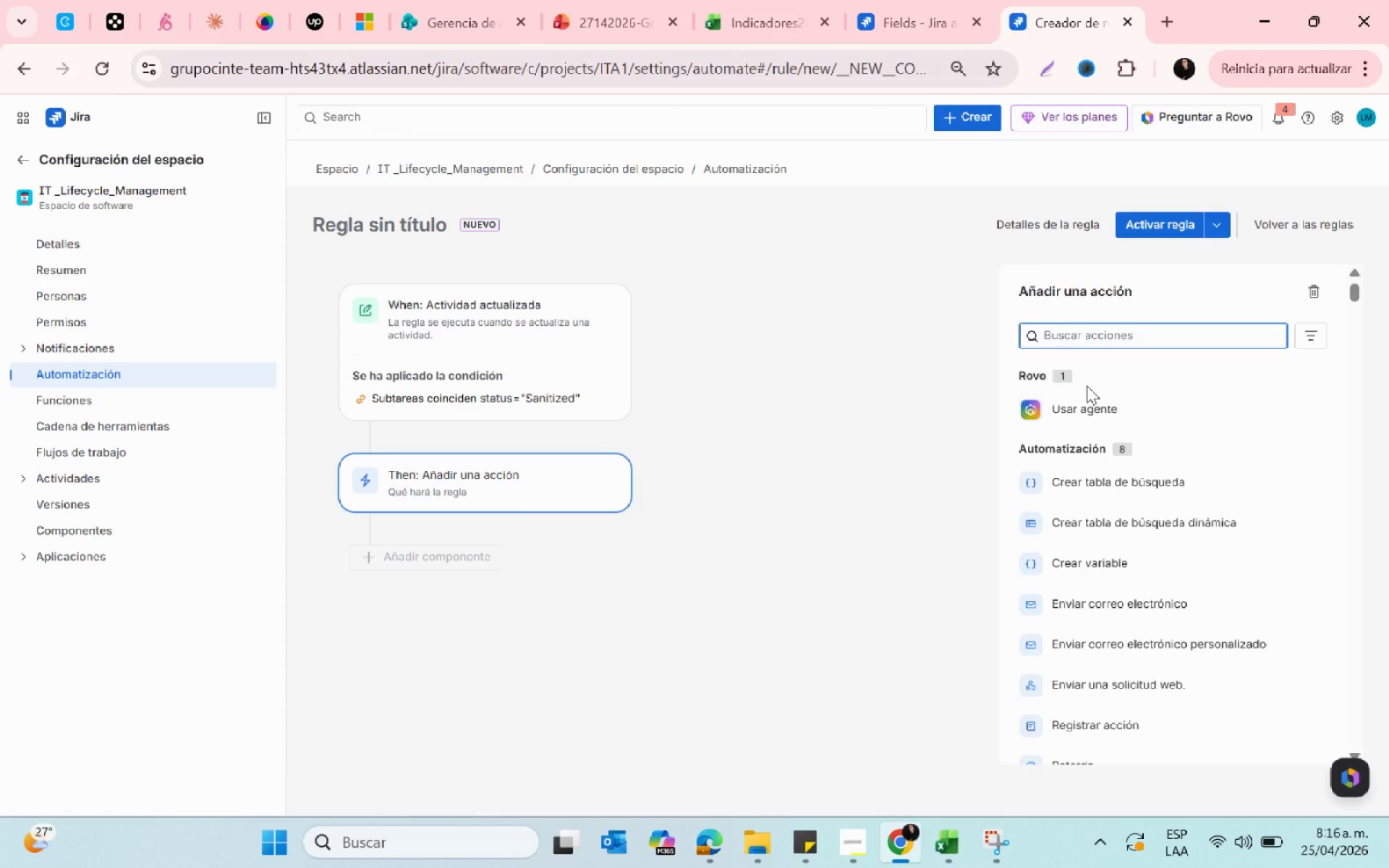 
wait(13.69)
 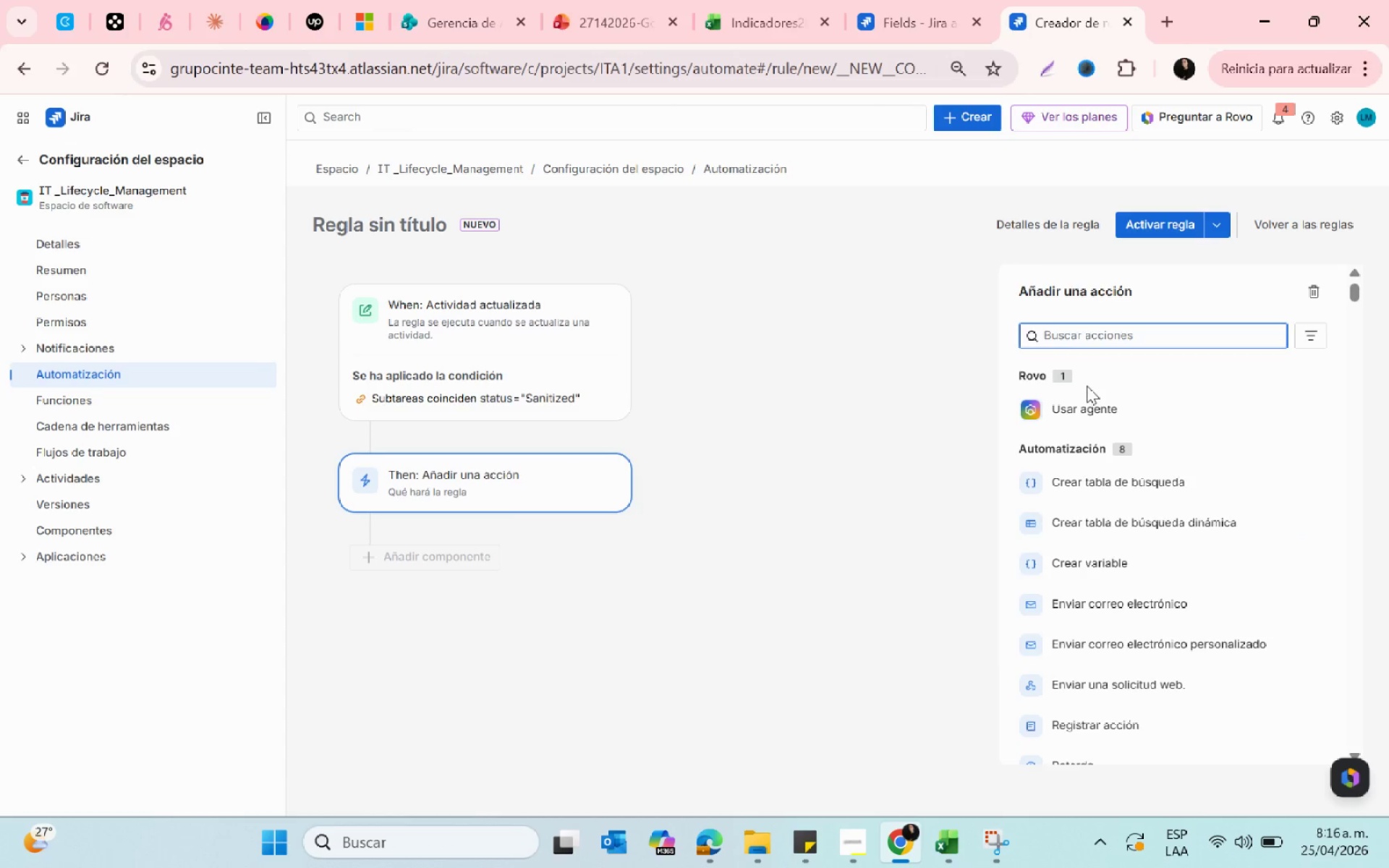 
scroll: coordinate [1181, 647], scroll_direction: down, amount: 5.0
 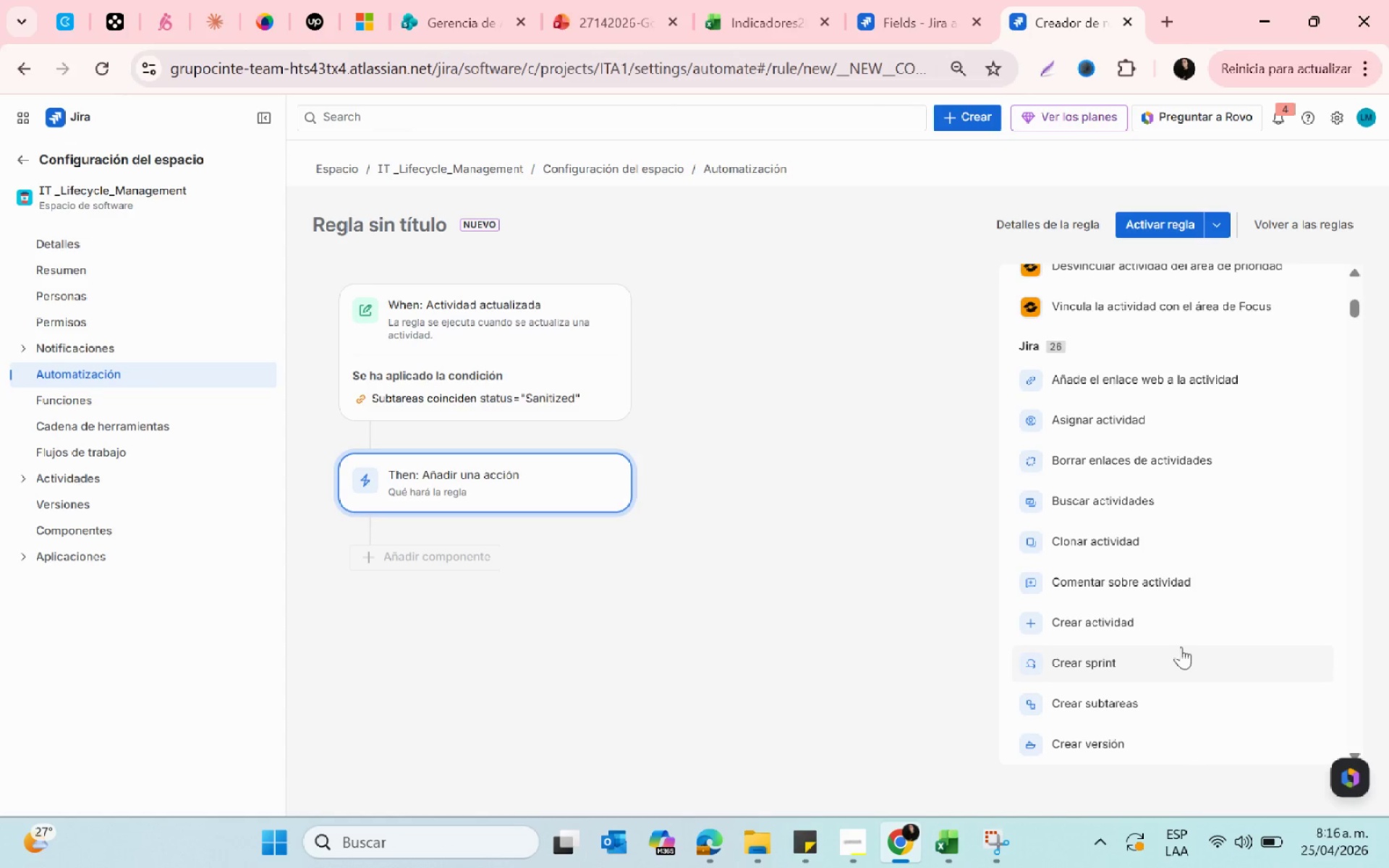 
scroll: coordinate [1181, 647], scroll_direction: up, amount: 13.0
 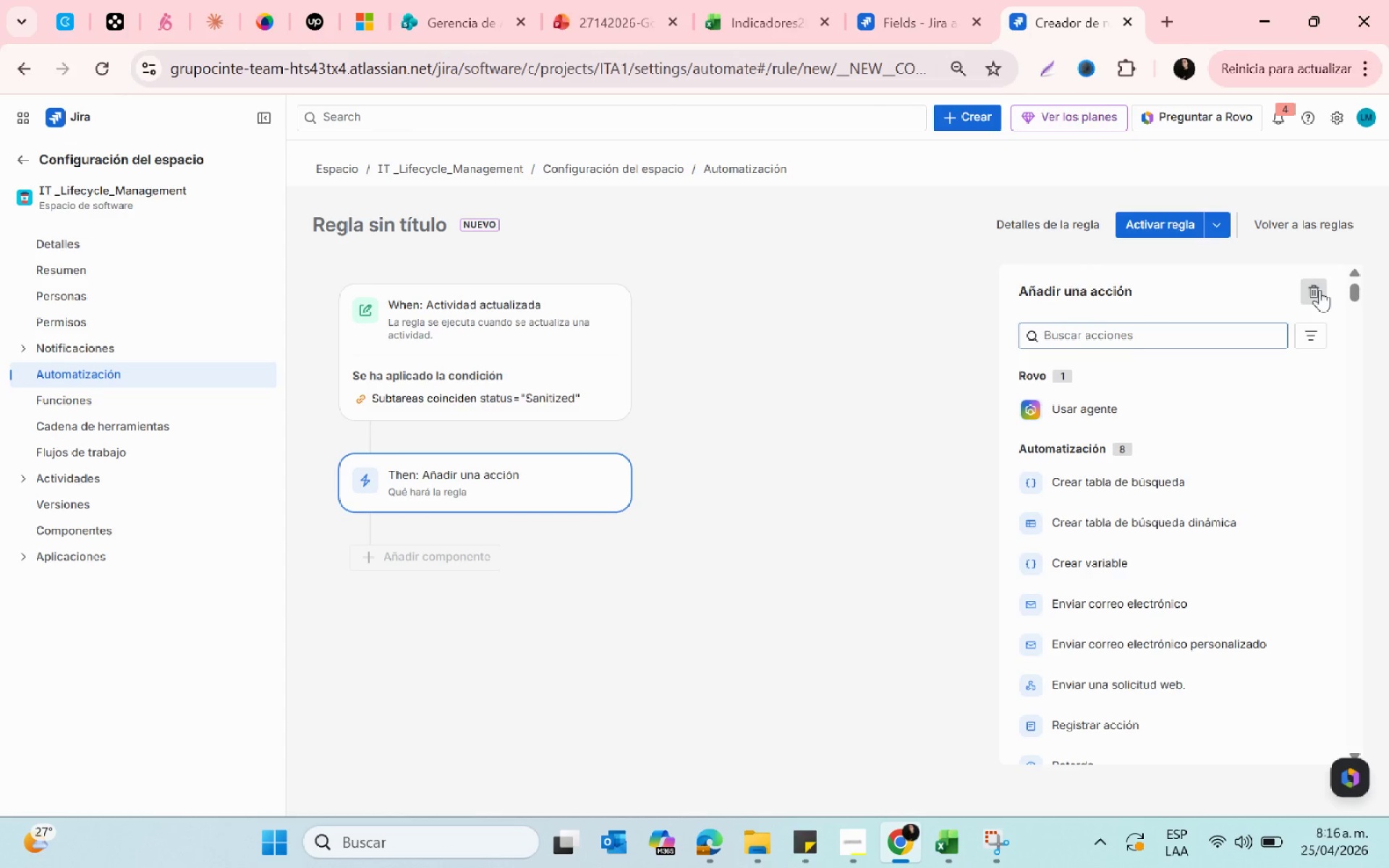 
left_click([1078, 395])
 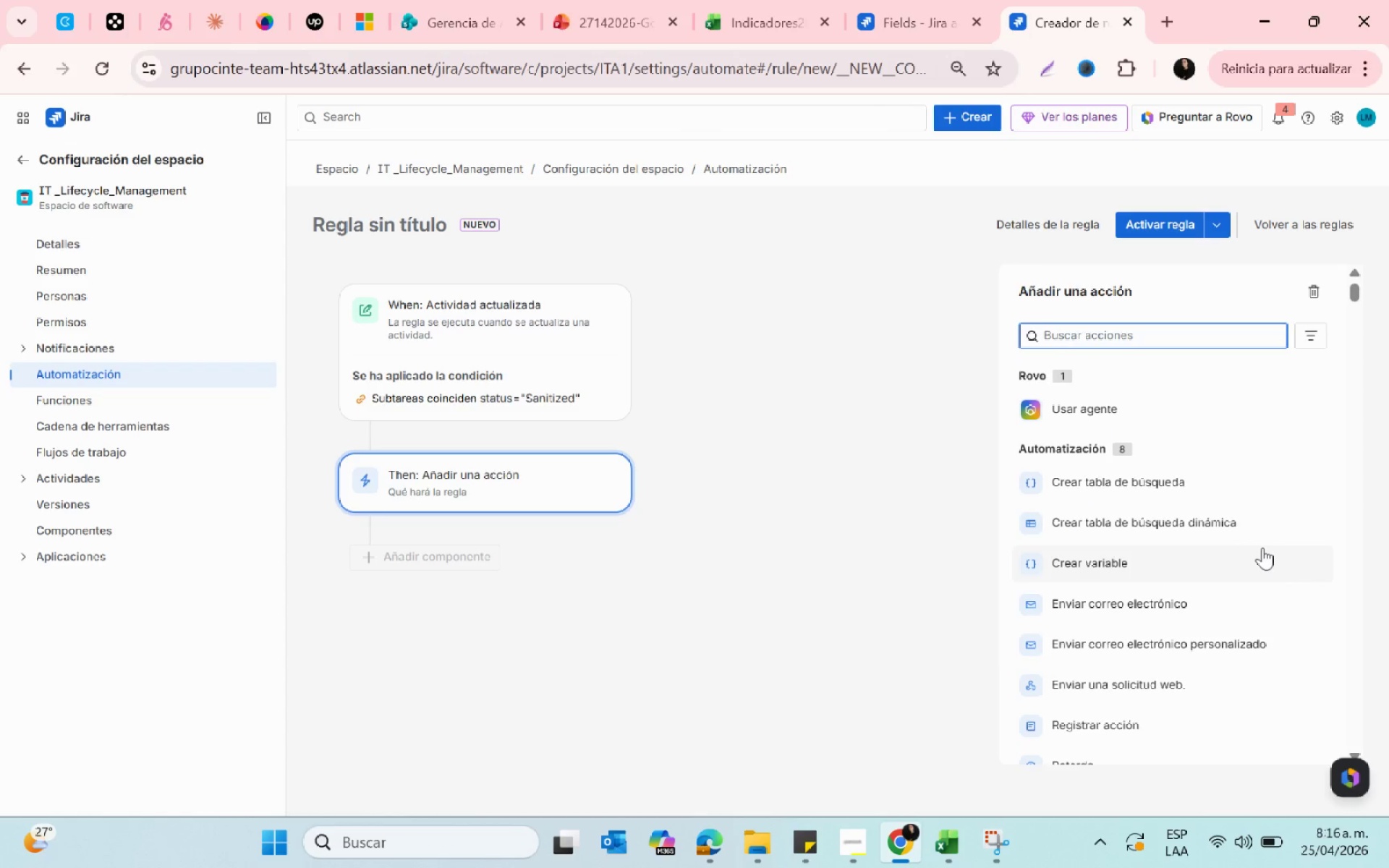 
scroll: coordinate [1262, 548], scroll_direction: down, amount: 2.0
 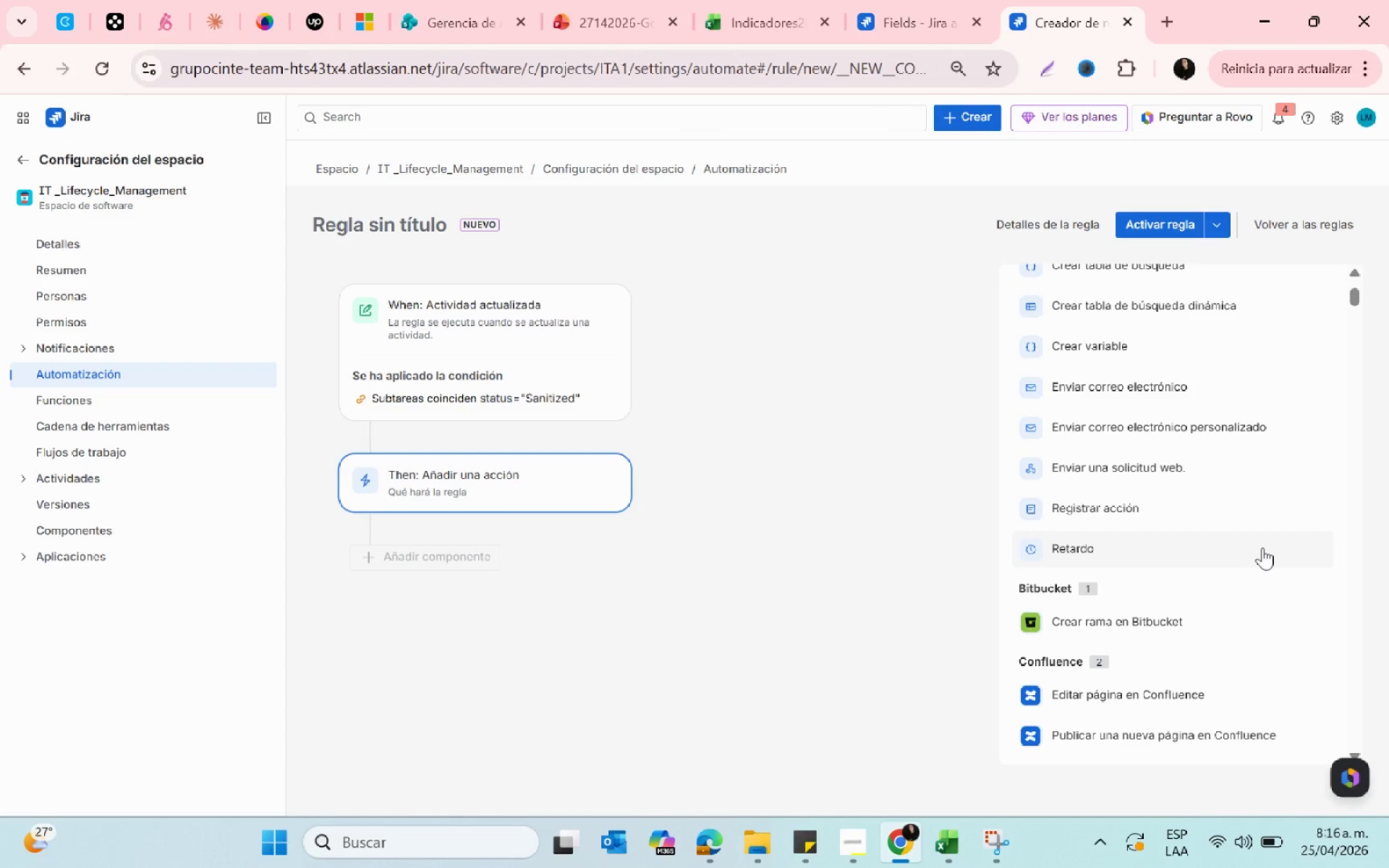 
scroll: coordinate [1262, 548], scroll_direction: up, amount: 1.0
 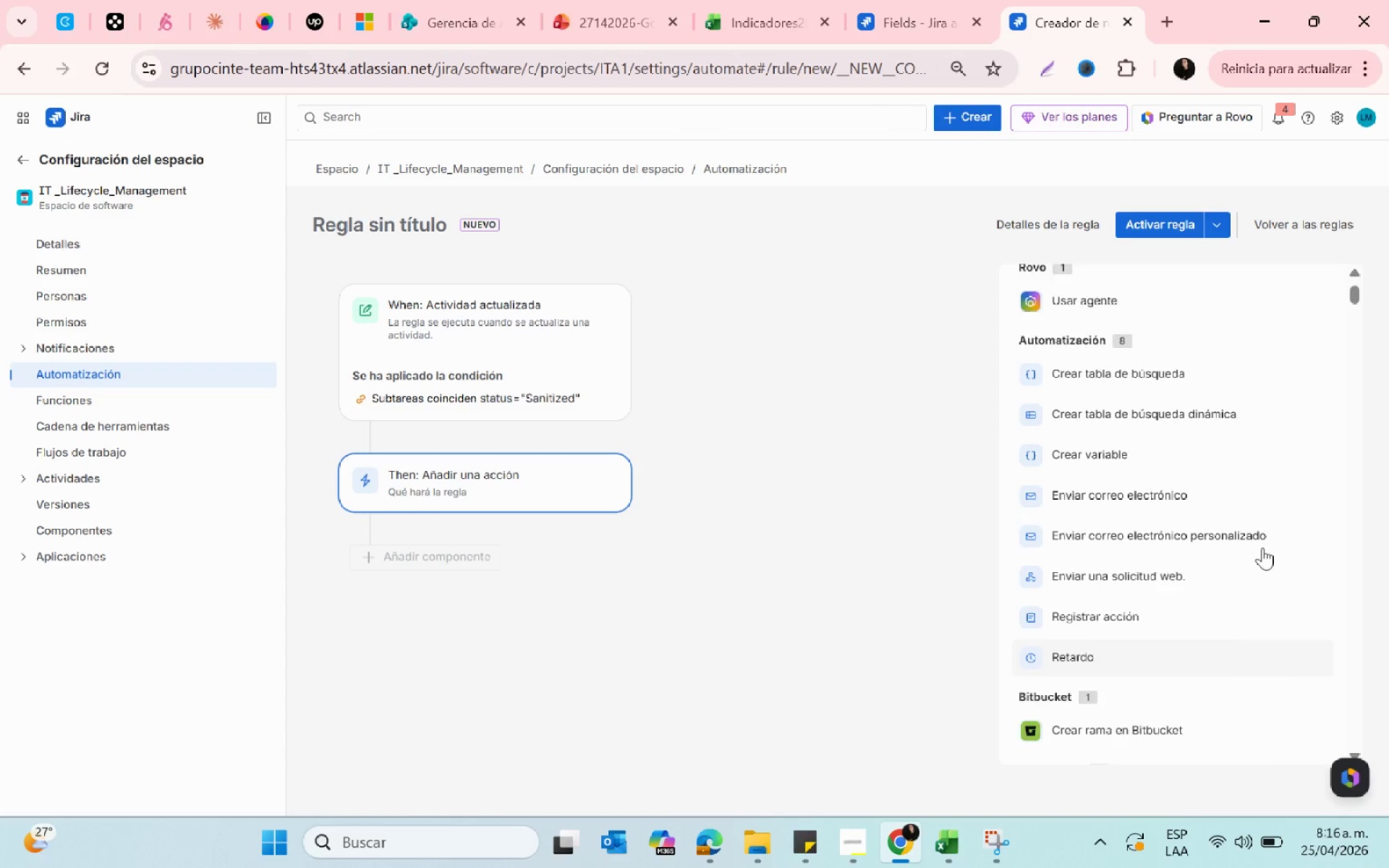 
scroll: coordinate [1262, 548], scroll_direction: down, amount: 7.0
 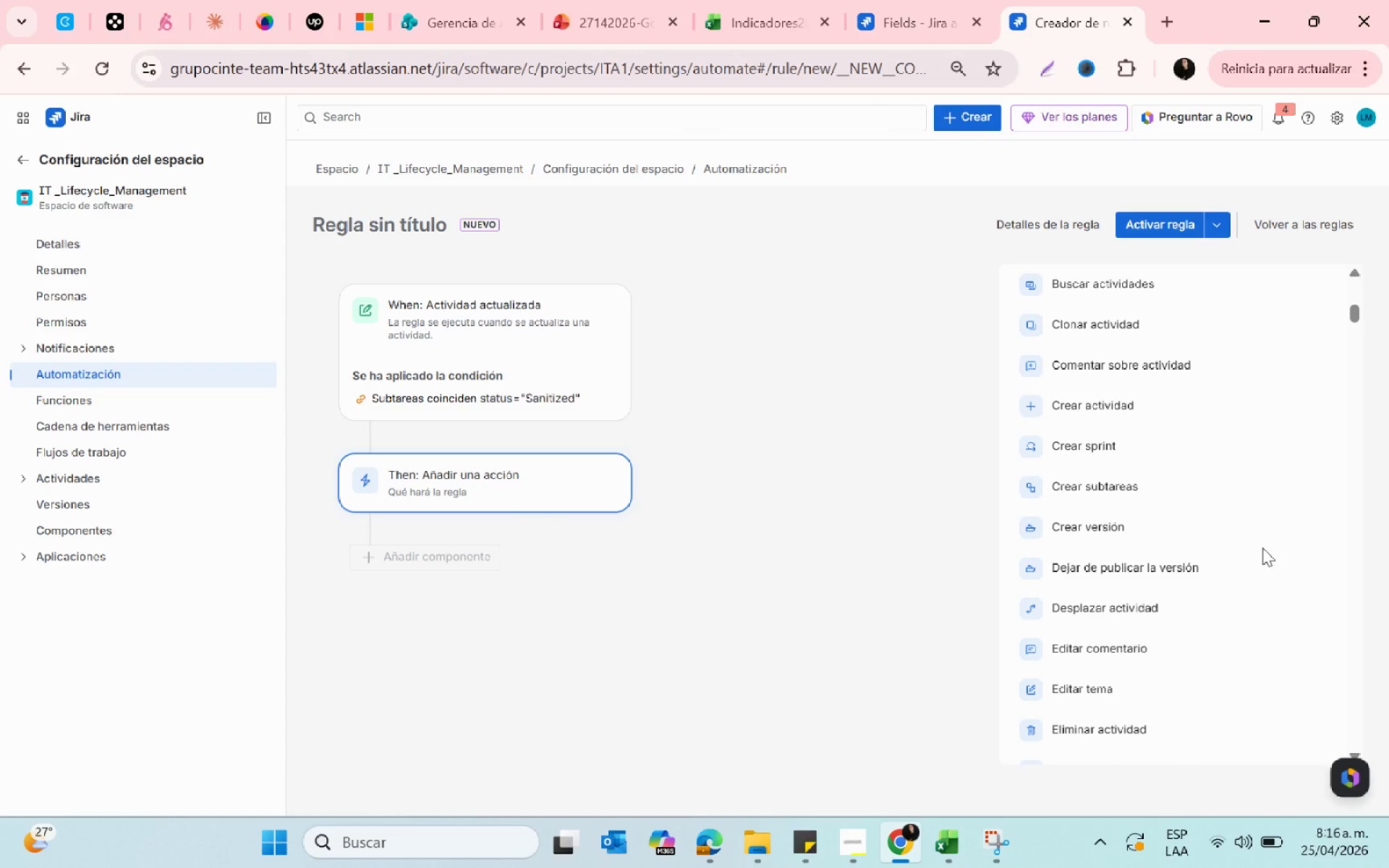 
left_click([1128, 600])
 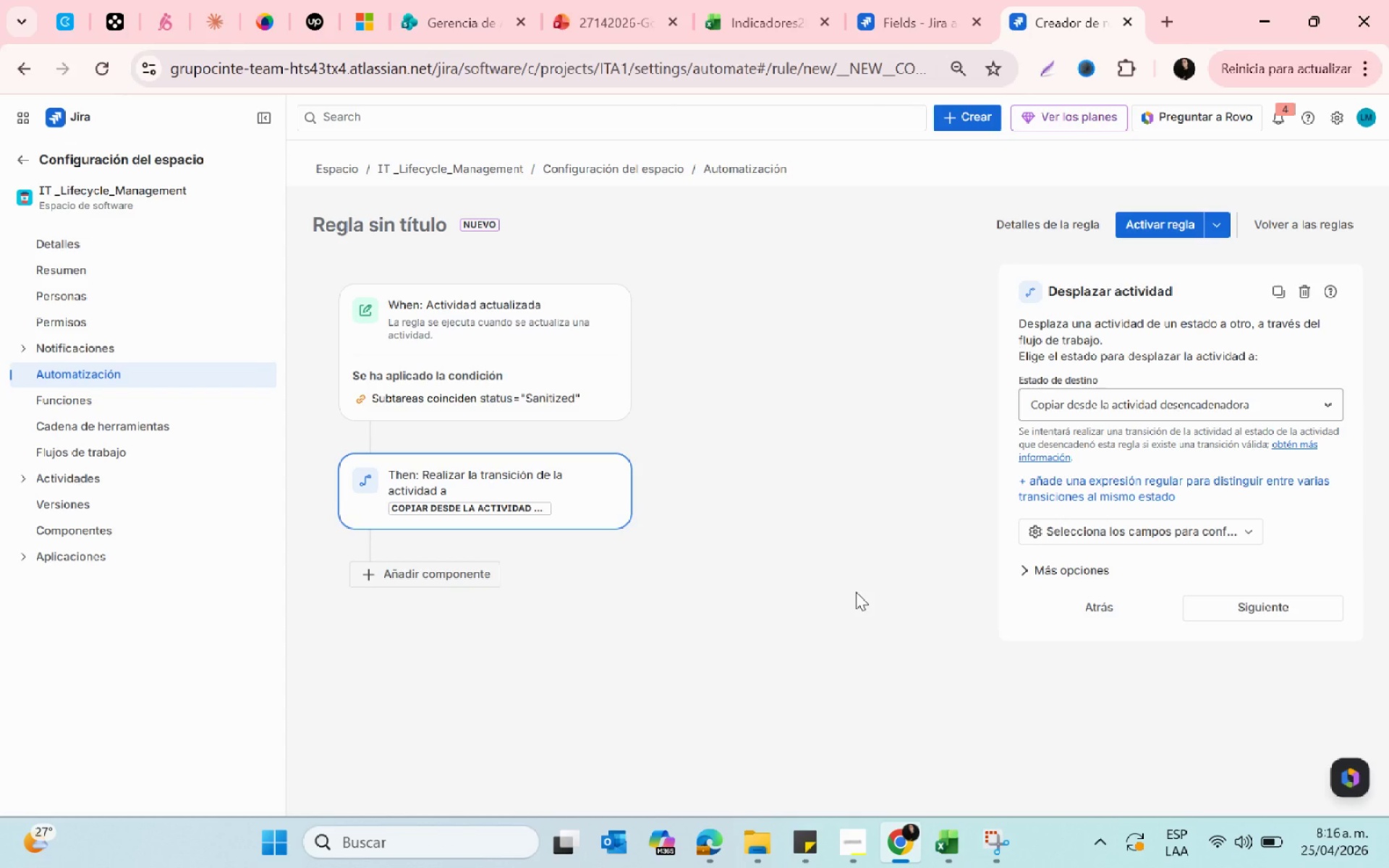 
left_click([1234, 392])
 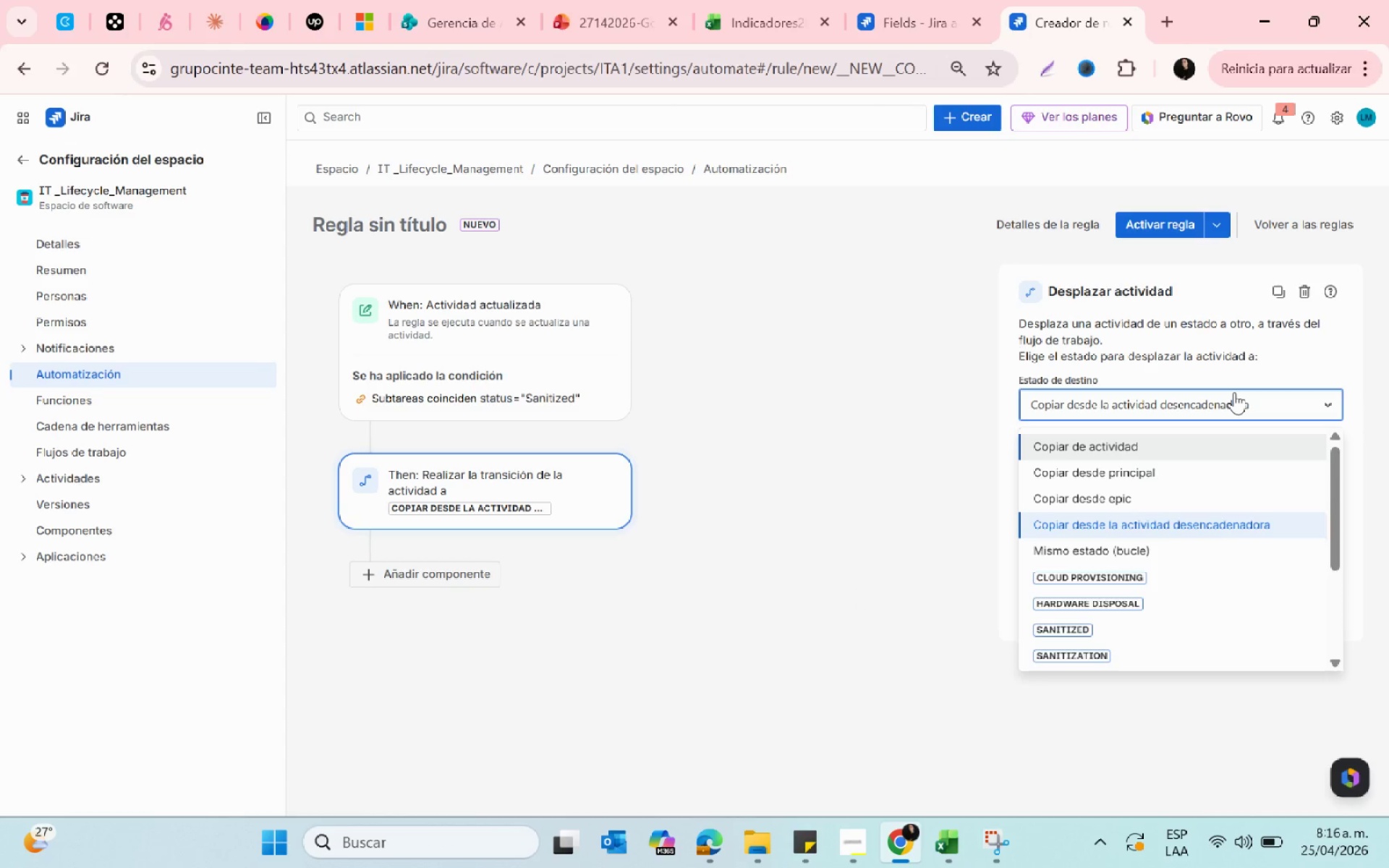 
left_click([1234, 392])
 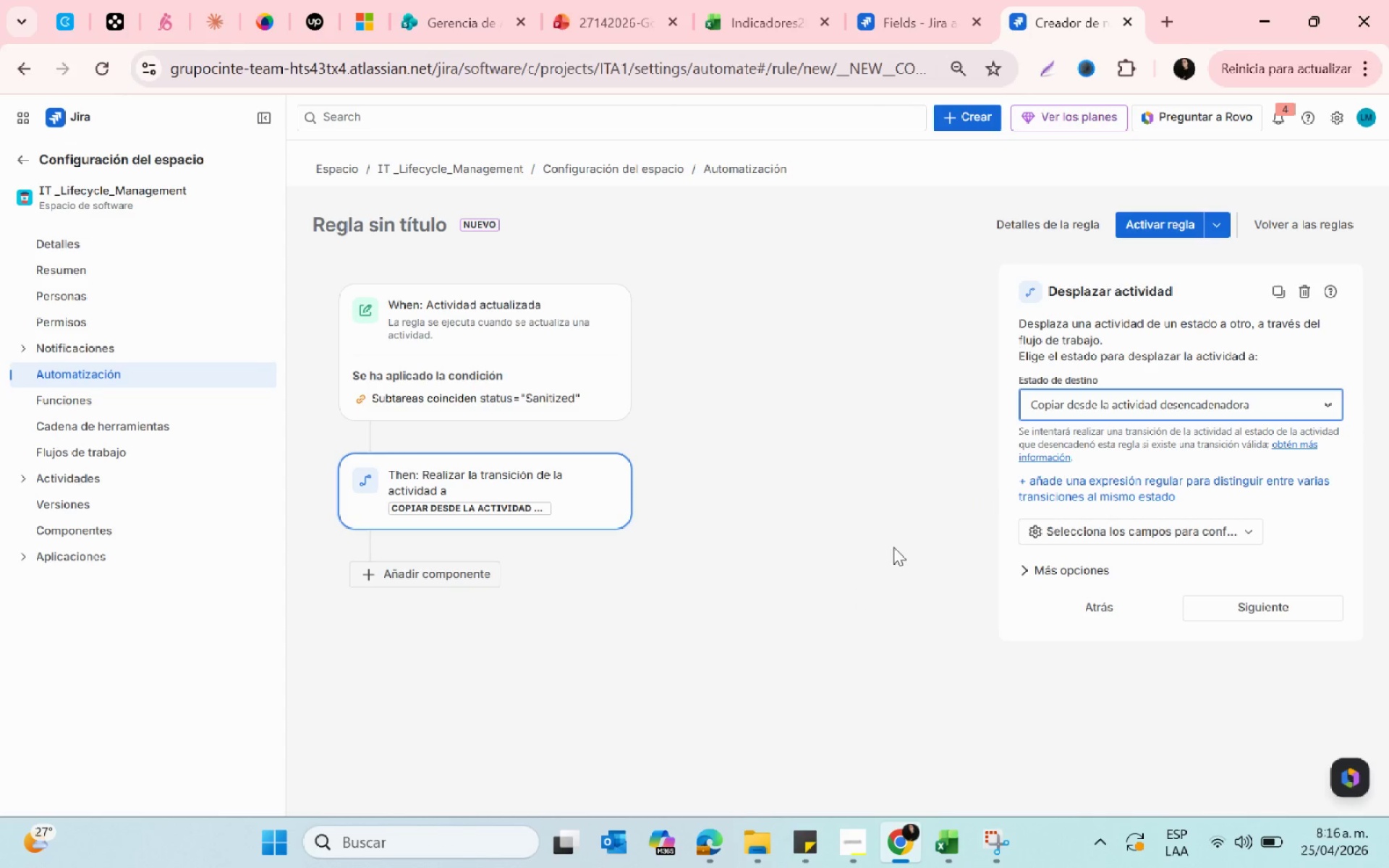 
wait(5.72)
 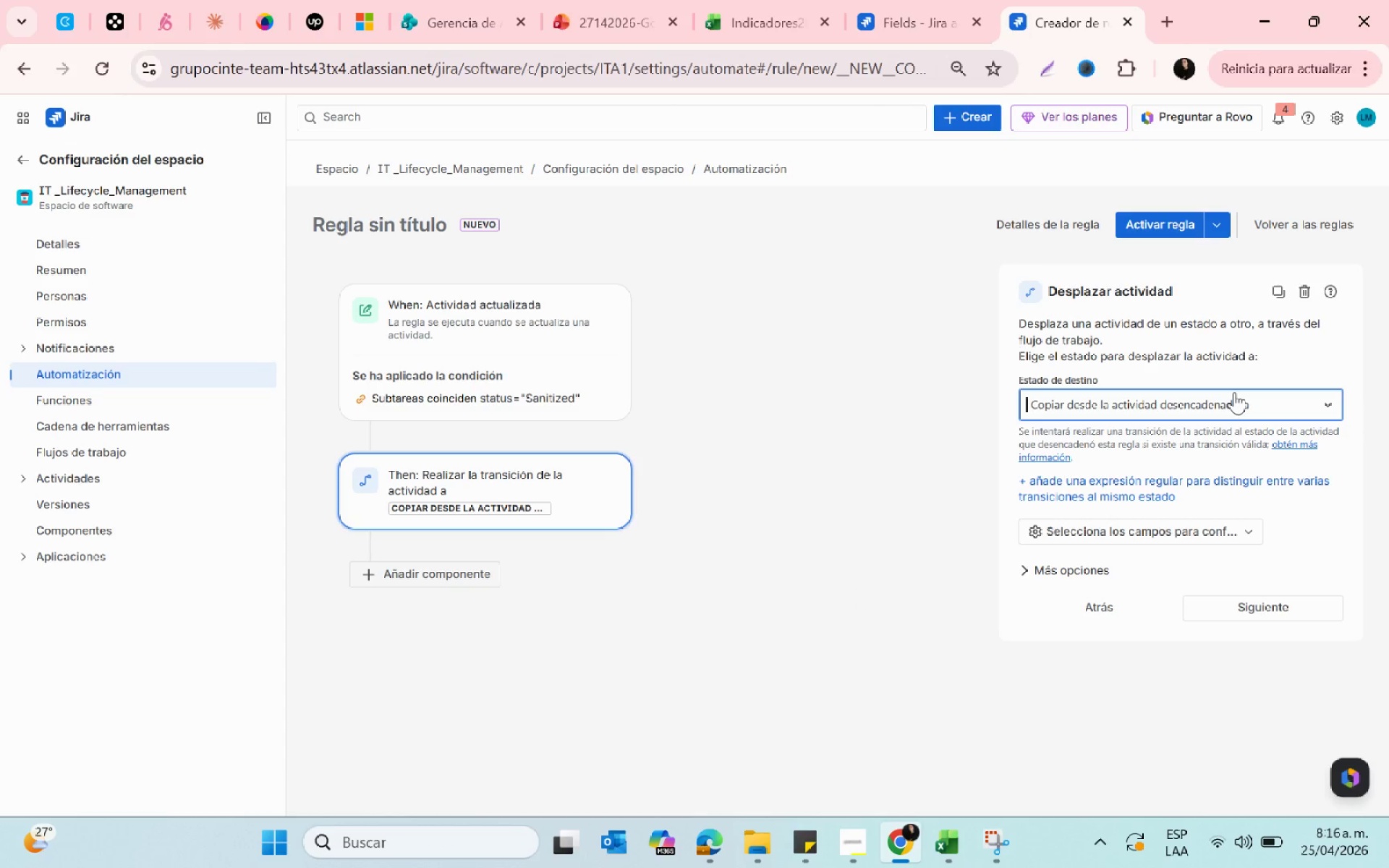 
left_click([1305, 284])
 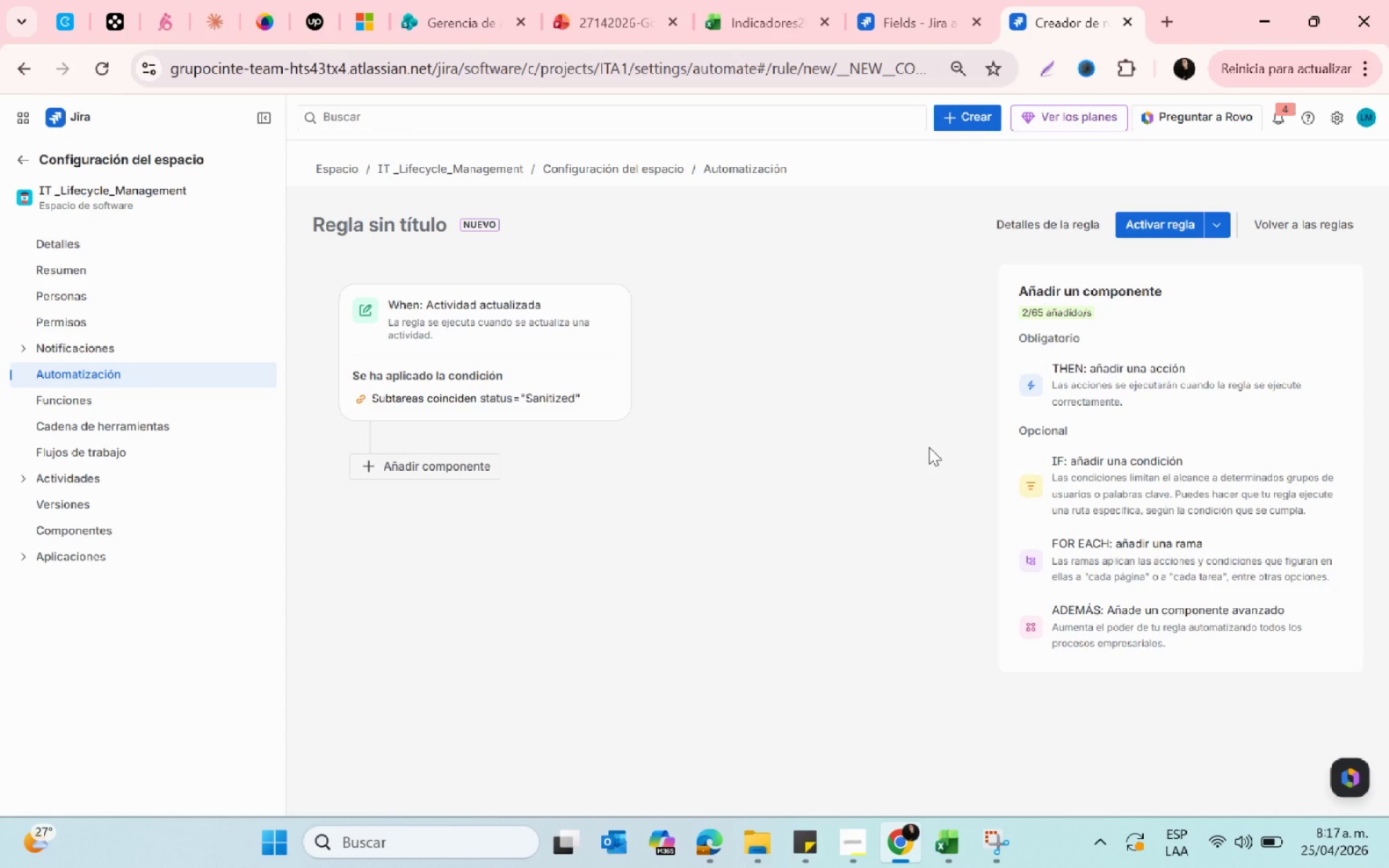 
wait(10.52)
 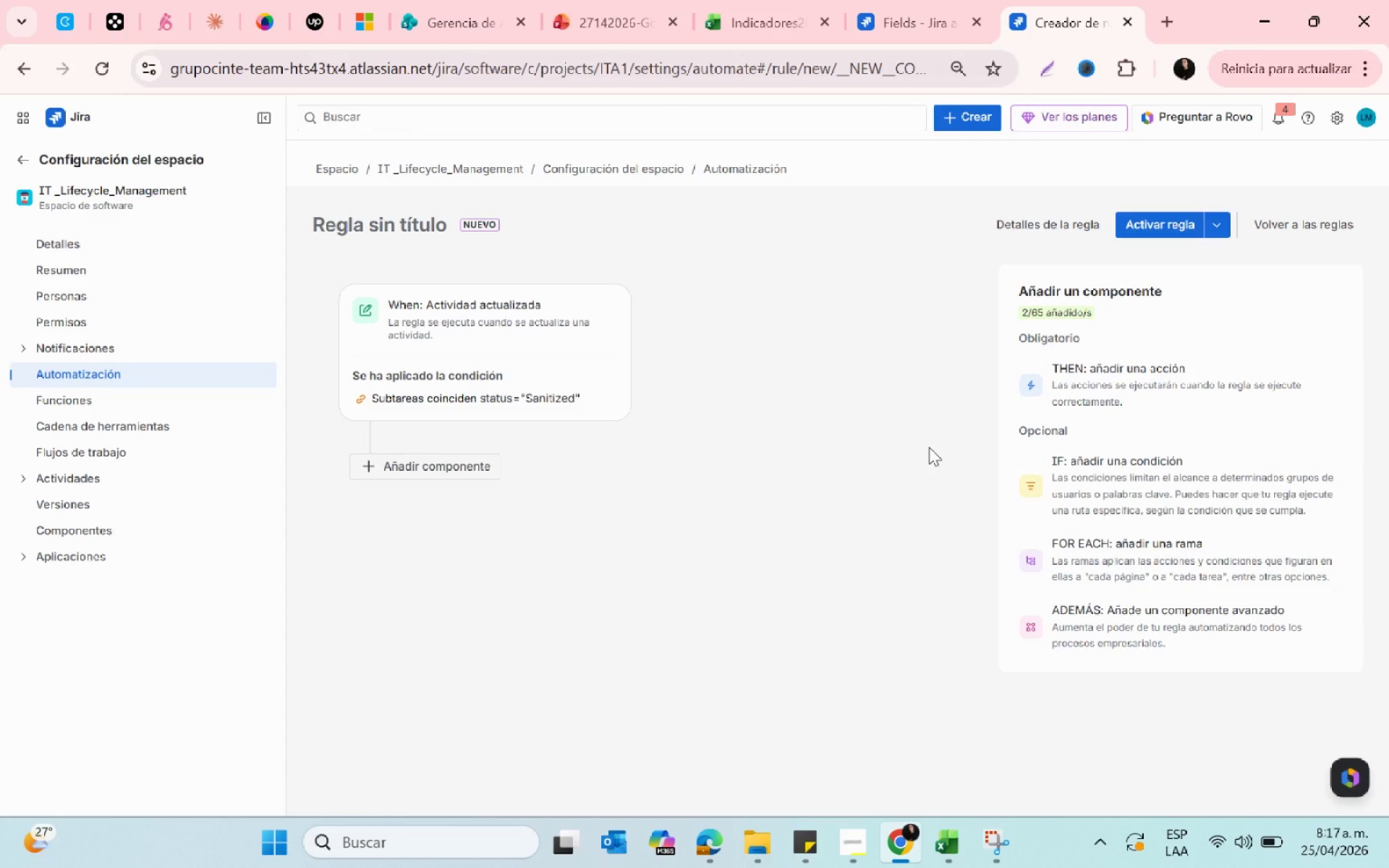 
left_click([595, 385])
 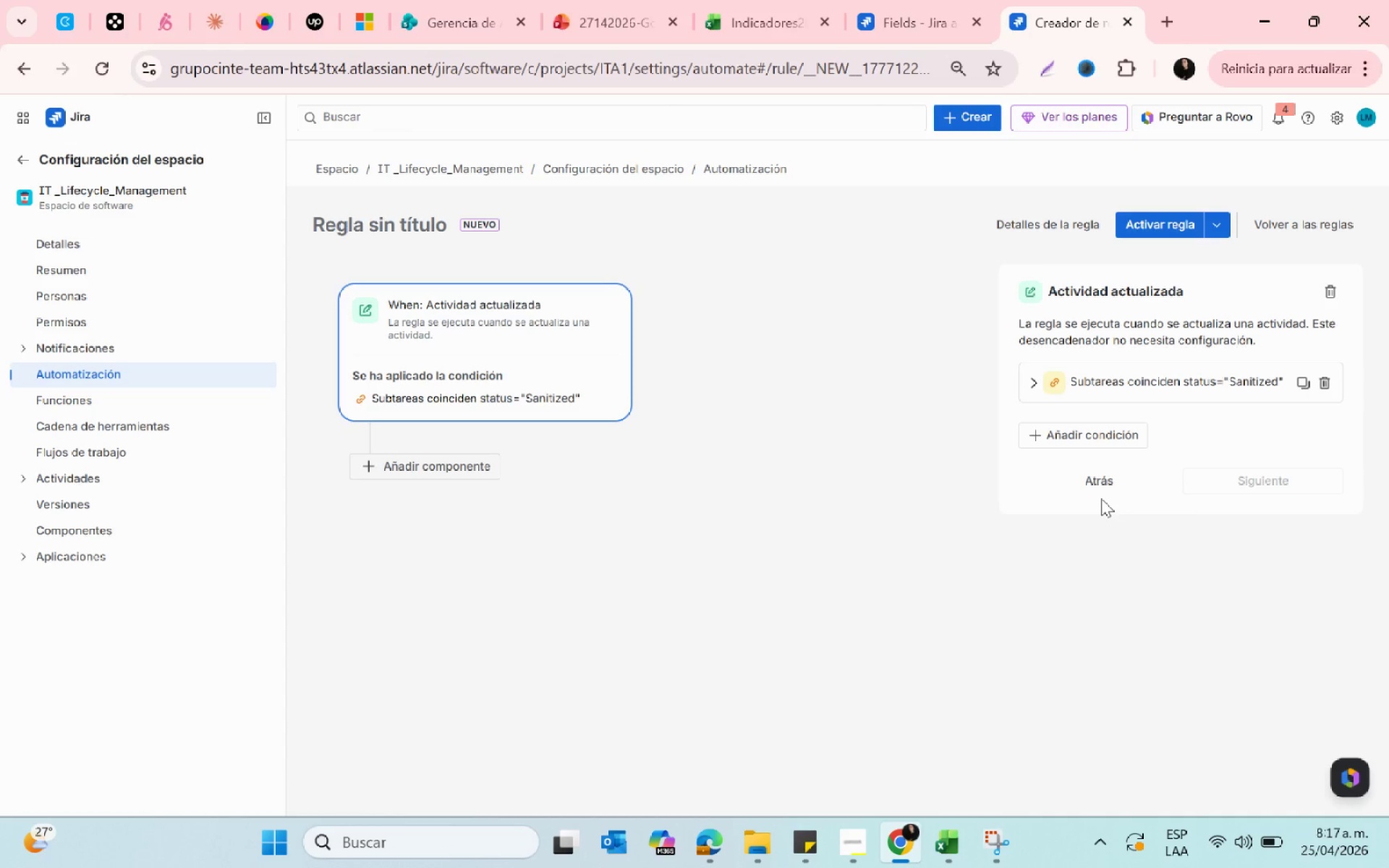 
left_click([410, 472])
 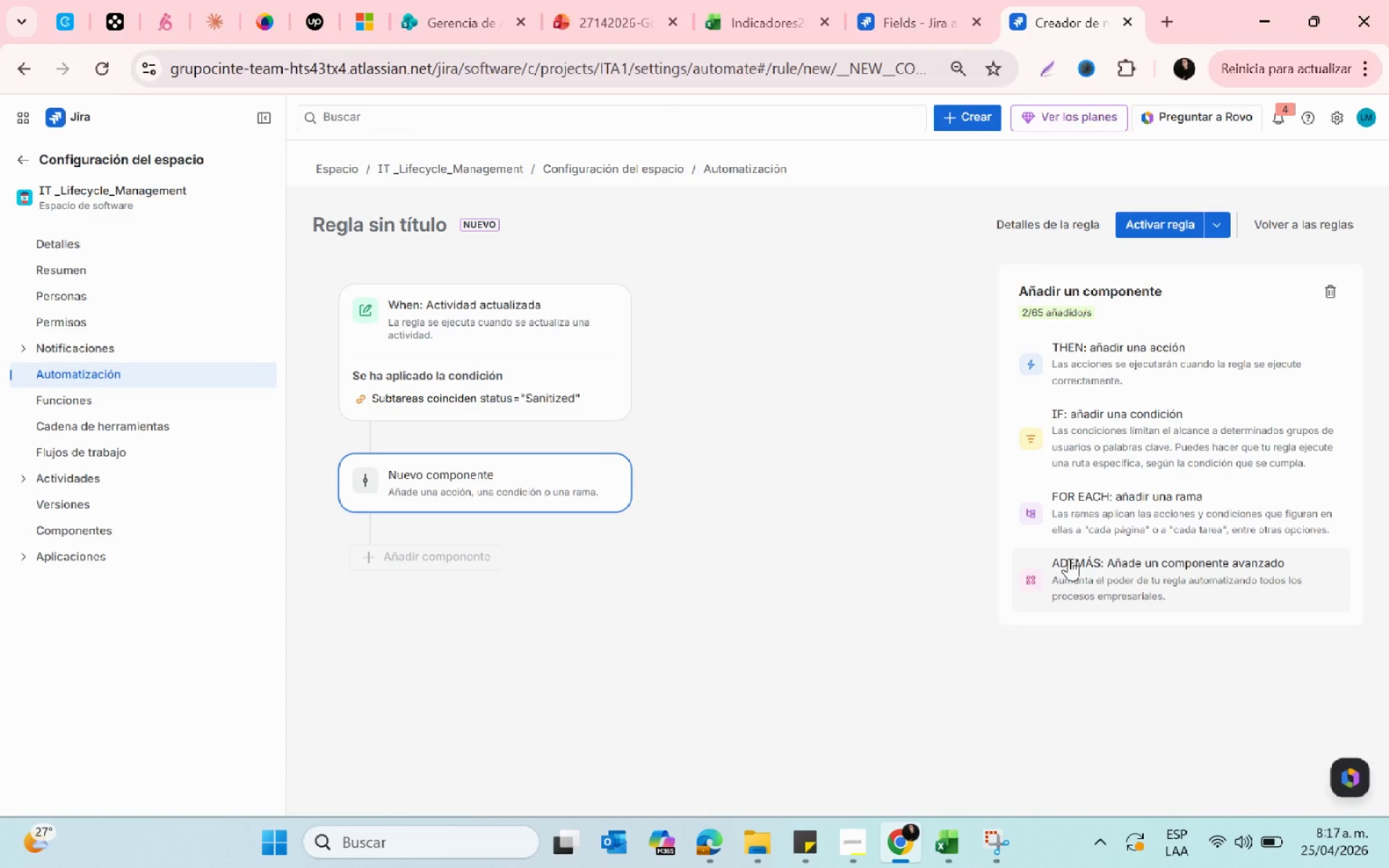 
wait(16.75)
 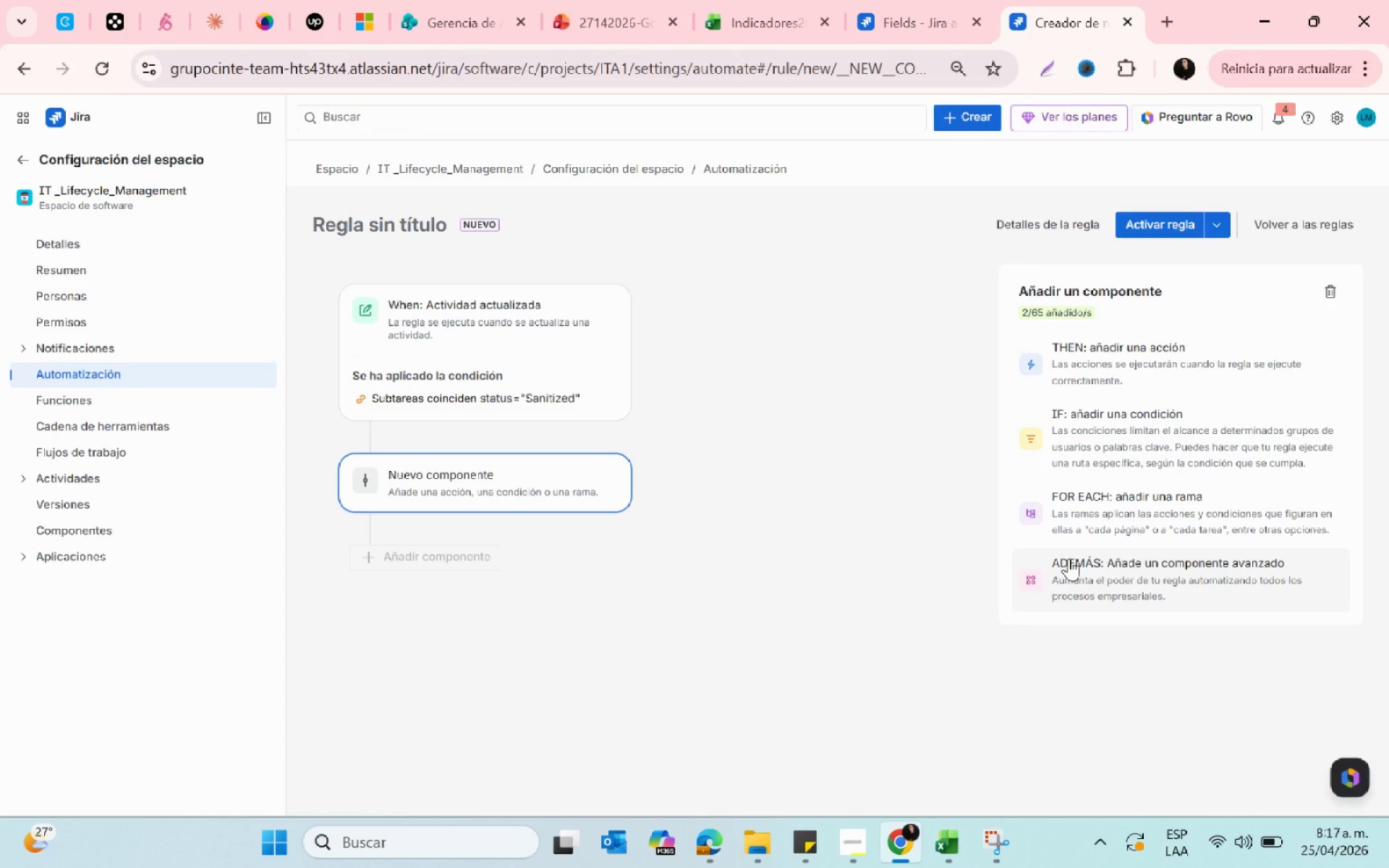 
left_click([1117, 424])
 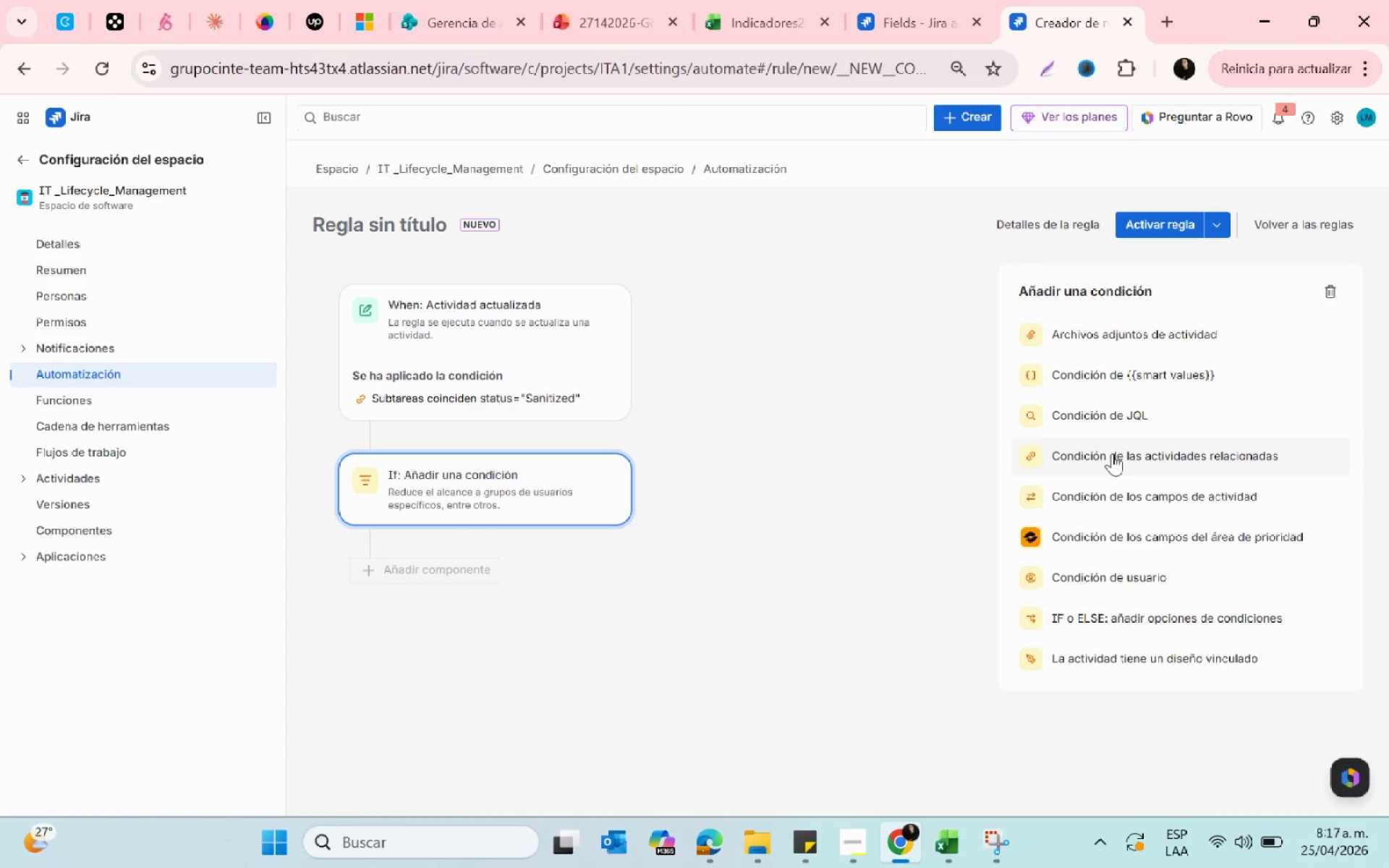 
wait(5.72)
 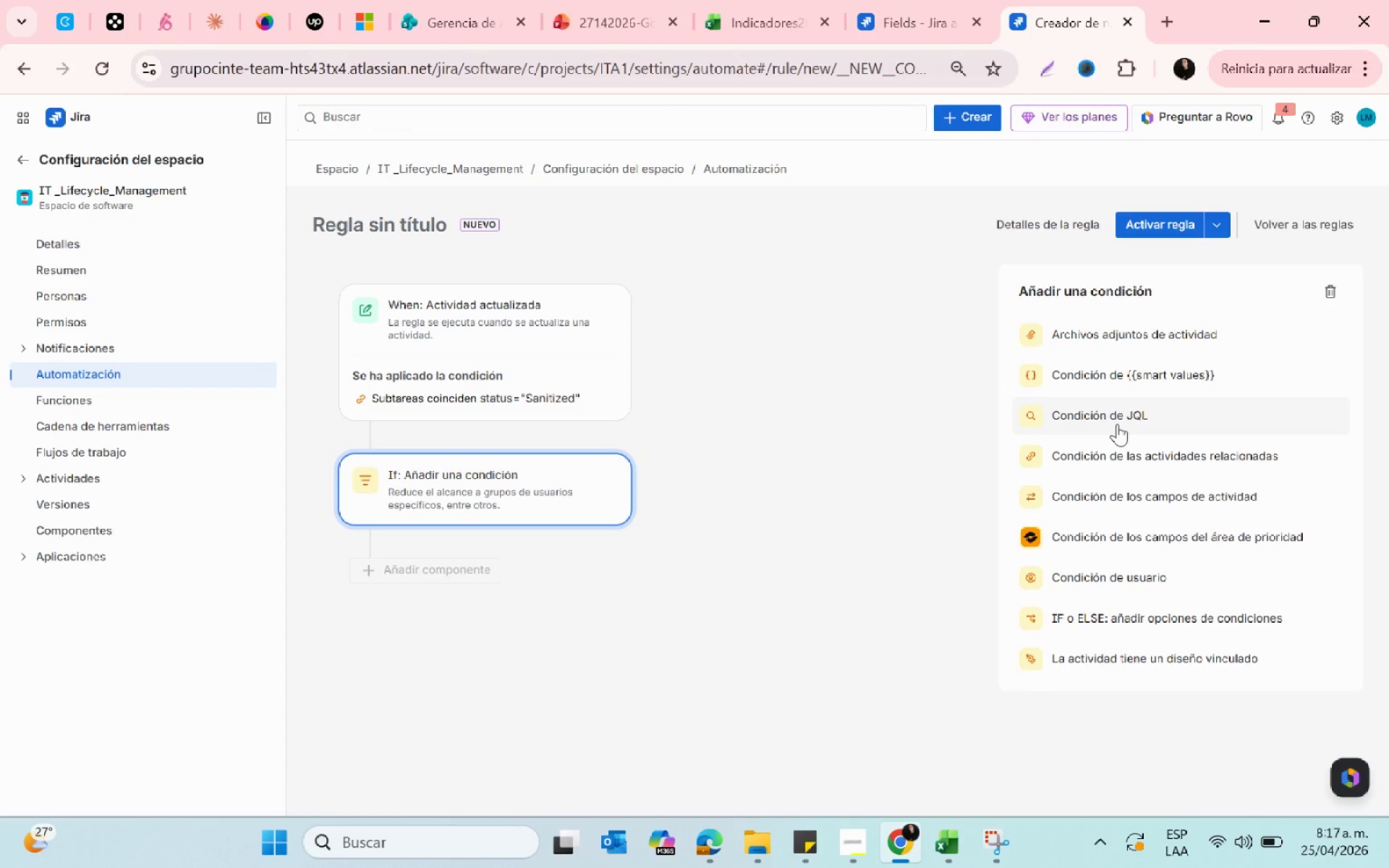 
left_click([1103, 456])
 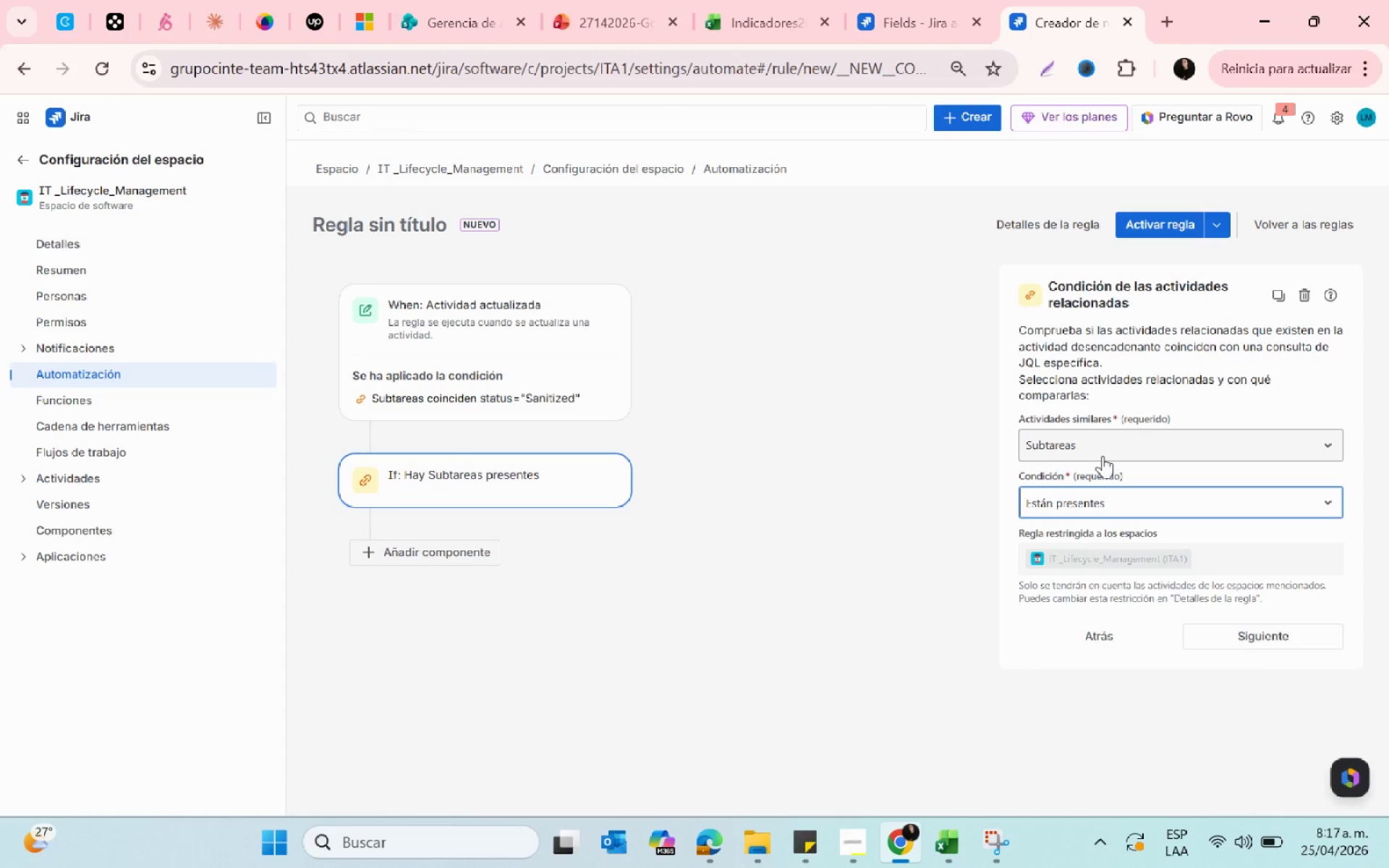 
left_click([1102, 455])
 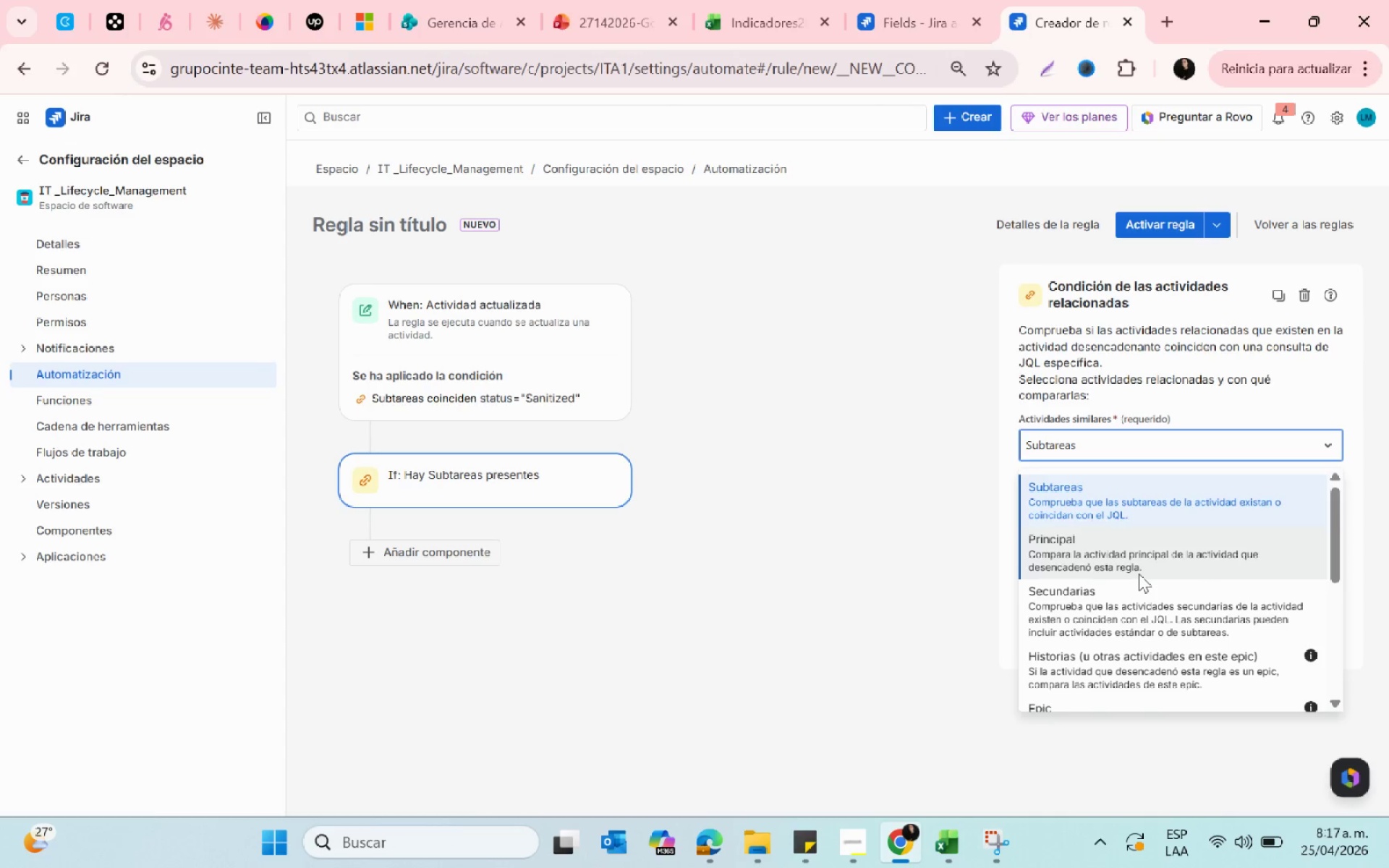 
scroll: coordinate [1172, 605], scroll_direction: down, amount: 1.0
 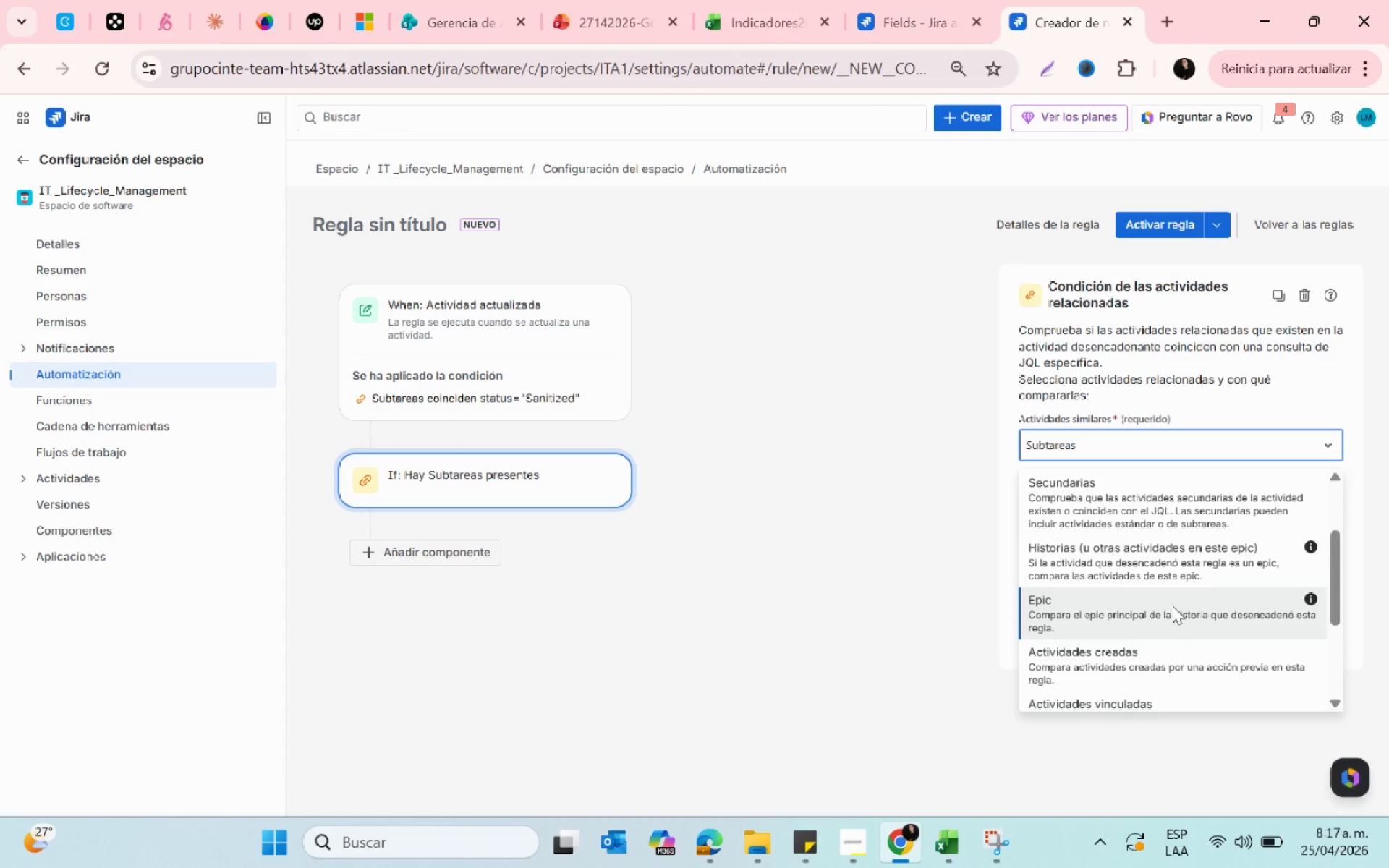 
scroll: coordinate [1172, 605], scroll_direction: up, amount: 2.0
 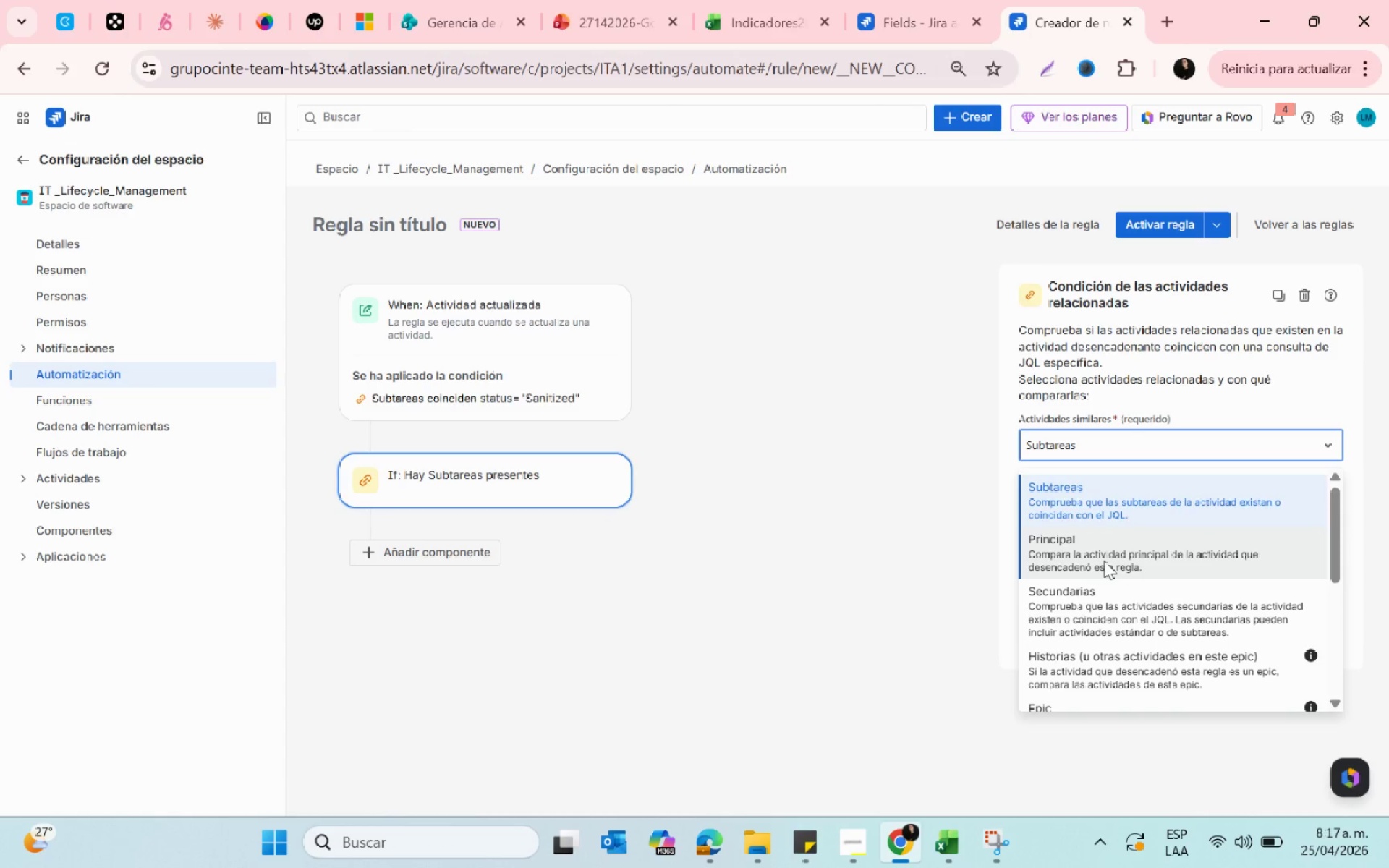 
left_click([1104, 561])
 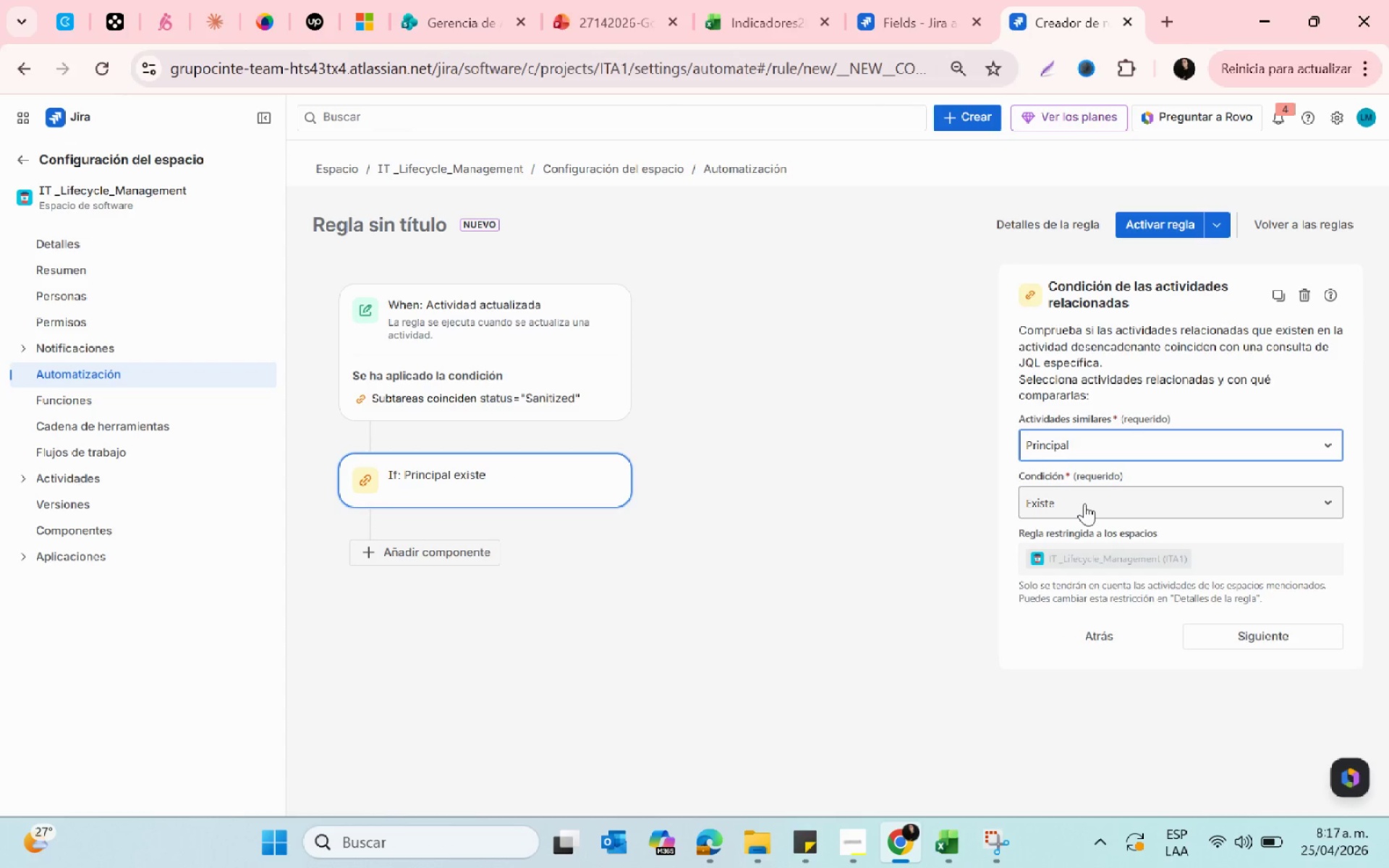 
left_click([1083, 498])
 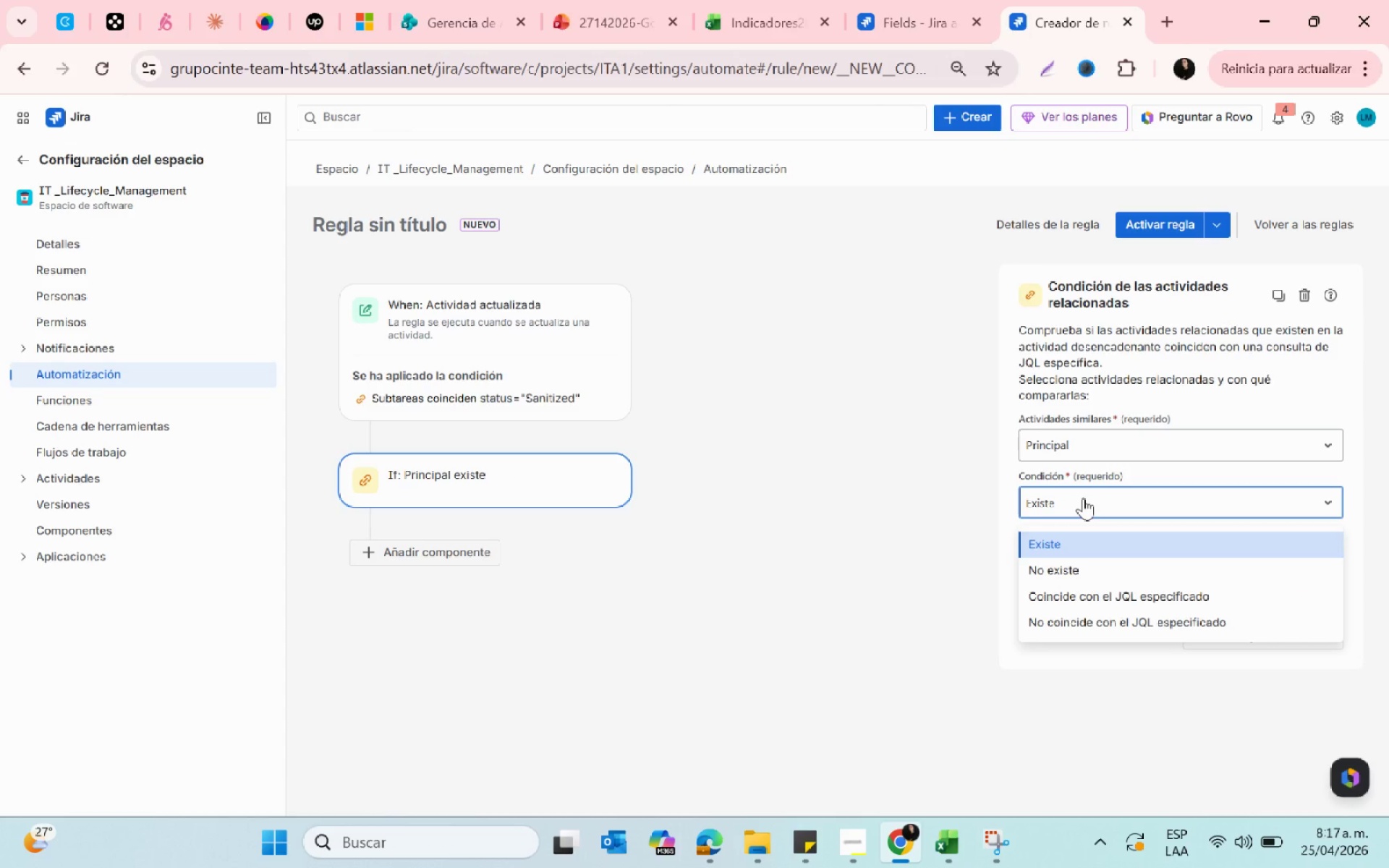 
left_click([898, 642])
 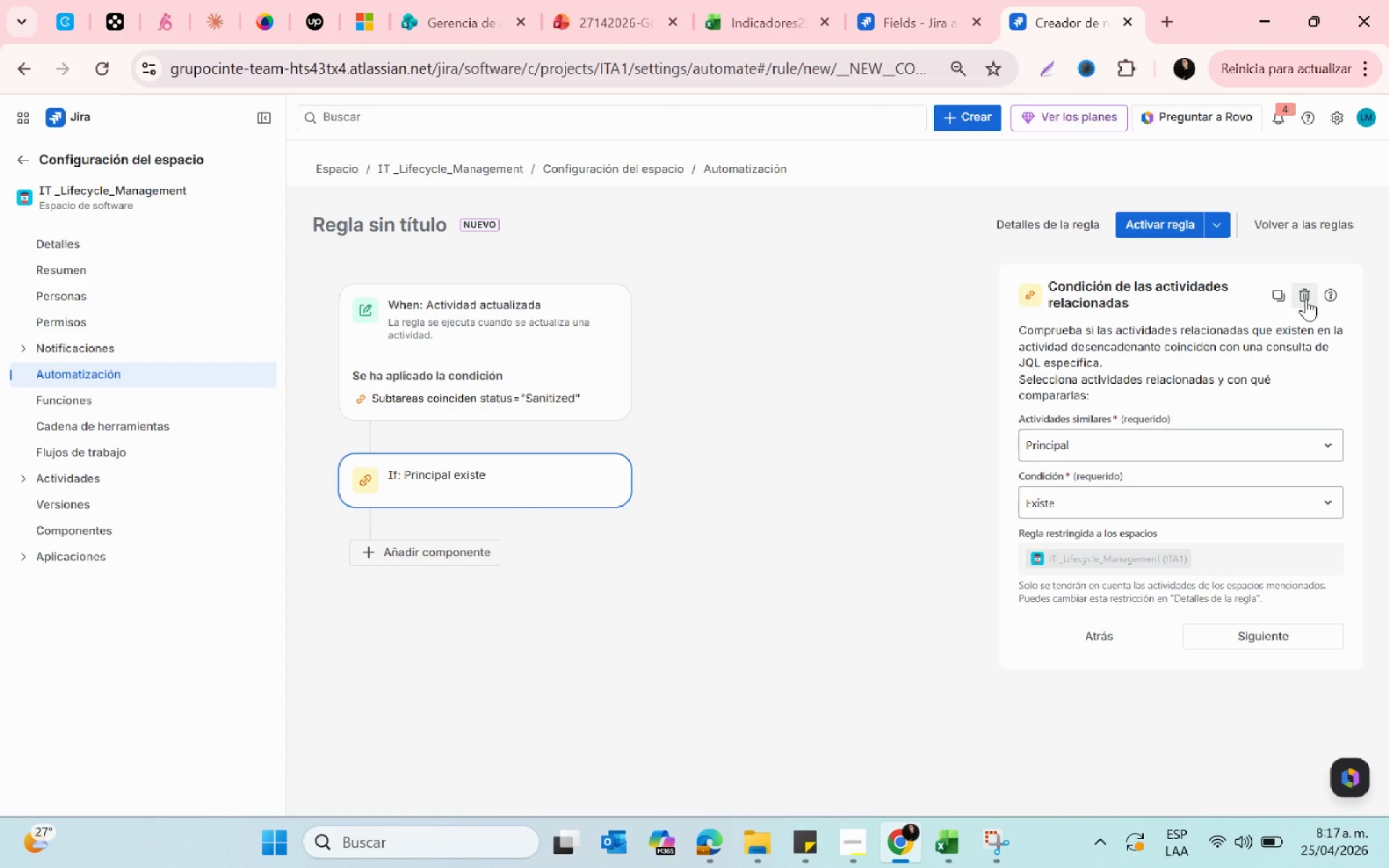 
left_click([1301, 288])
 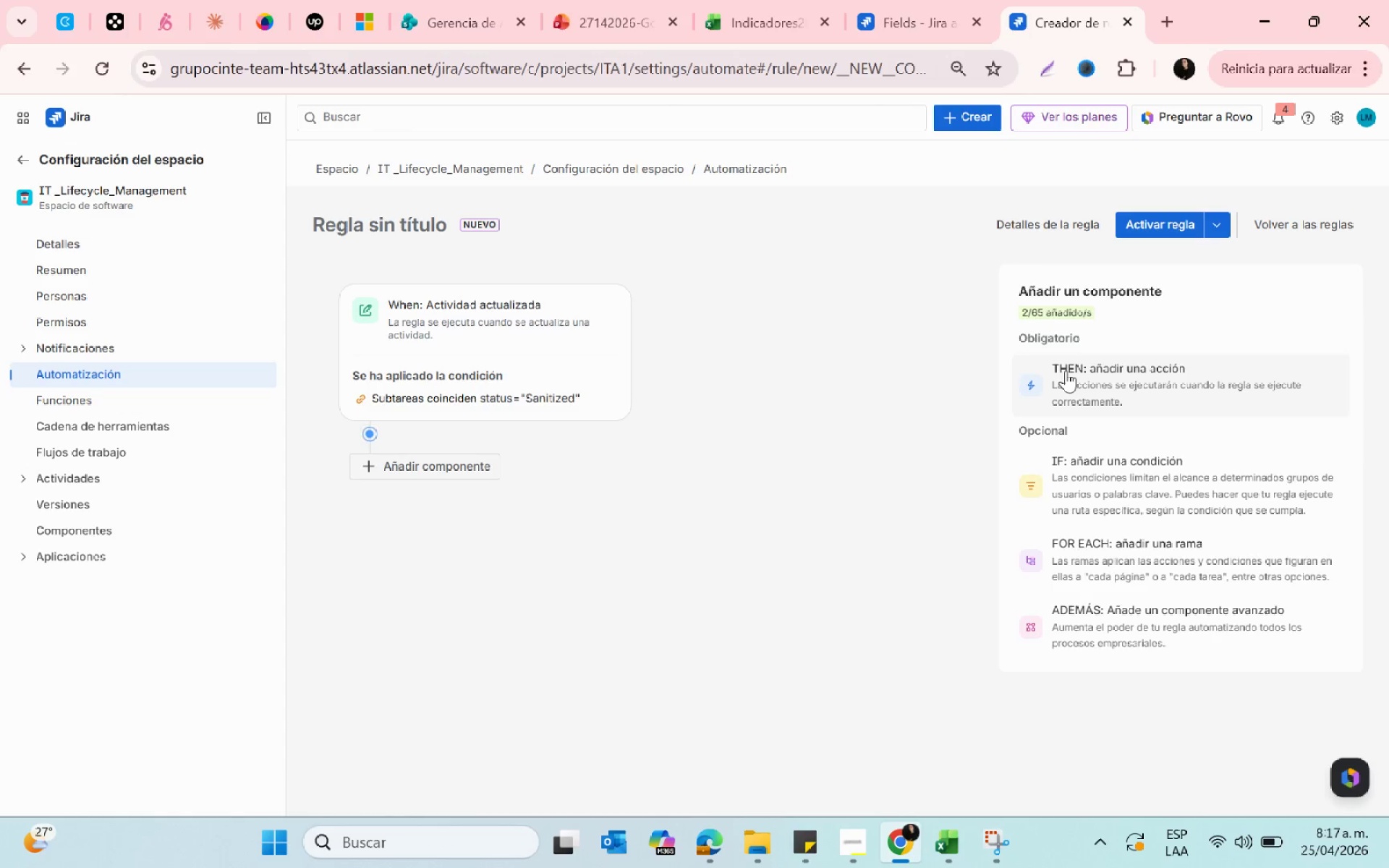 
left_click([1082, 379])
 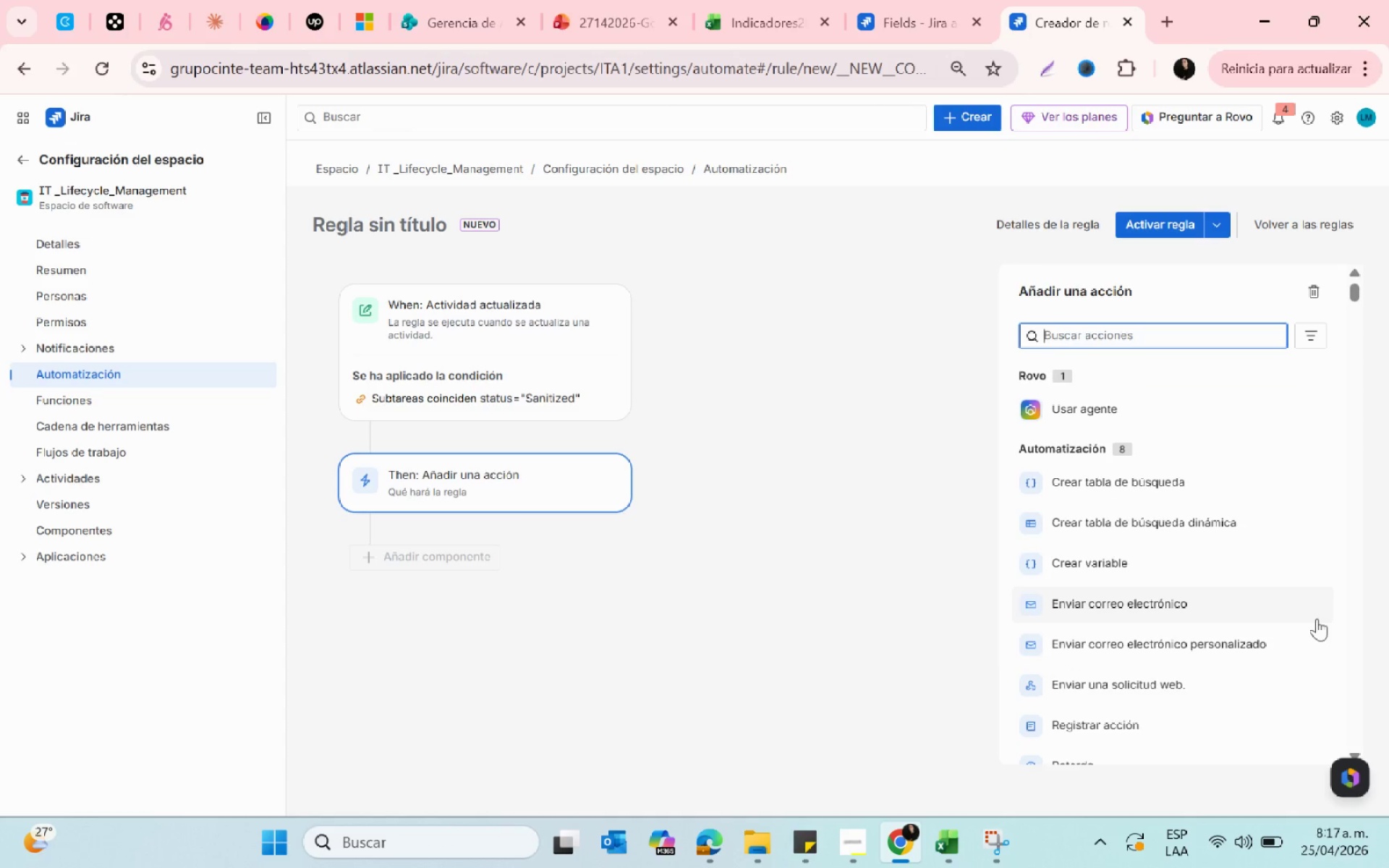 
scroll: coordinate [1317, 618], scroll_direction: down, amount: 3.0
 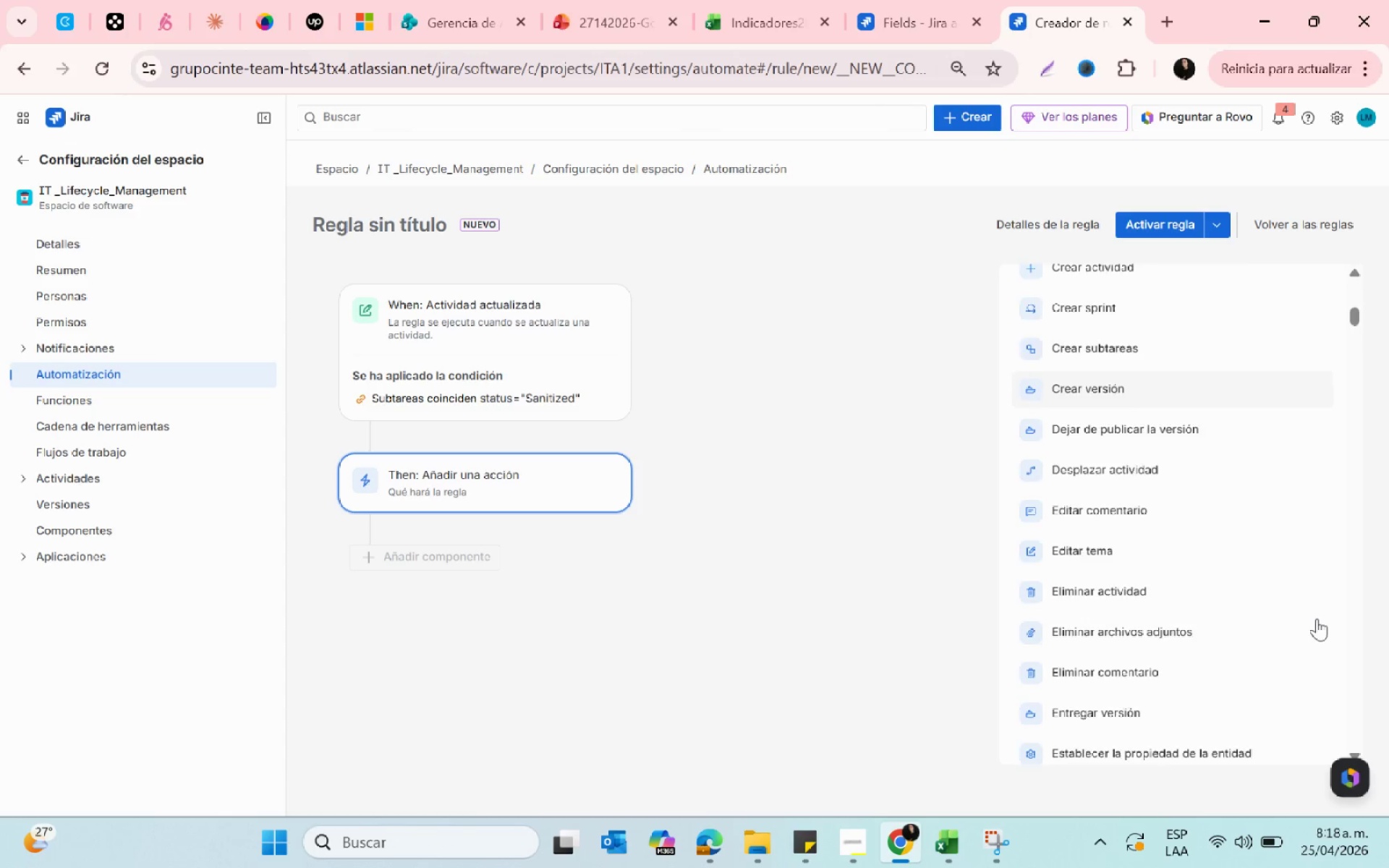 
scroll: coordinate [1317, 618], scroll_direction: up, amount: 17.0
 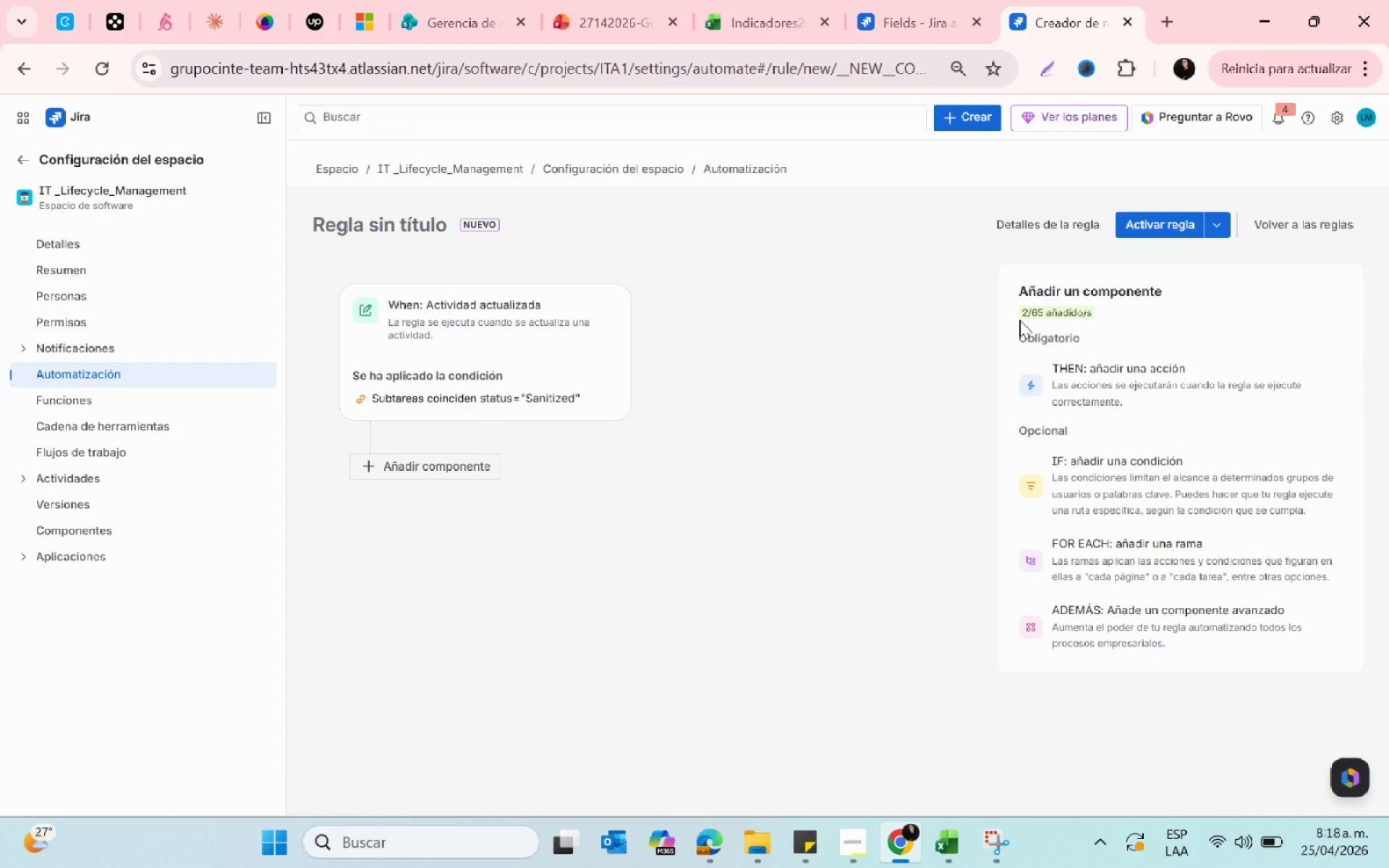 
wait(45.22)
 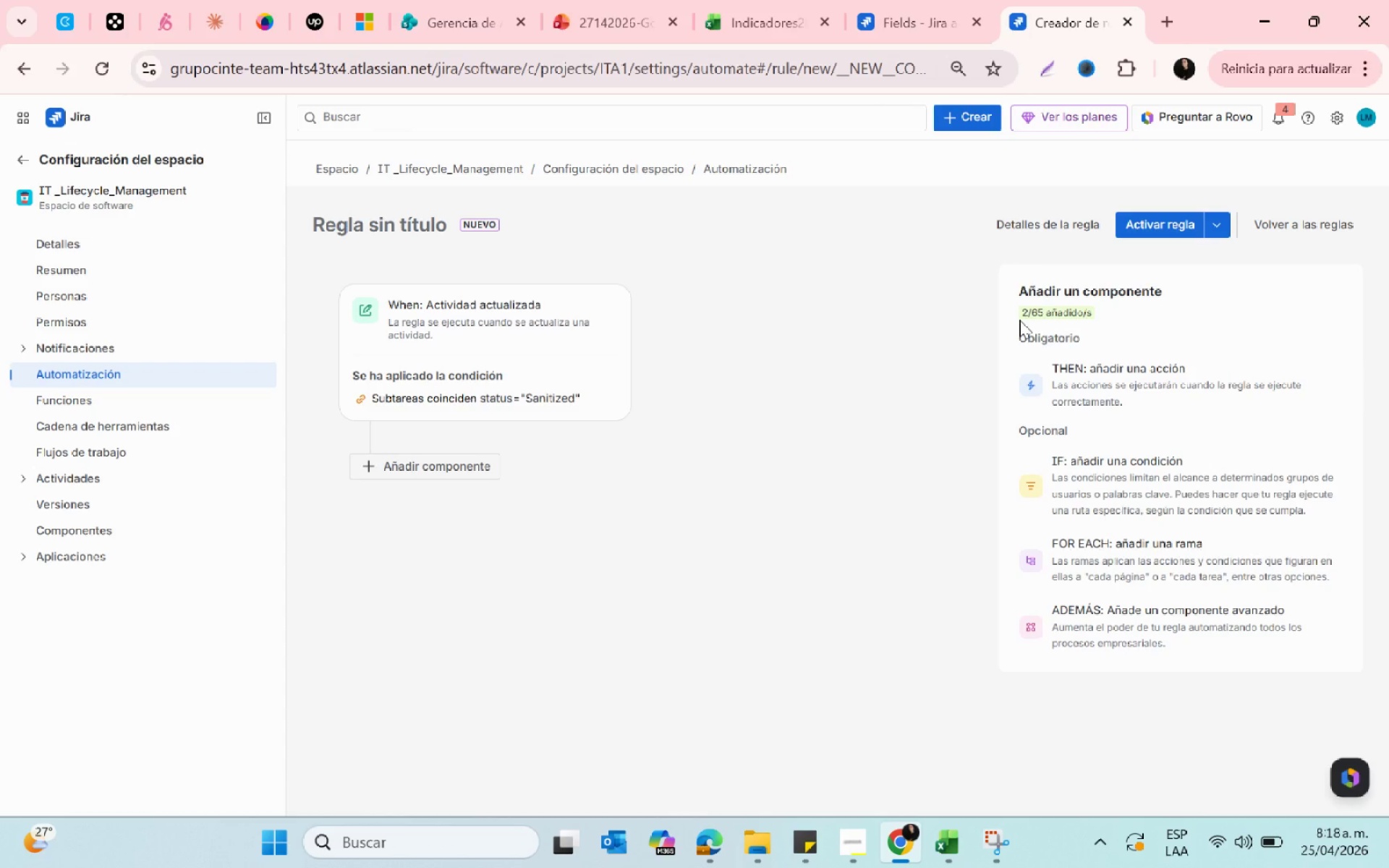 
left_click([449, 460])
 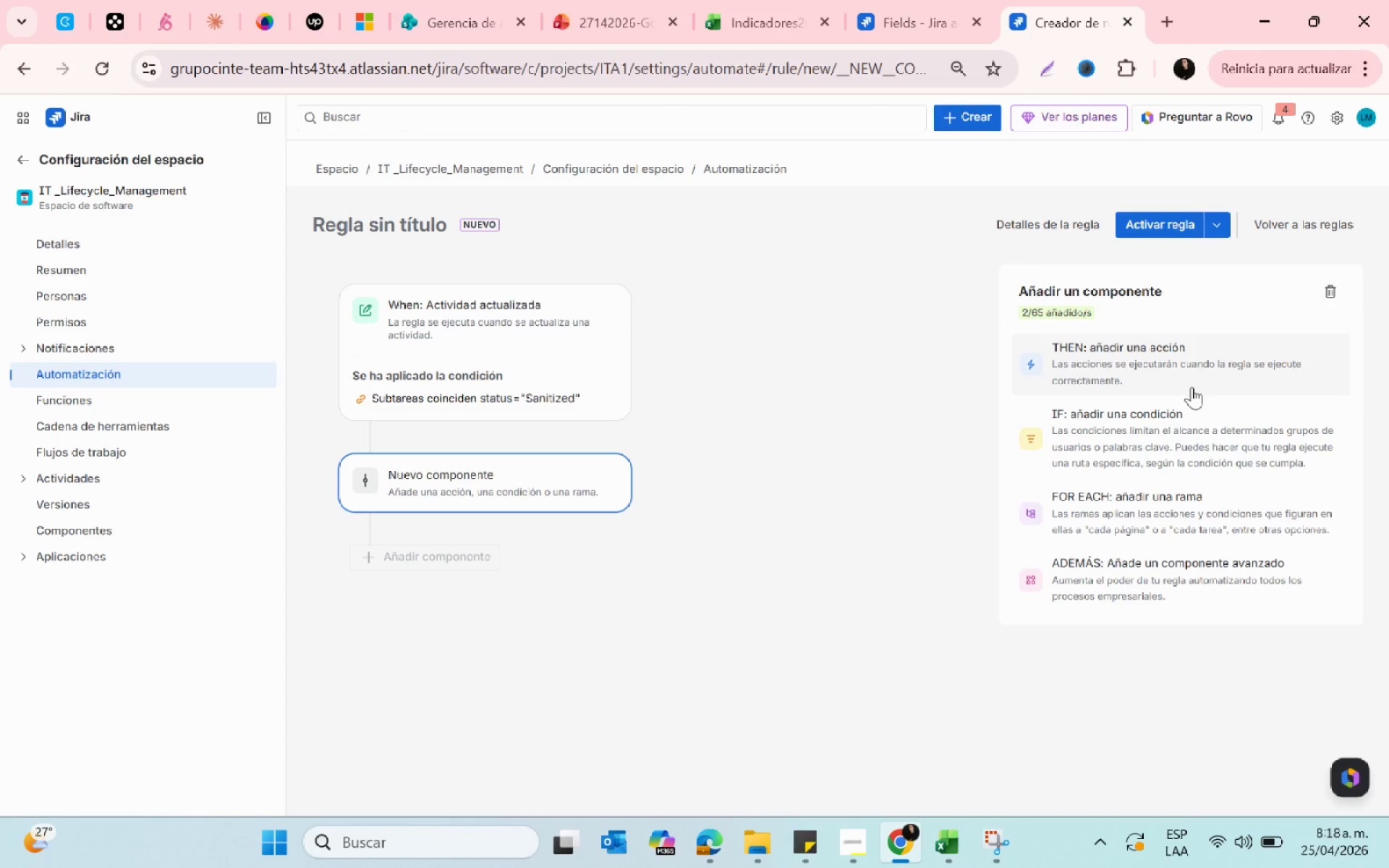 
left_click([1044, 350])
 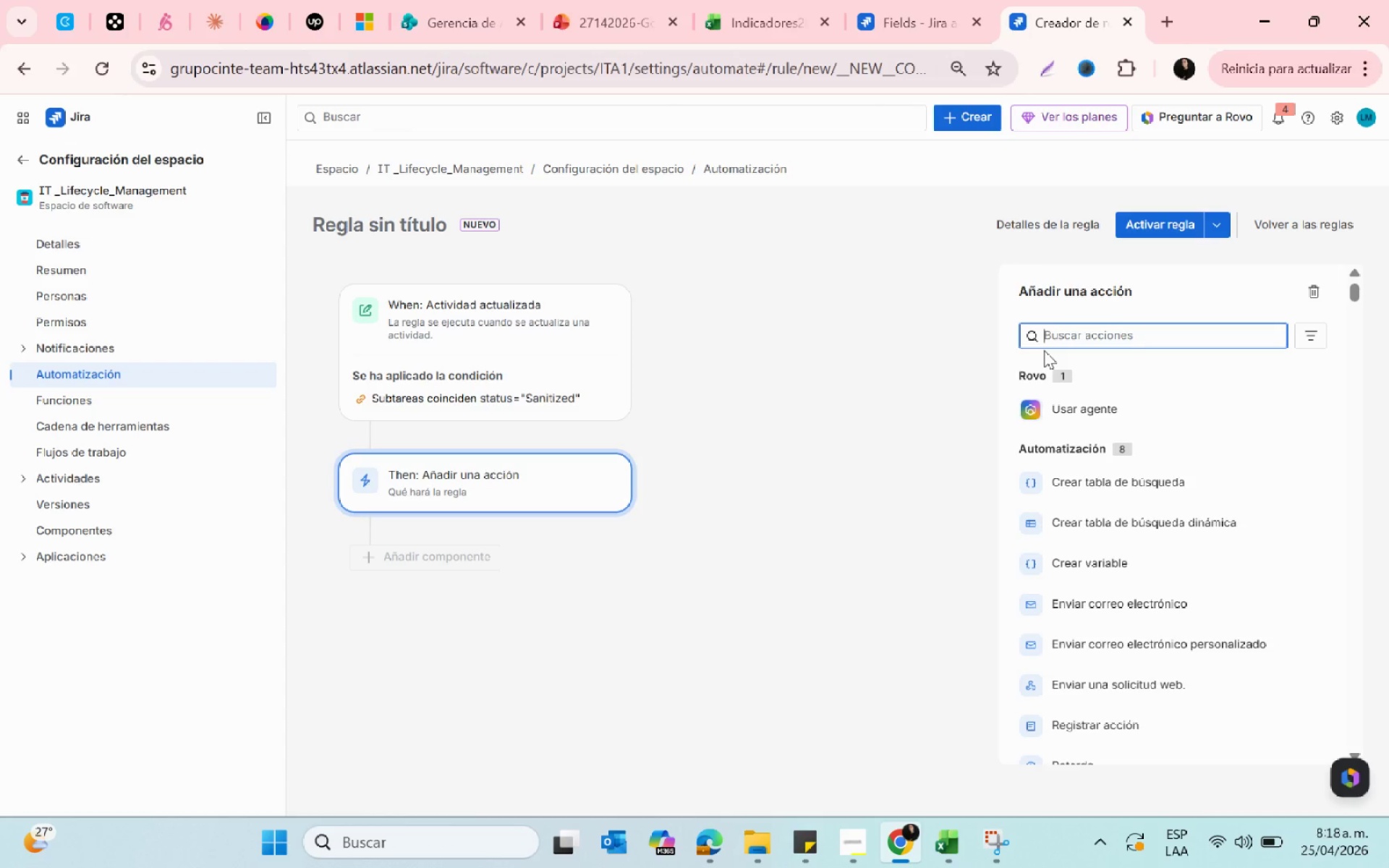 
wait(9.77)
 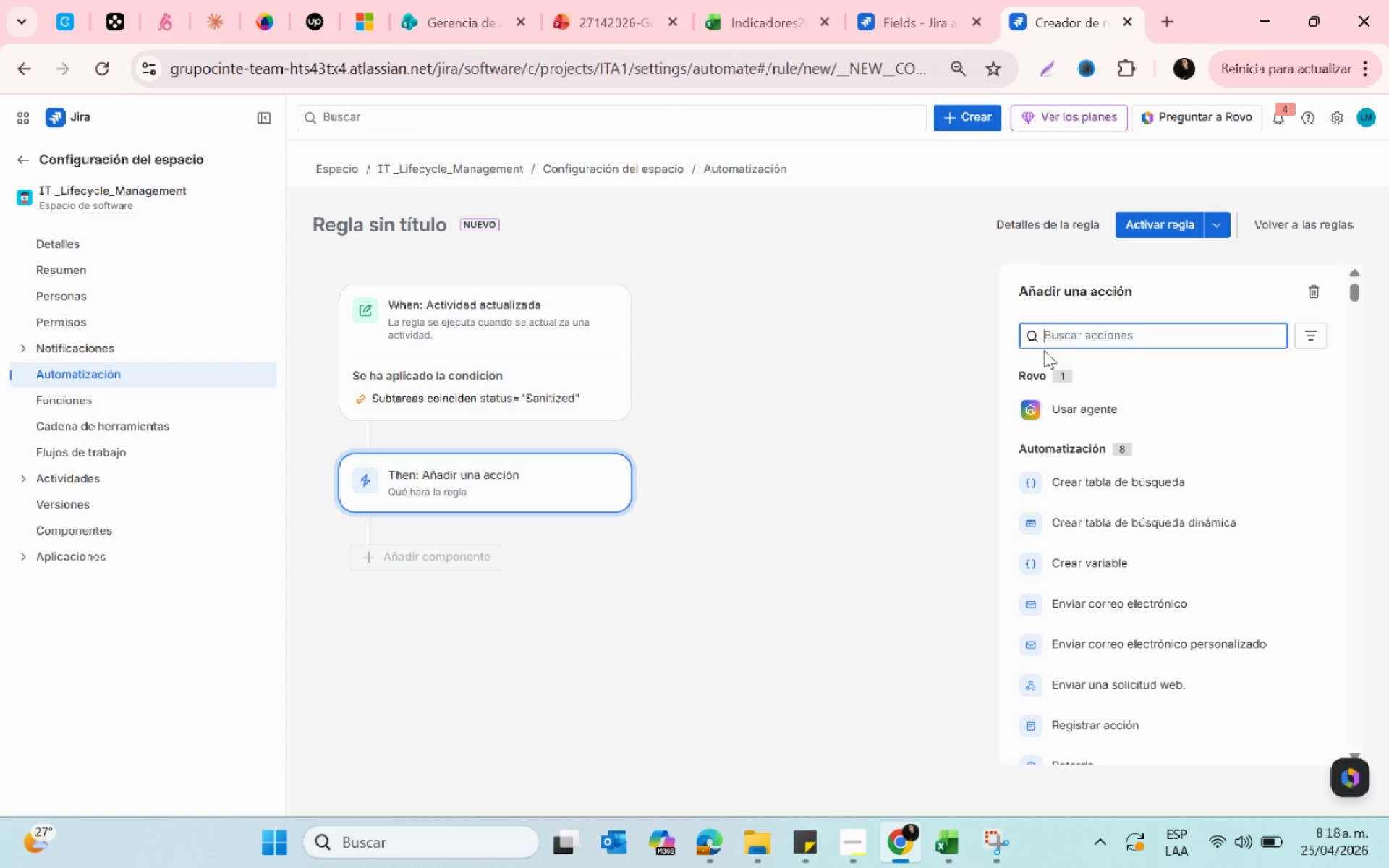 
scroll: coordinate [1235, 655], scroll_direction: down, amount: 5.0
 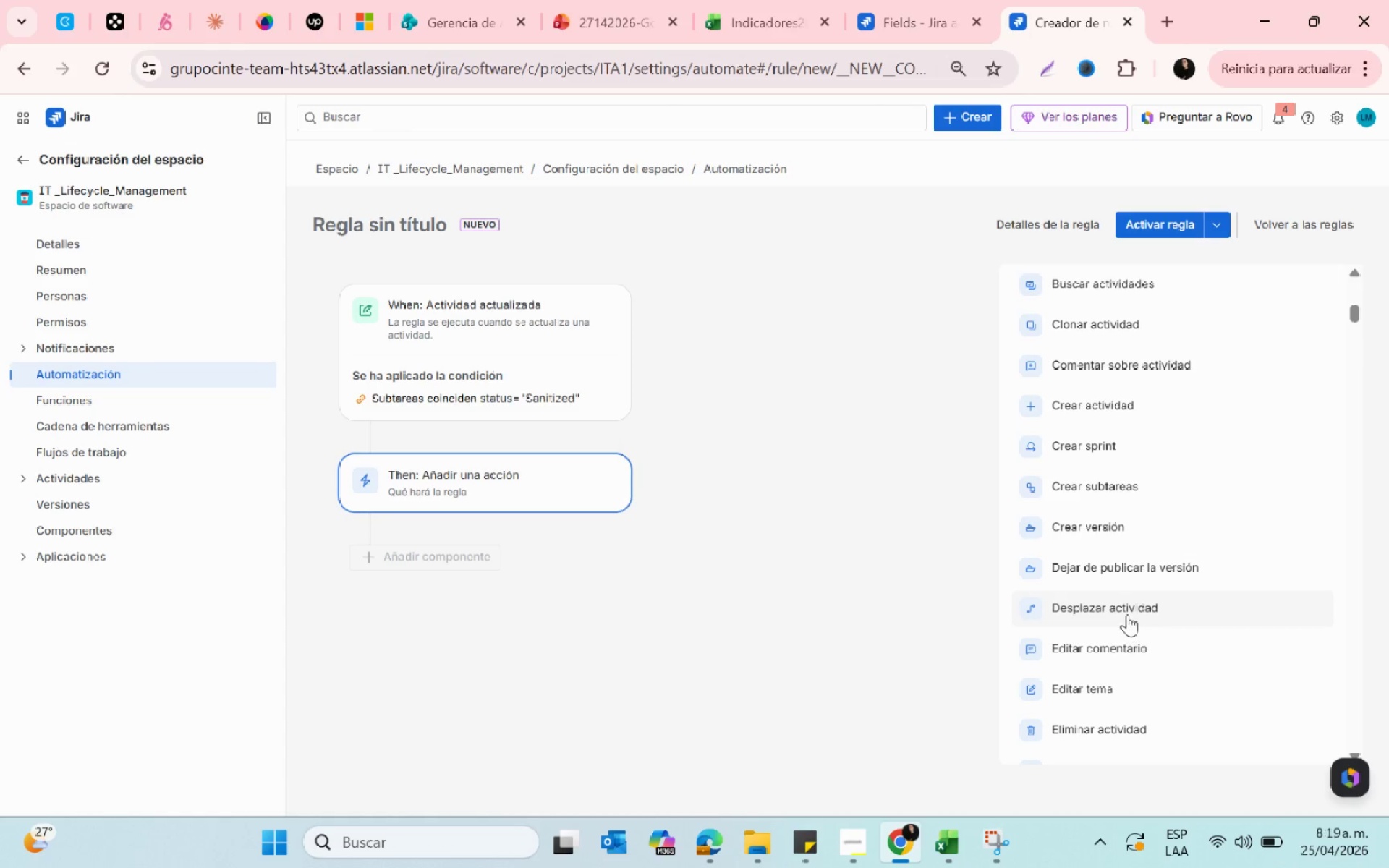 
left_click([1119, 610])
 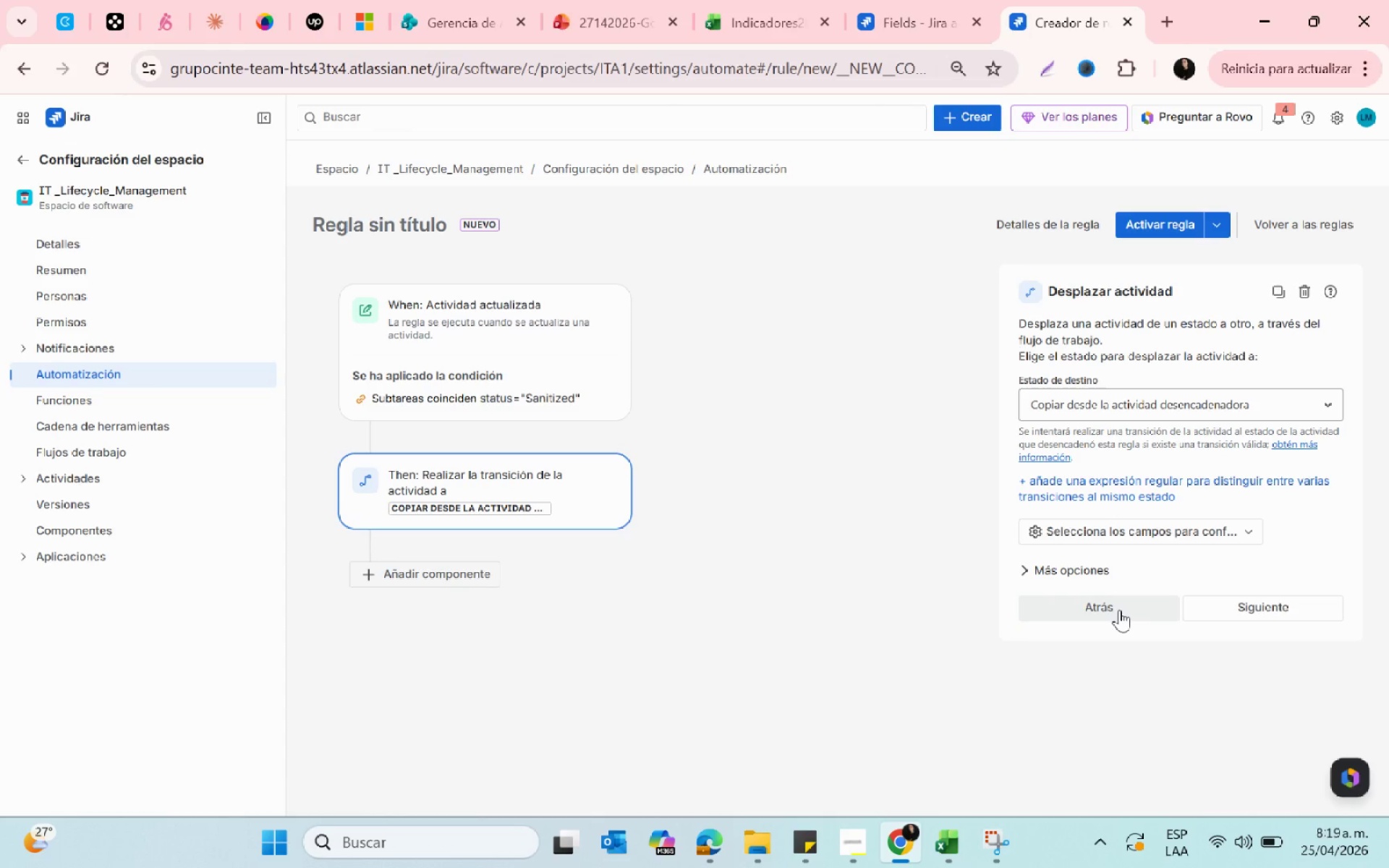 
wait(8.06)
 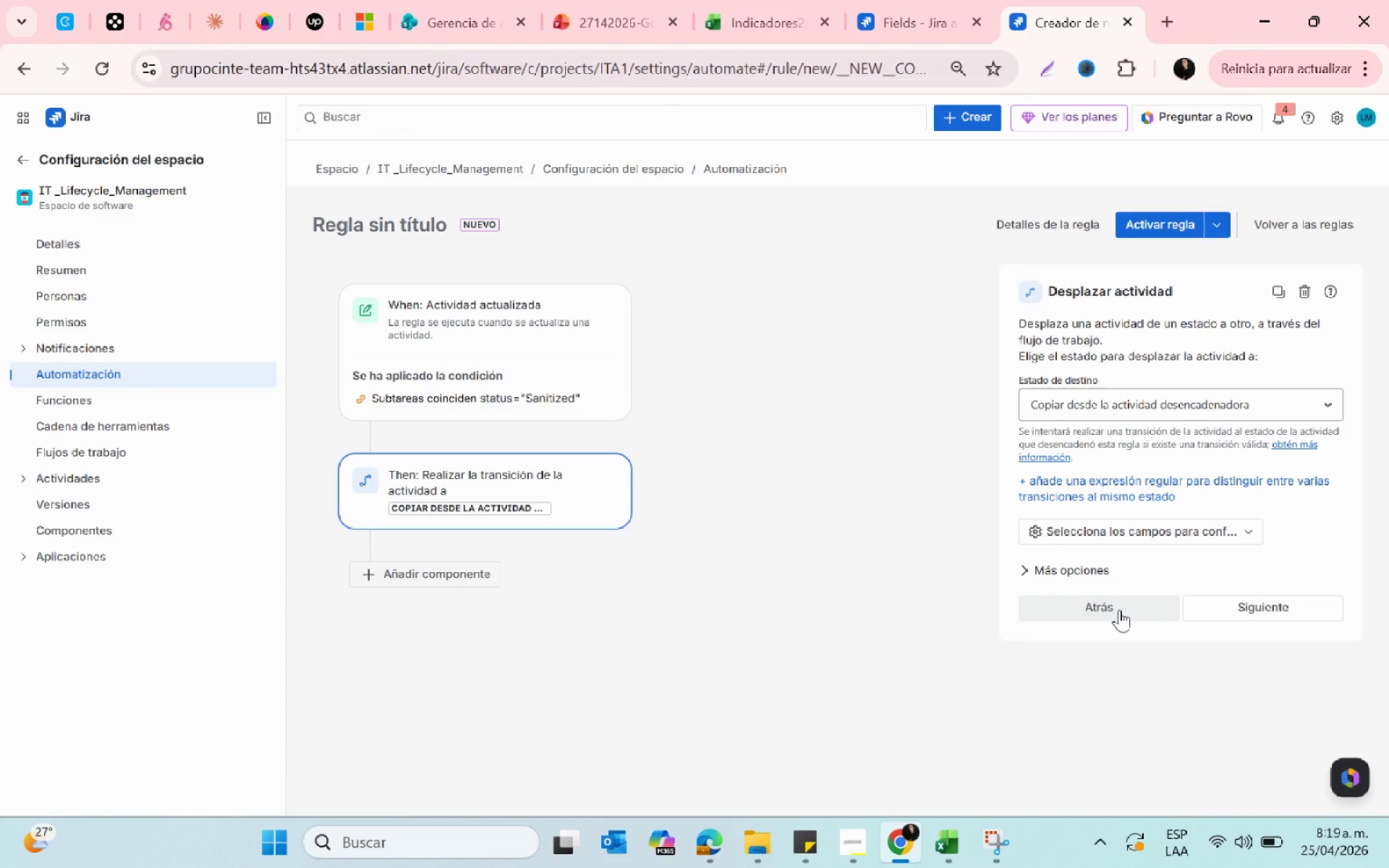 
left_click([1127, 398])
 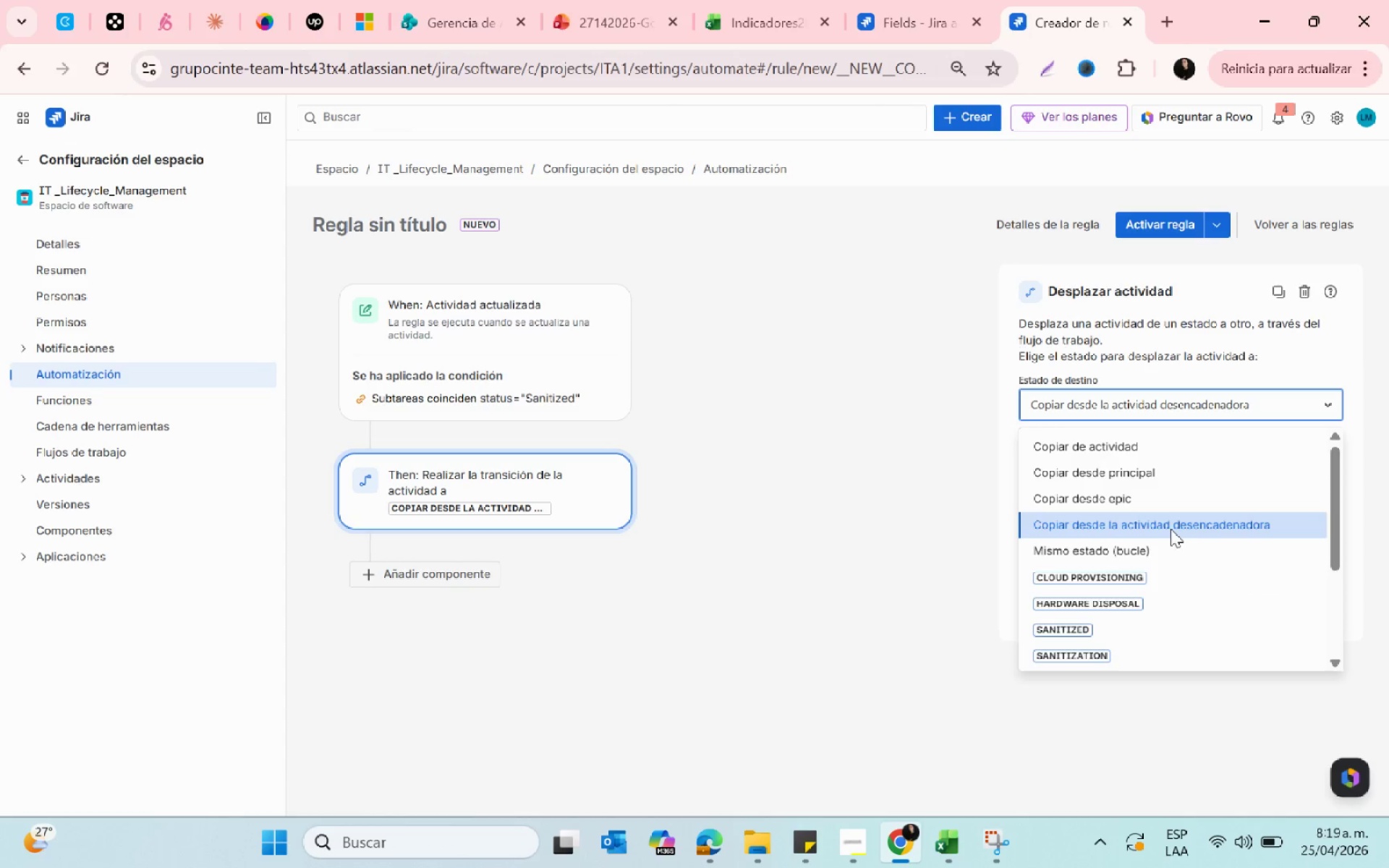 
left_click([1171, 529])
 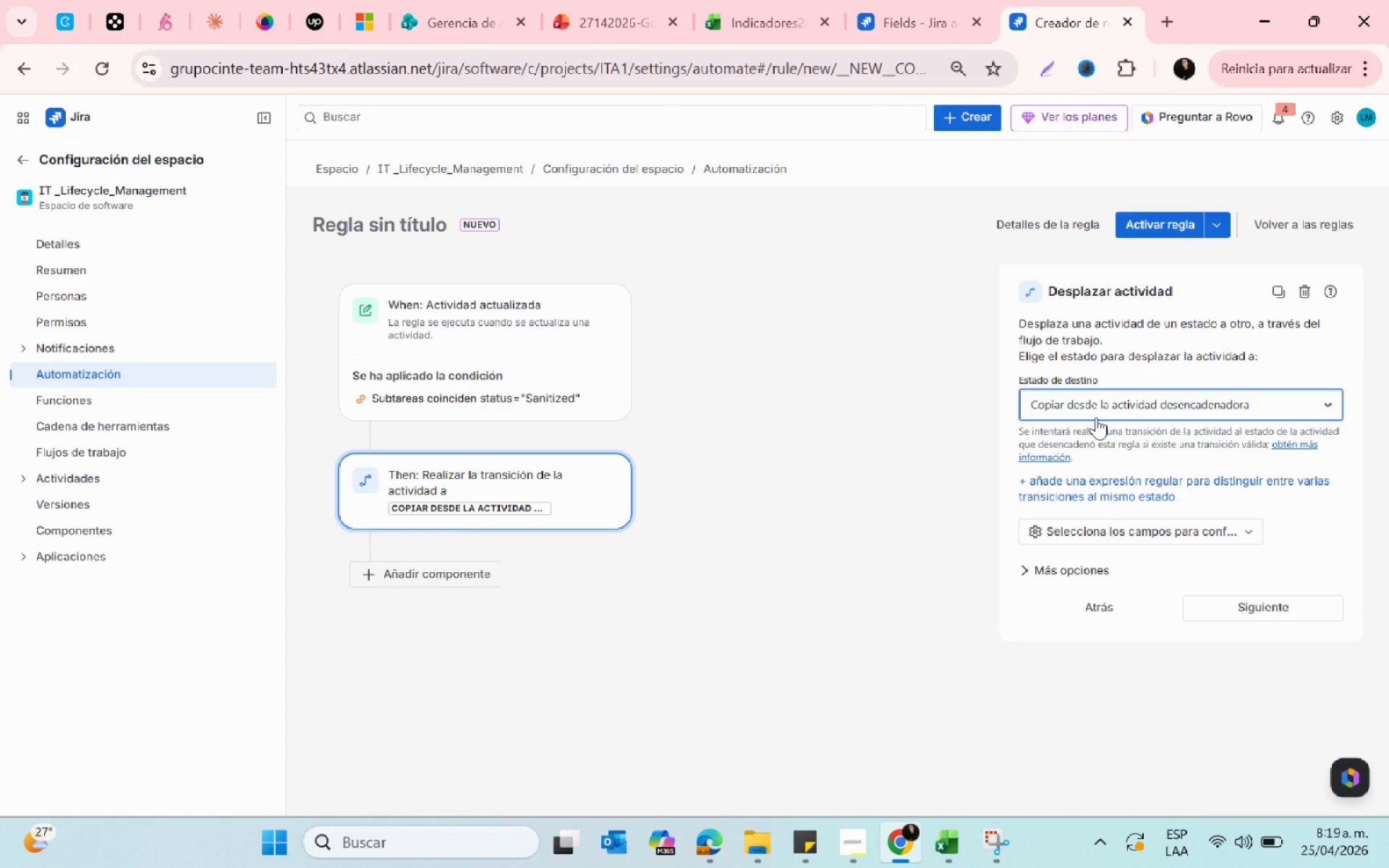 
left_click([1095, 414])
 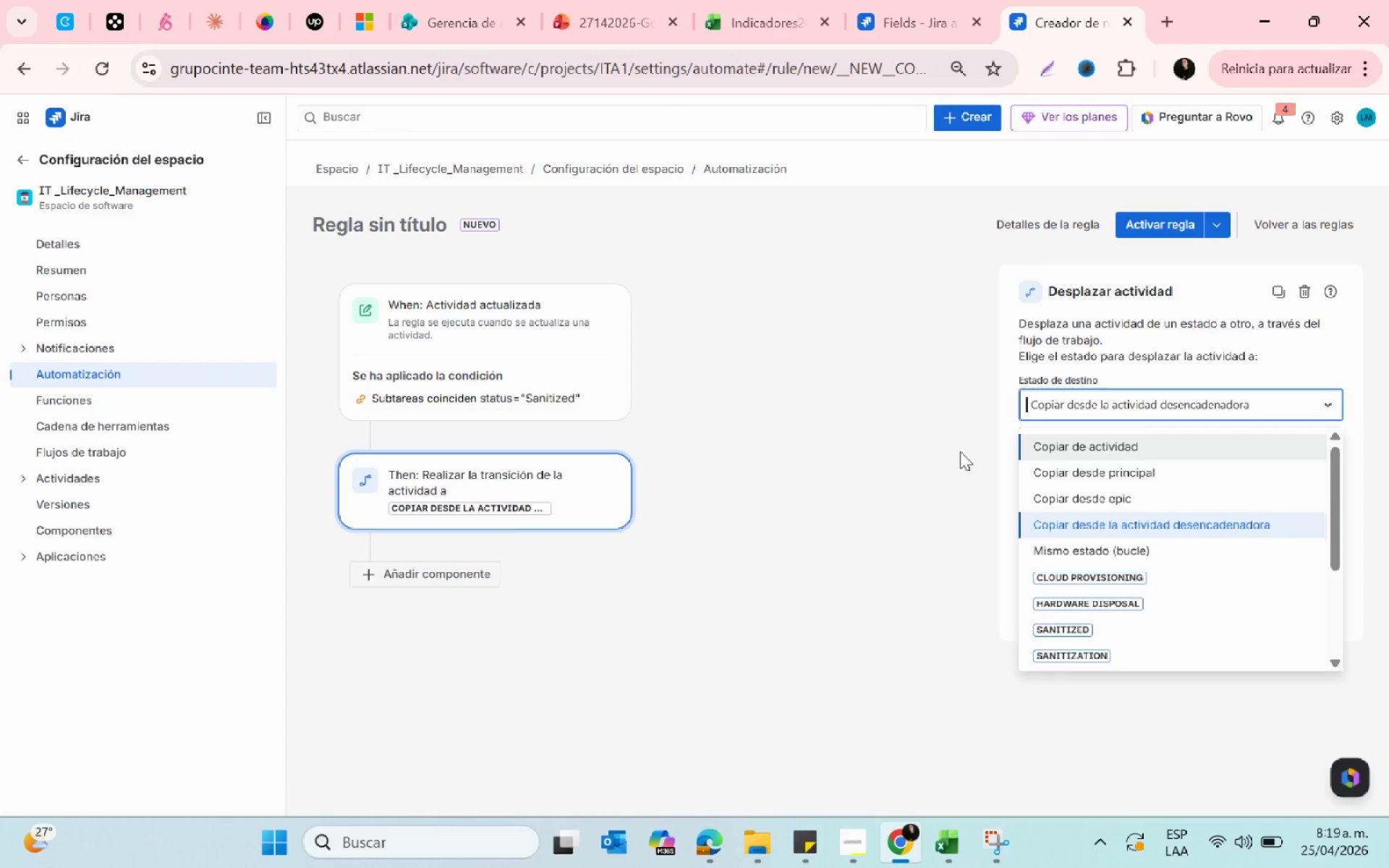 
left_click([1078, 479])
 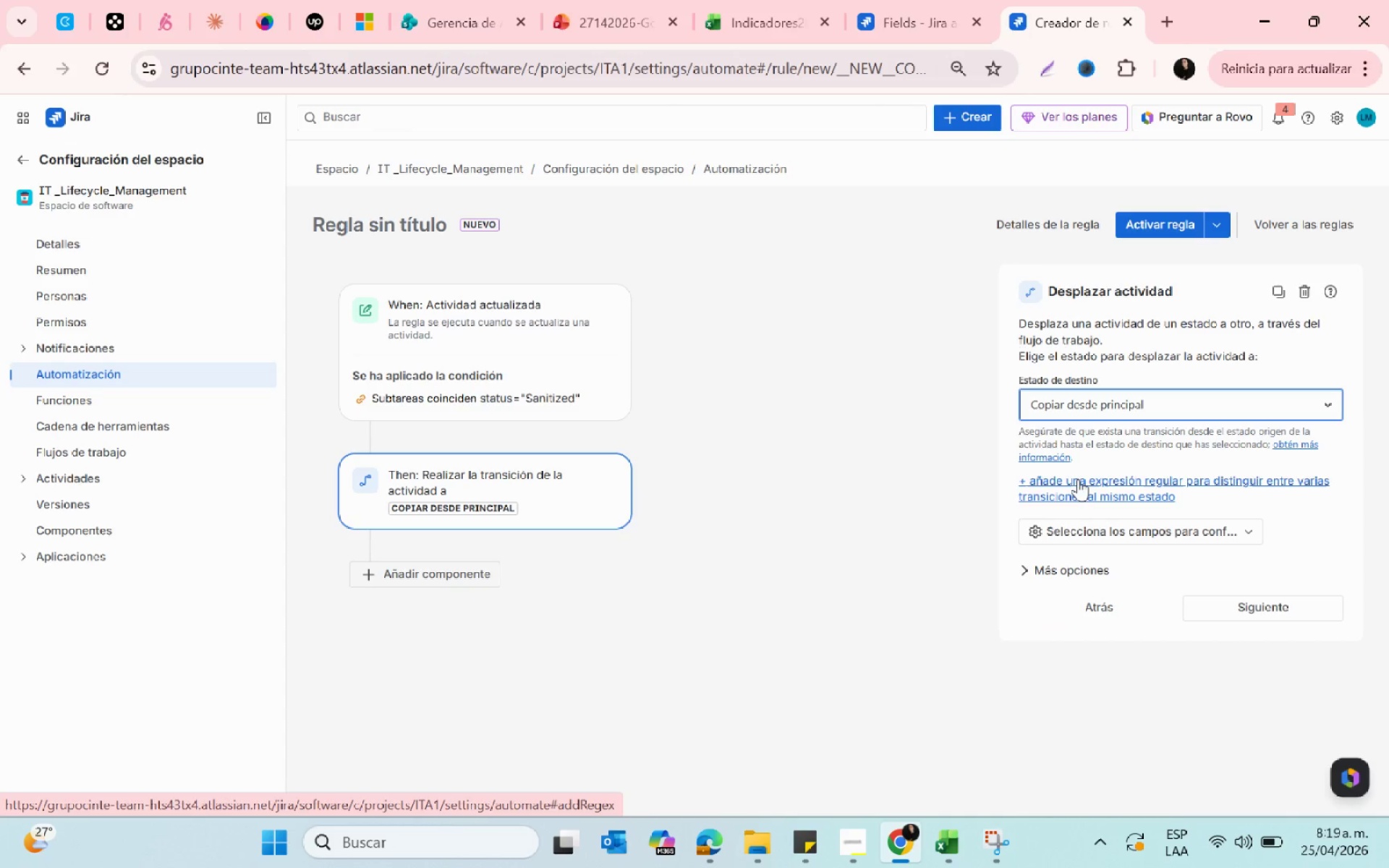 
left_click([1140, 533])
 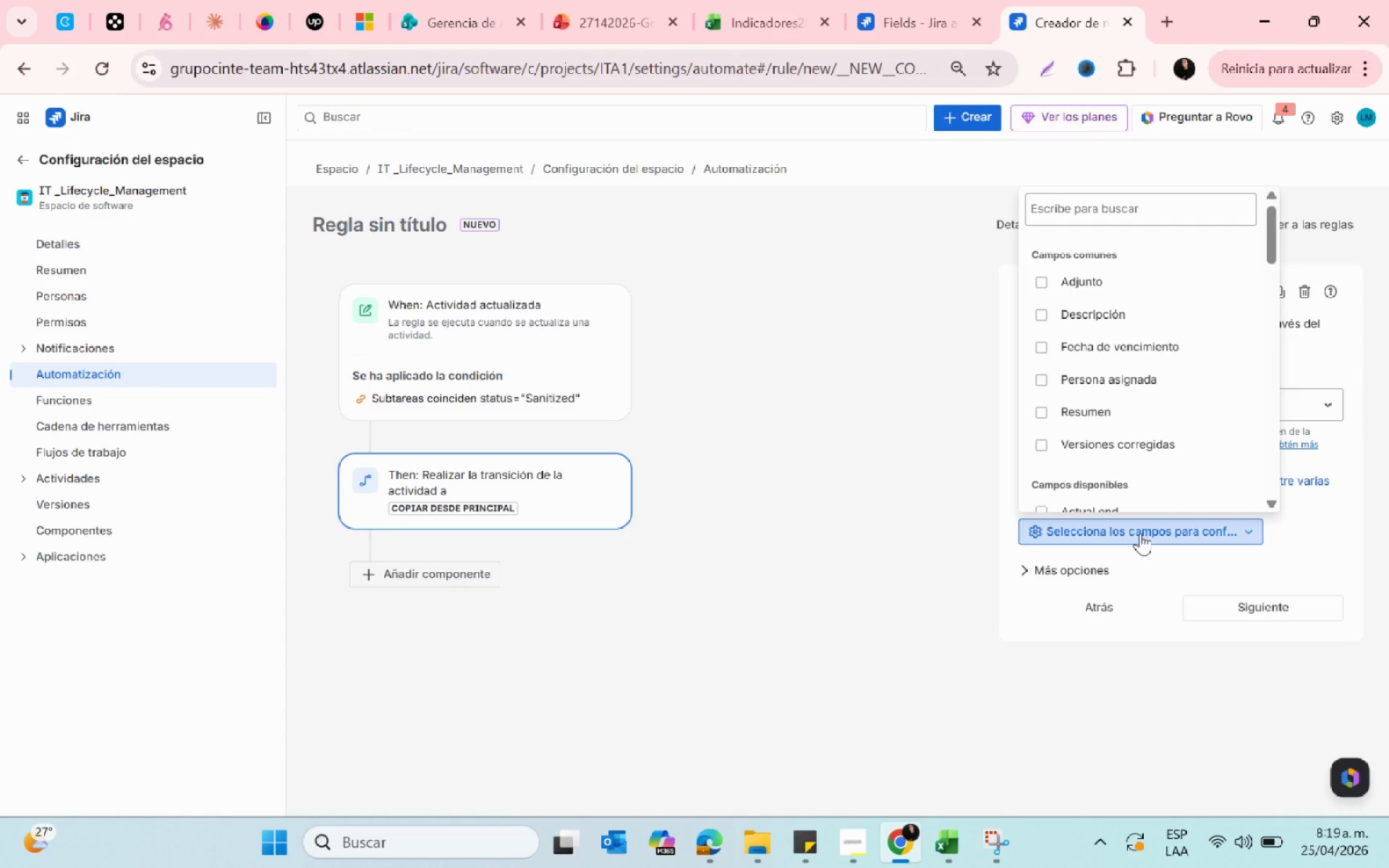 
scroll: coordinate [1149, 444], scroll_direction: down, amount: 2.0
 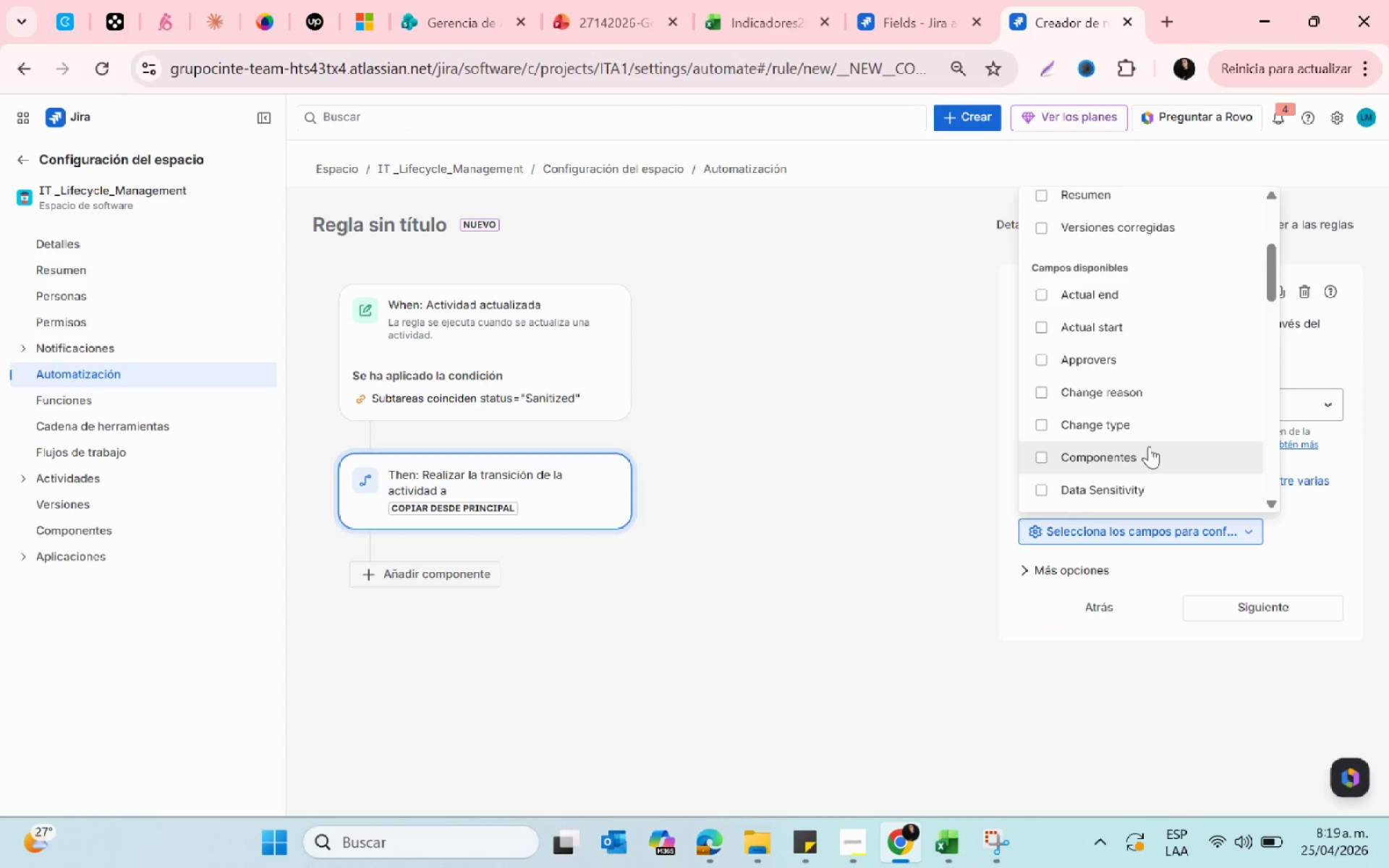 
left_click([834, 546])
 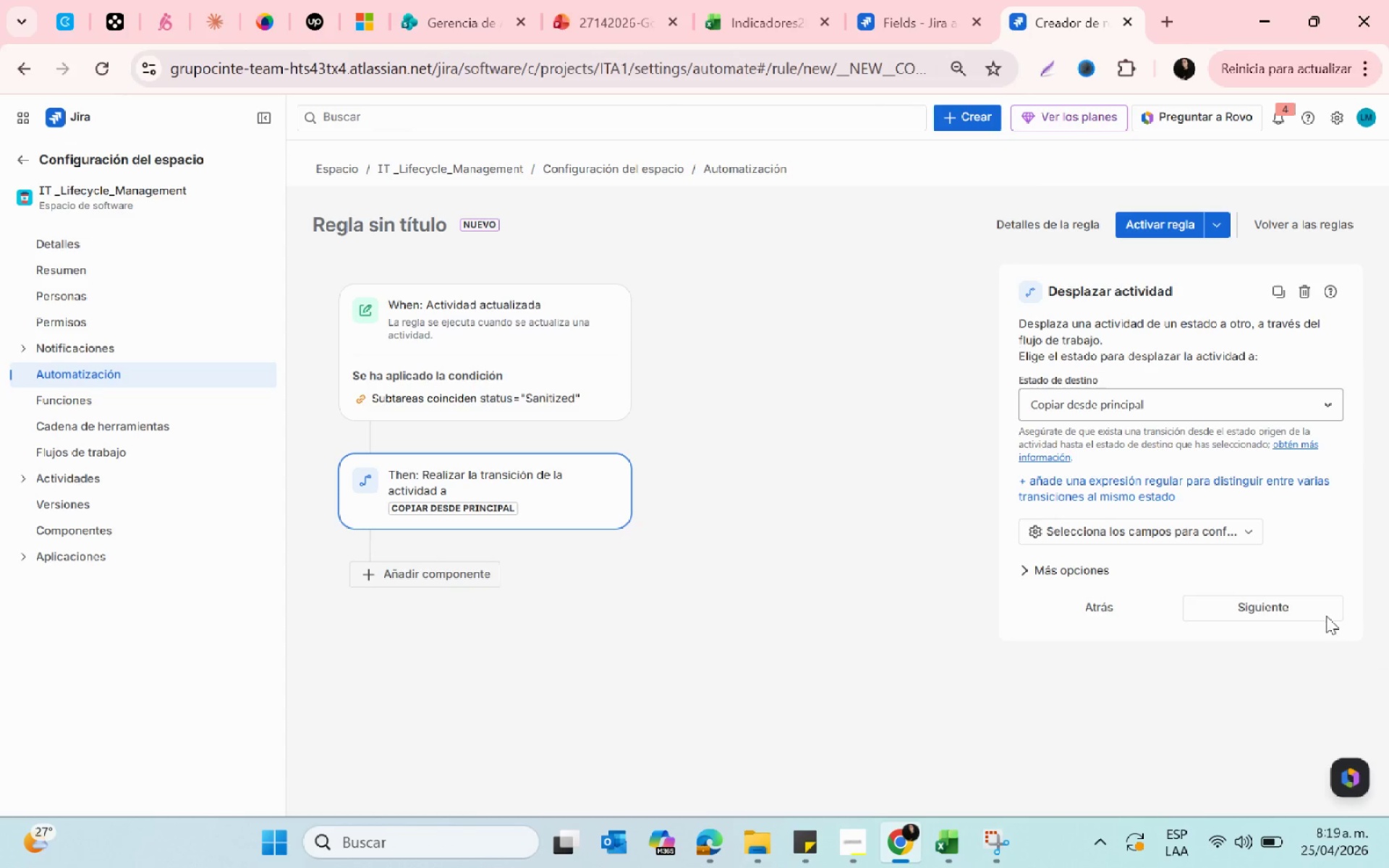 
scroll: coordinate [1147, 451], scroll_direction: down, amount: 4.0
 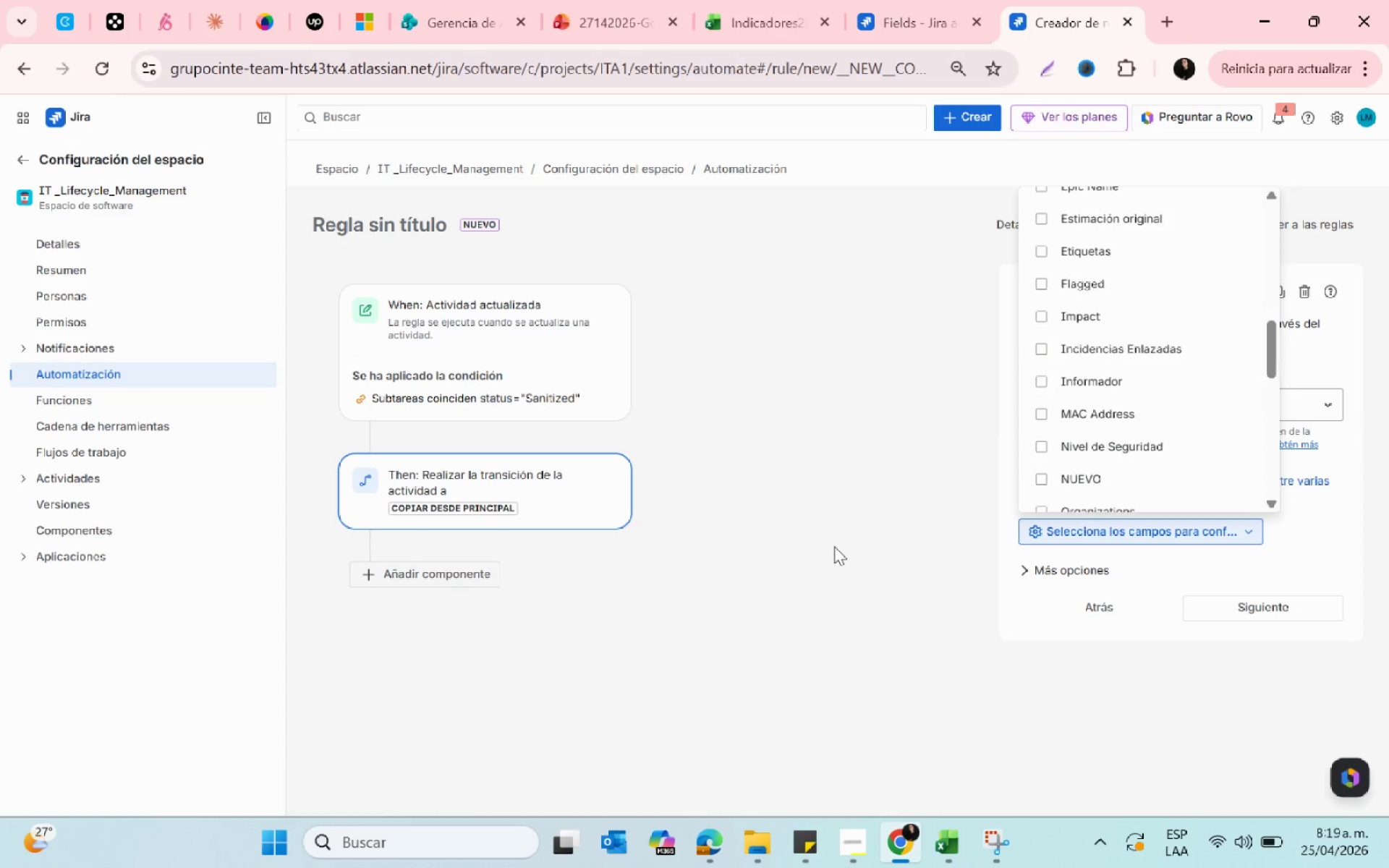 
left_click([1293, 610])
 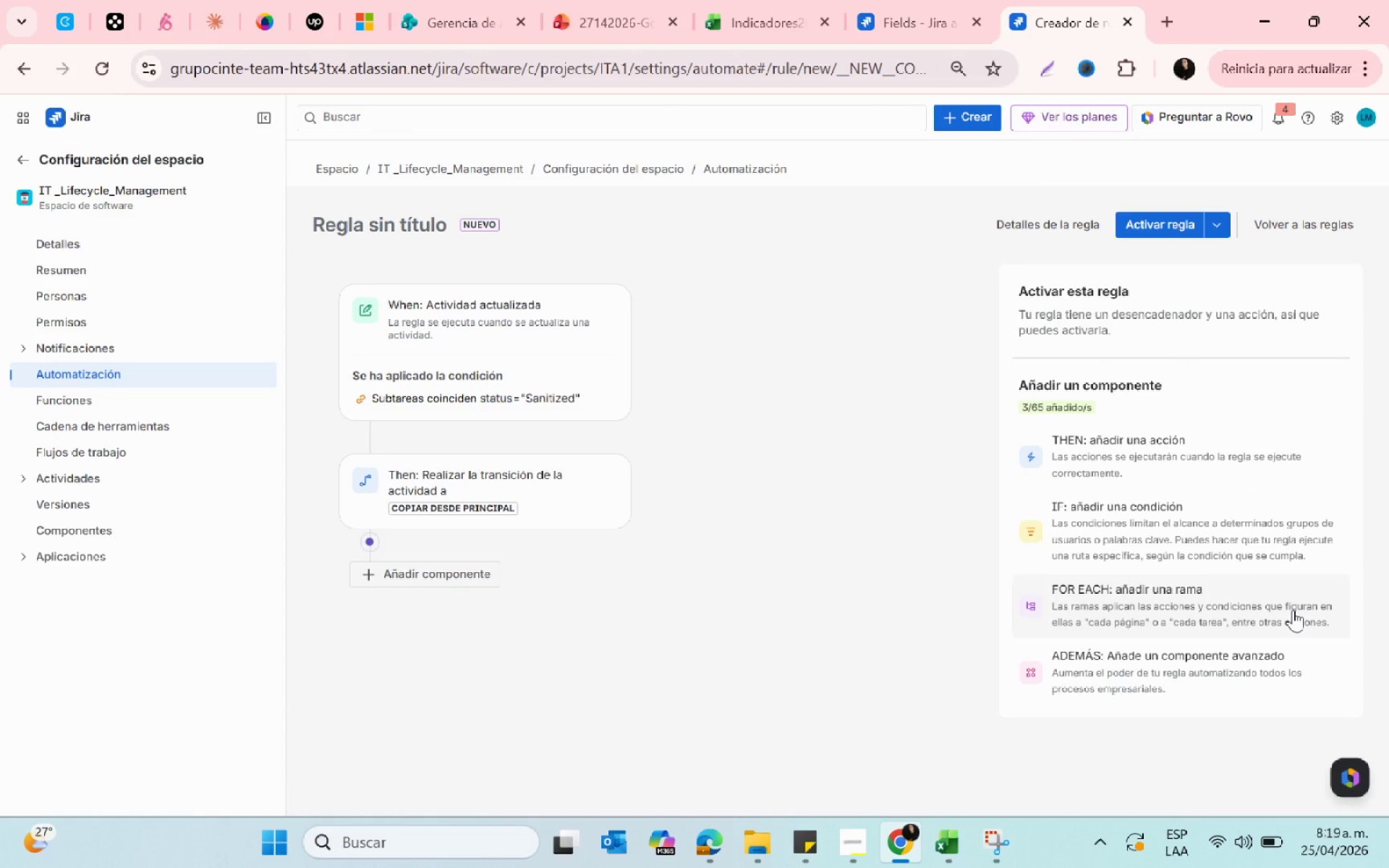 
wait(10.09)
 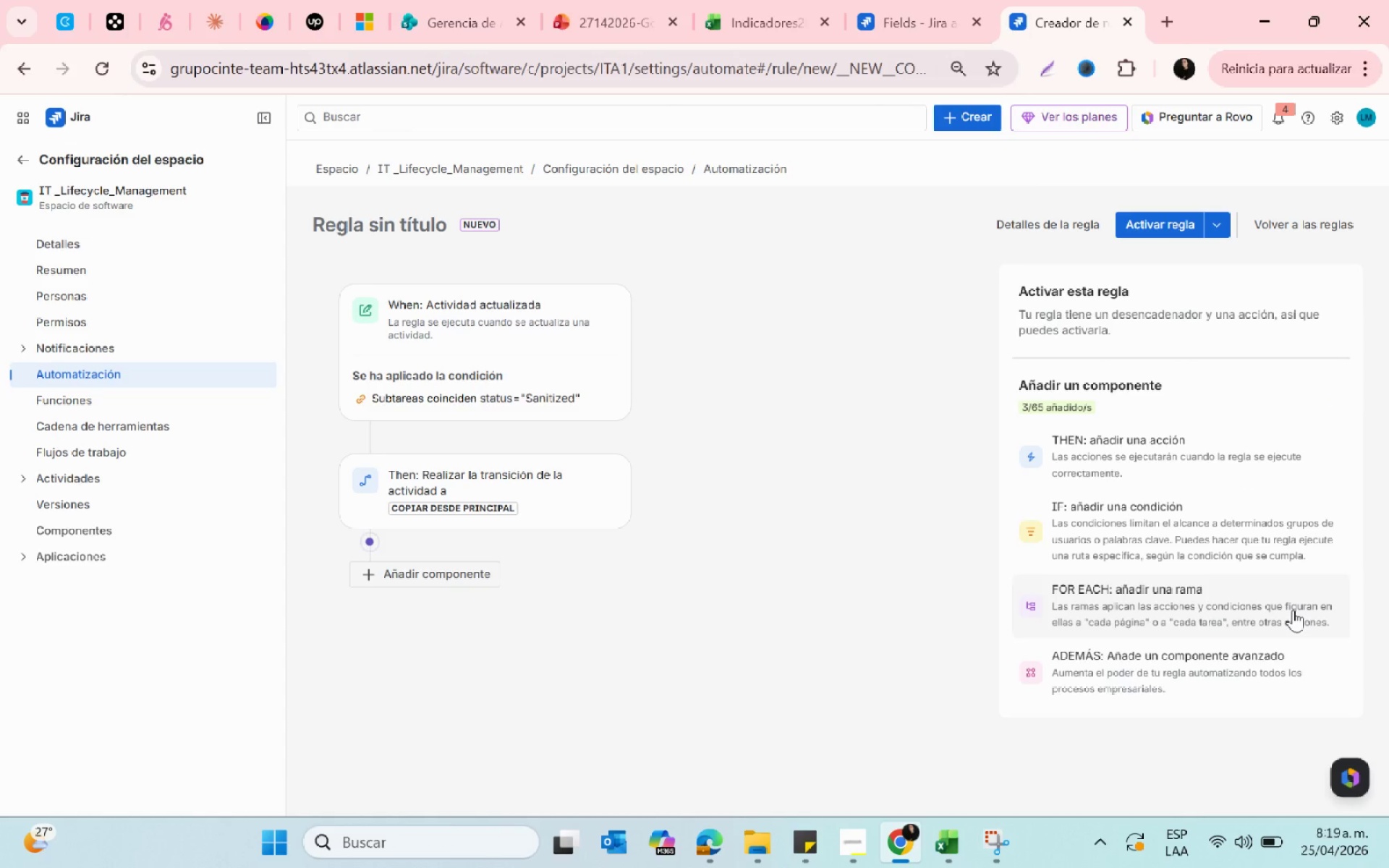 
scroll: coordinate [1293, 610], scroll_direction: down, amount: 3.0
 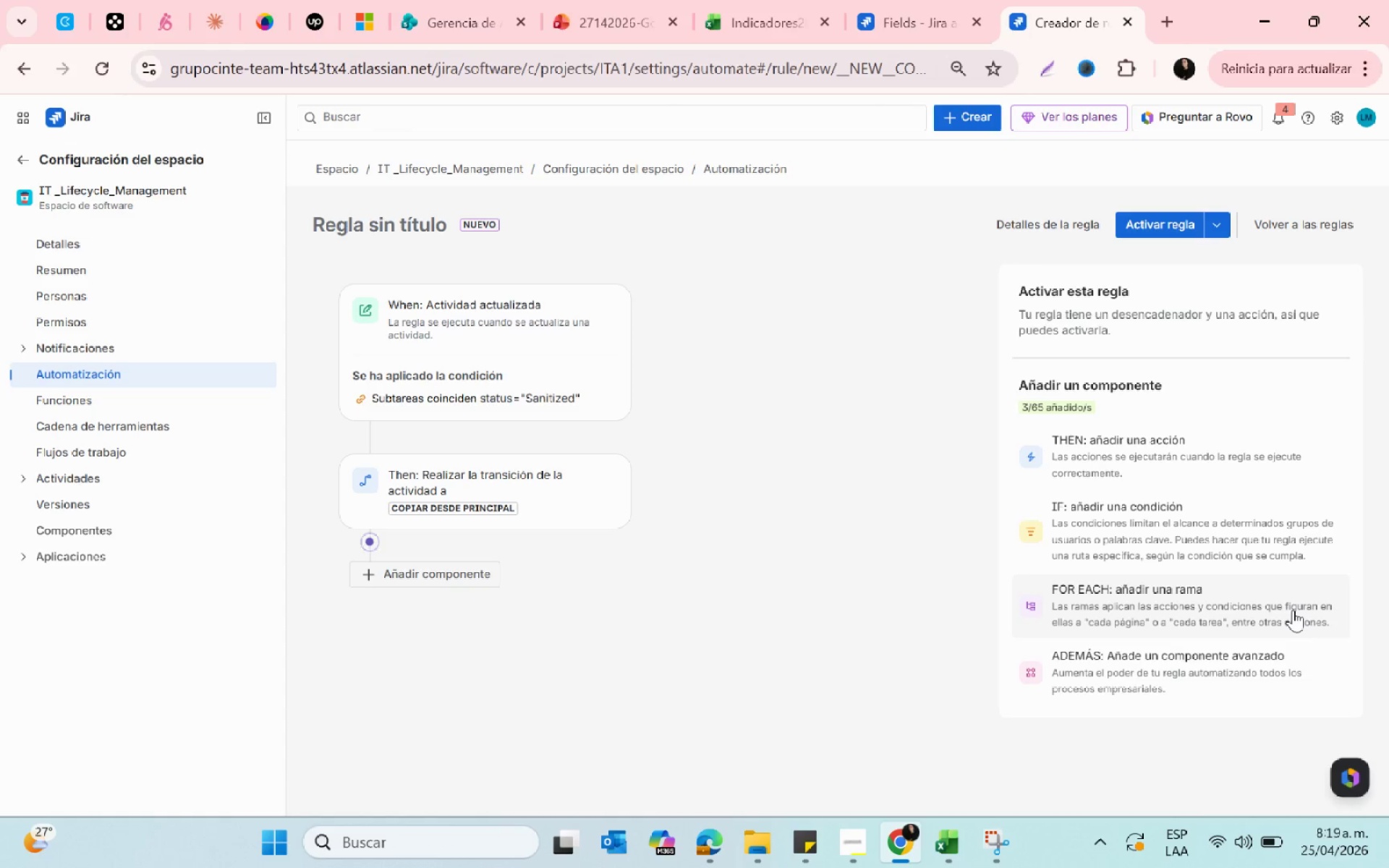 
wait(11.92)
 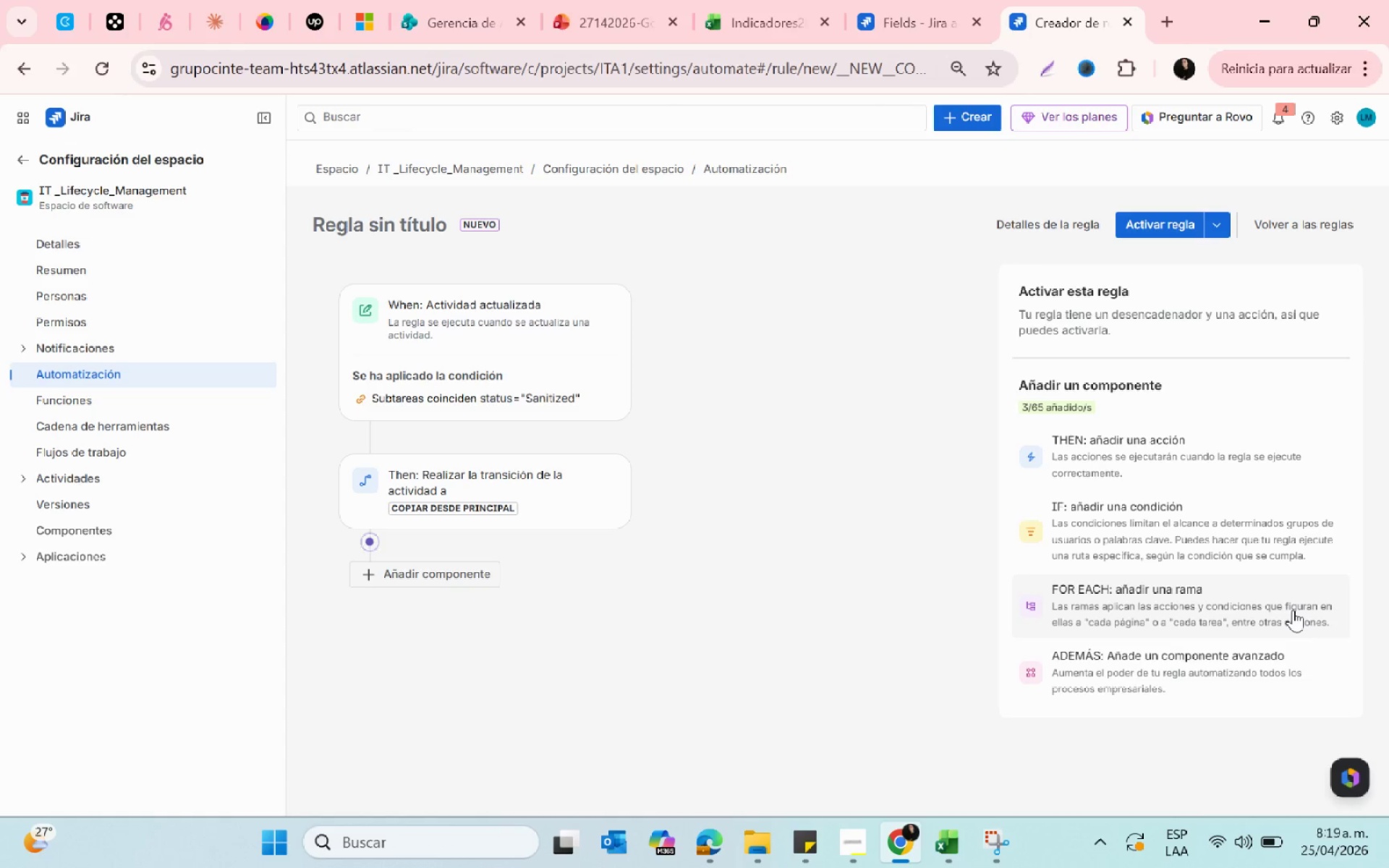 
left_click([505, 475])
 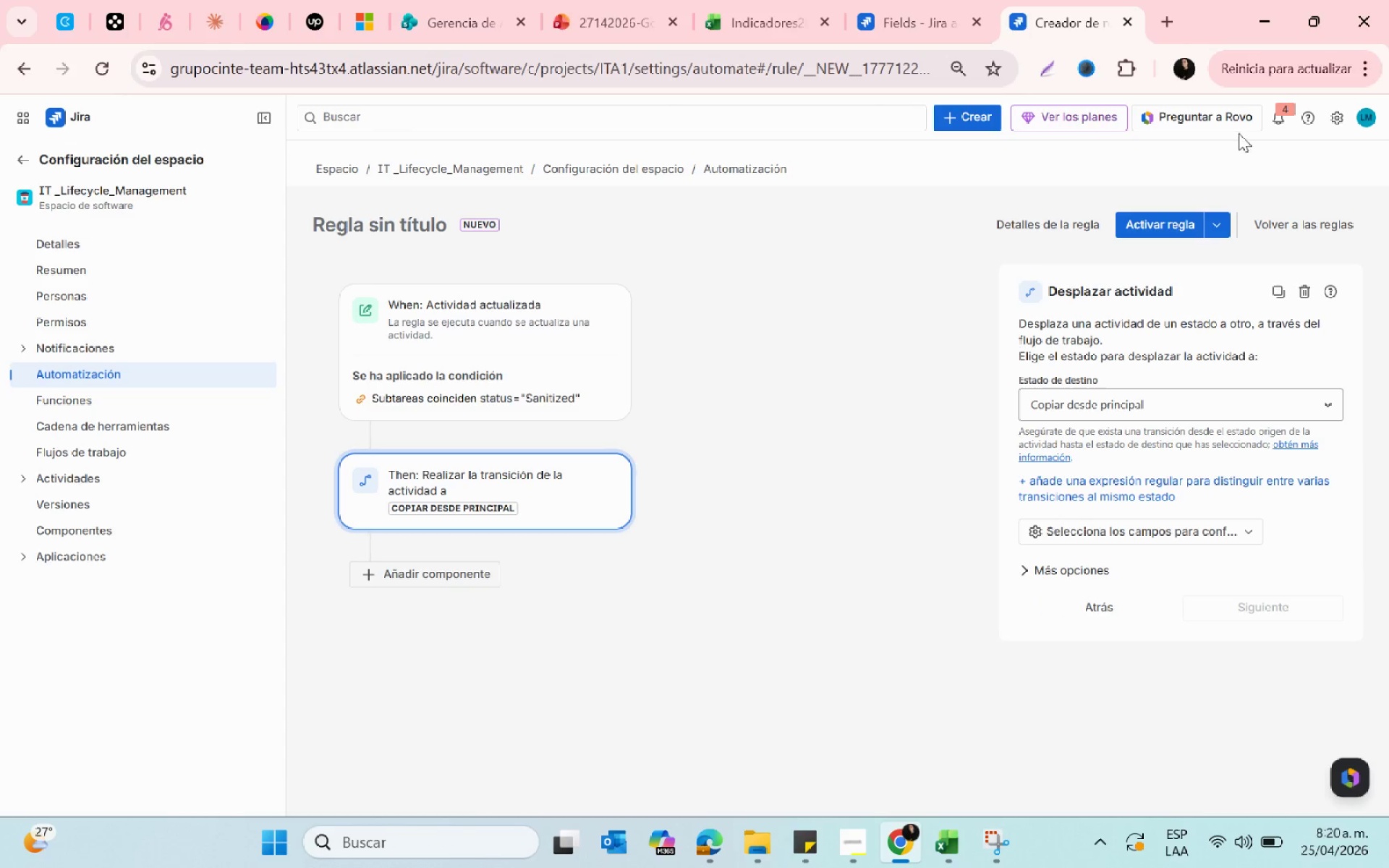 
left_click([1299, 297])
 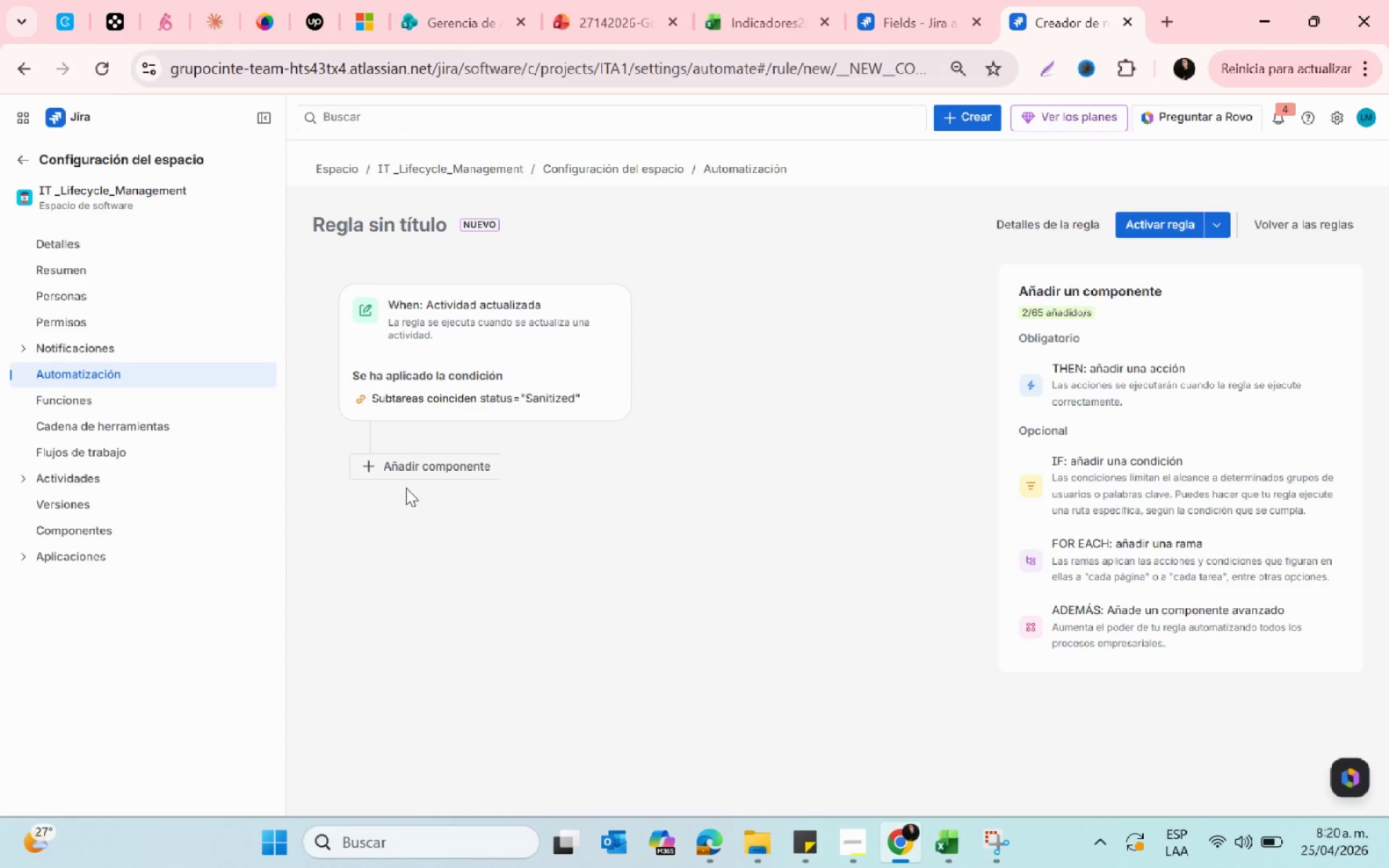 
left_click([420, 473])
 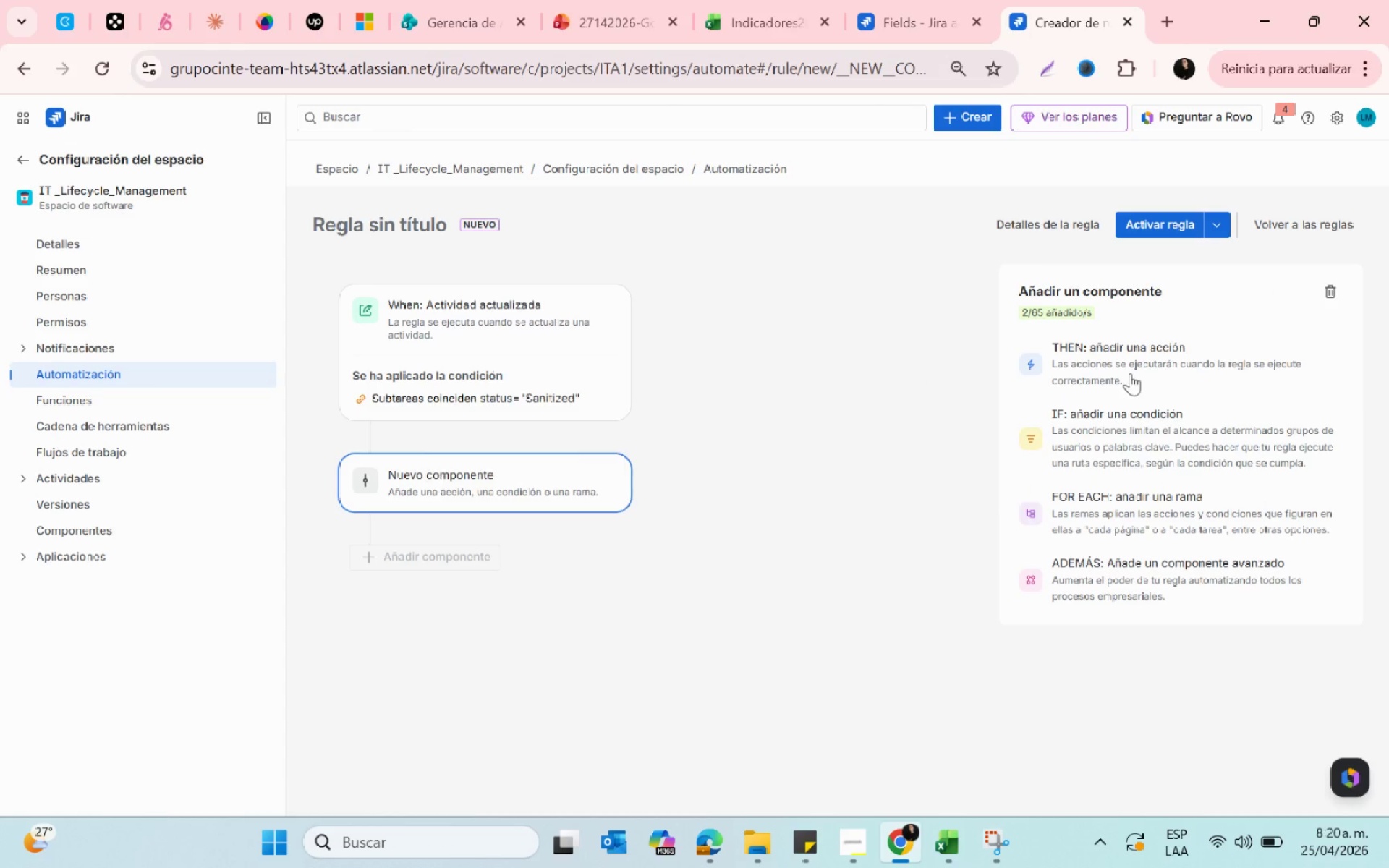 
left_click([1110, 371])
 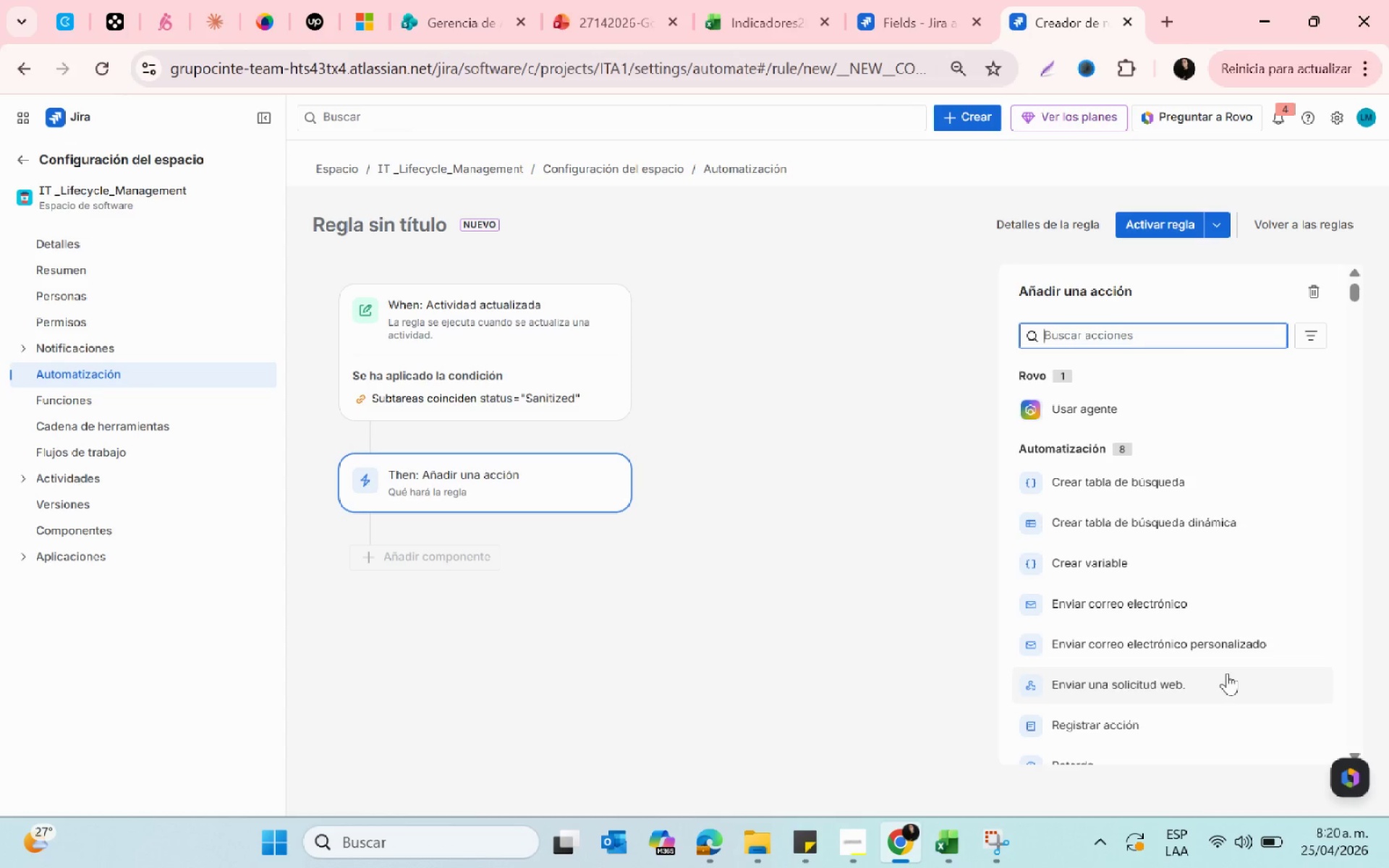 
wait(13.89)
 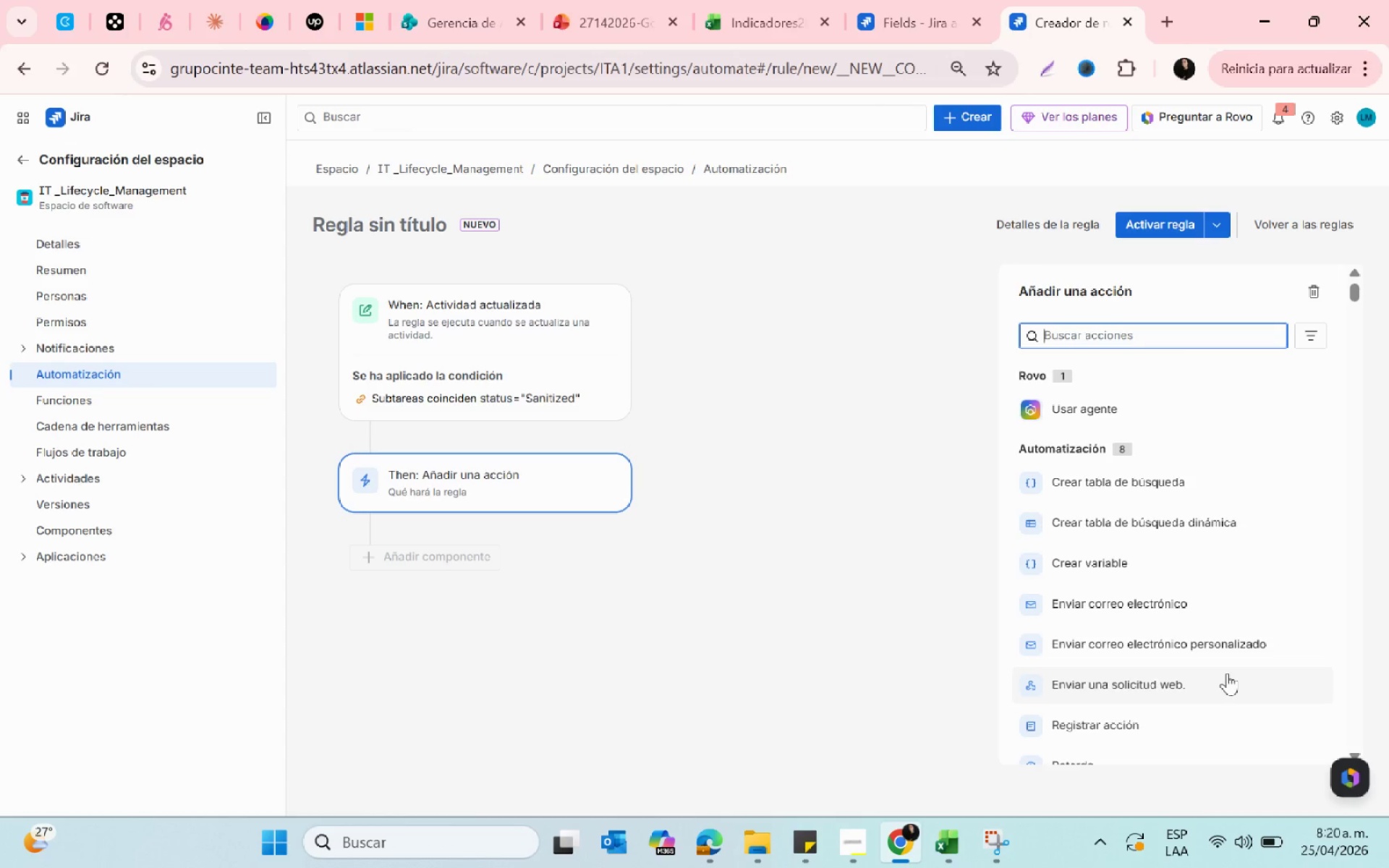 
scroll: coordinate [1210, 666], scroll_direction: down, amount: 5.0
 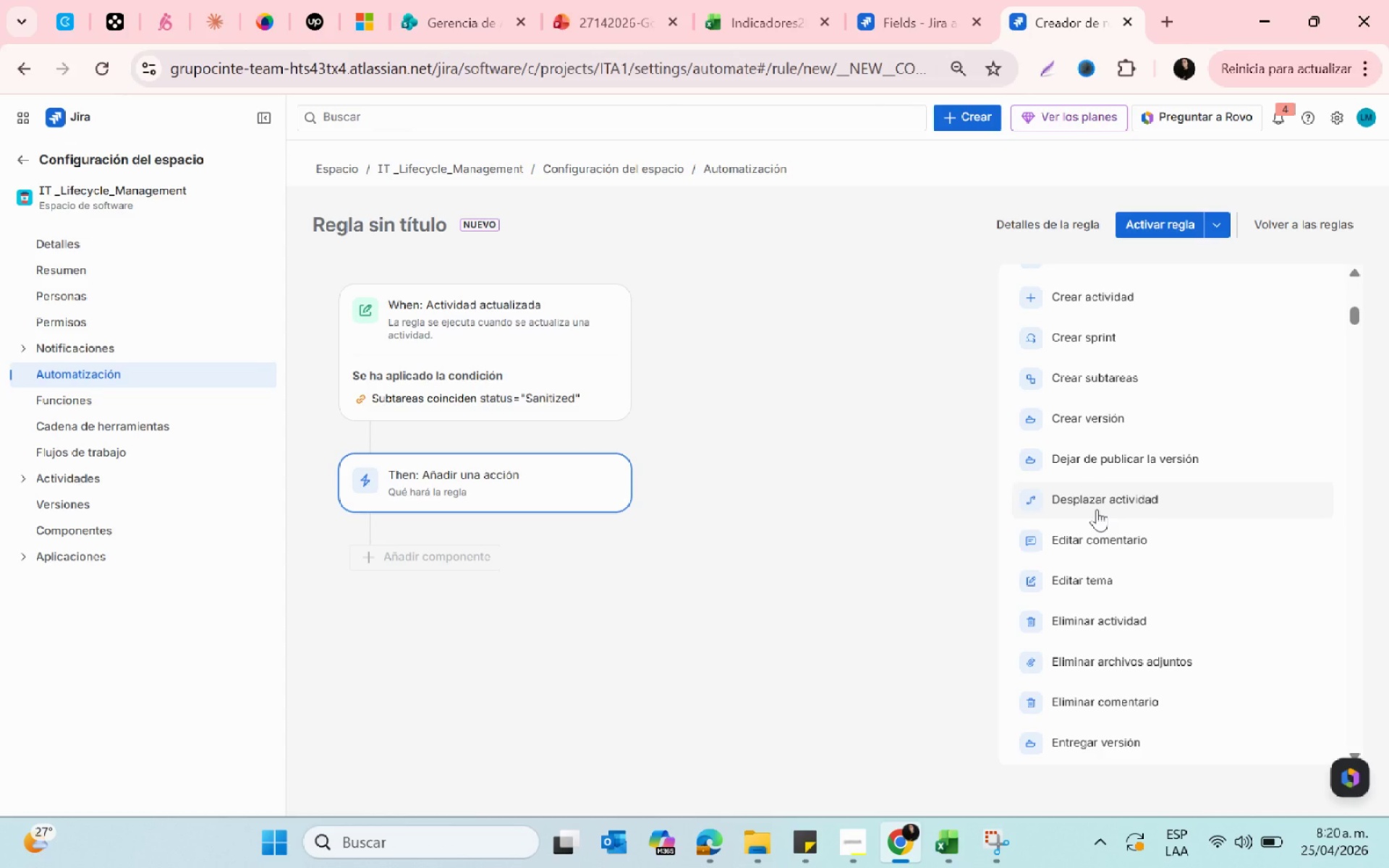 
wait(15.1)
 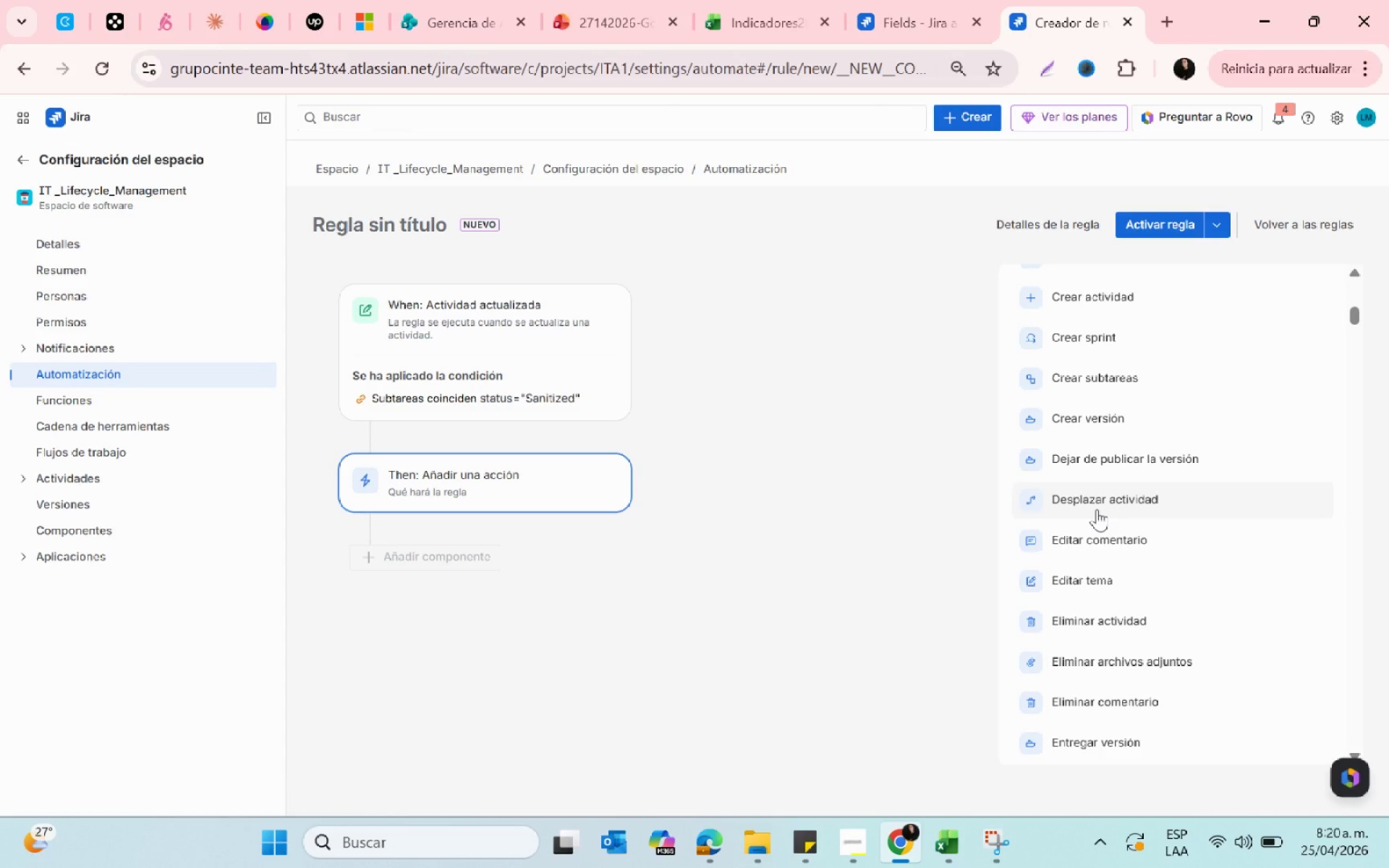 
scroll: coordinate [1160, 520], scroll_direction: up, amount: 13.0
 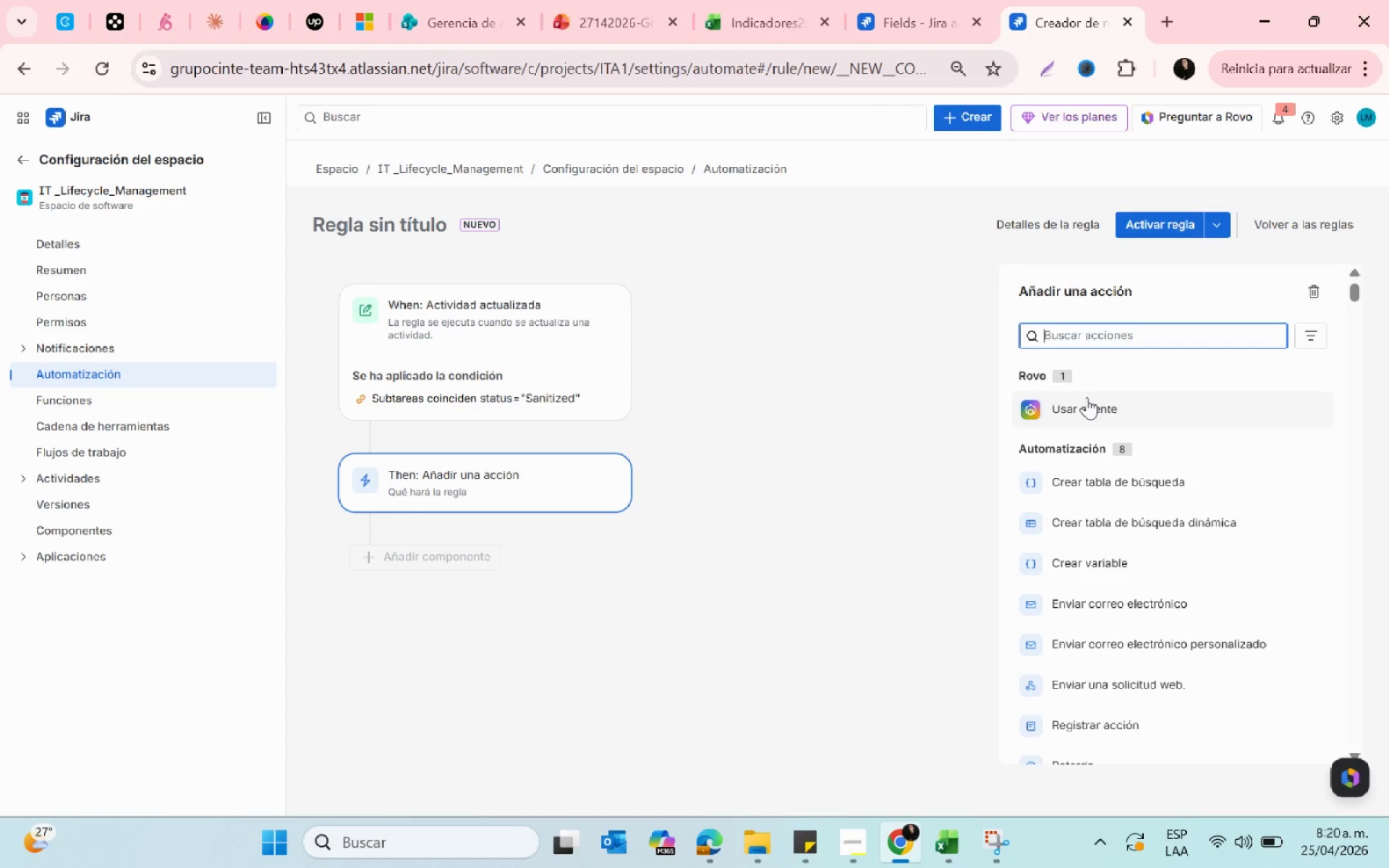 
type(tra)
 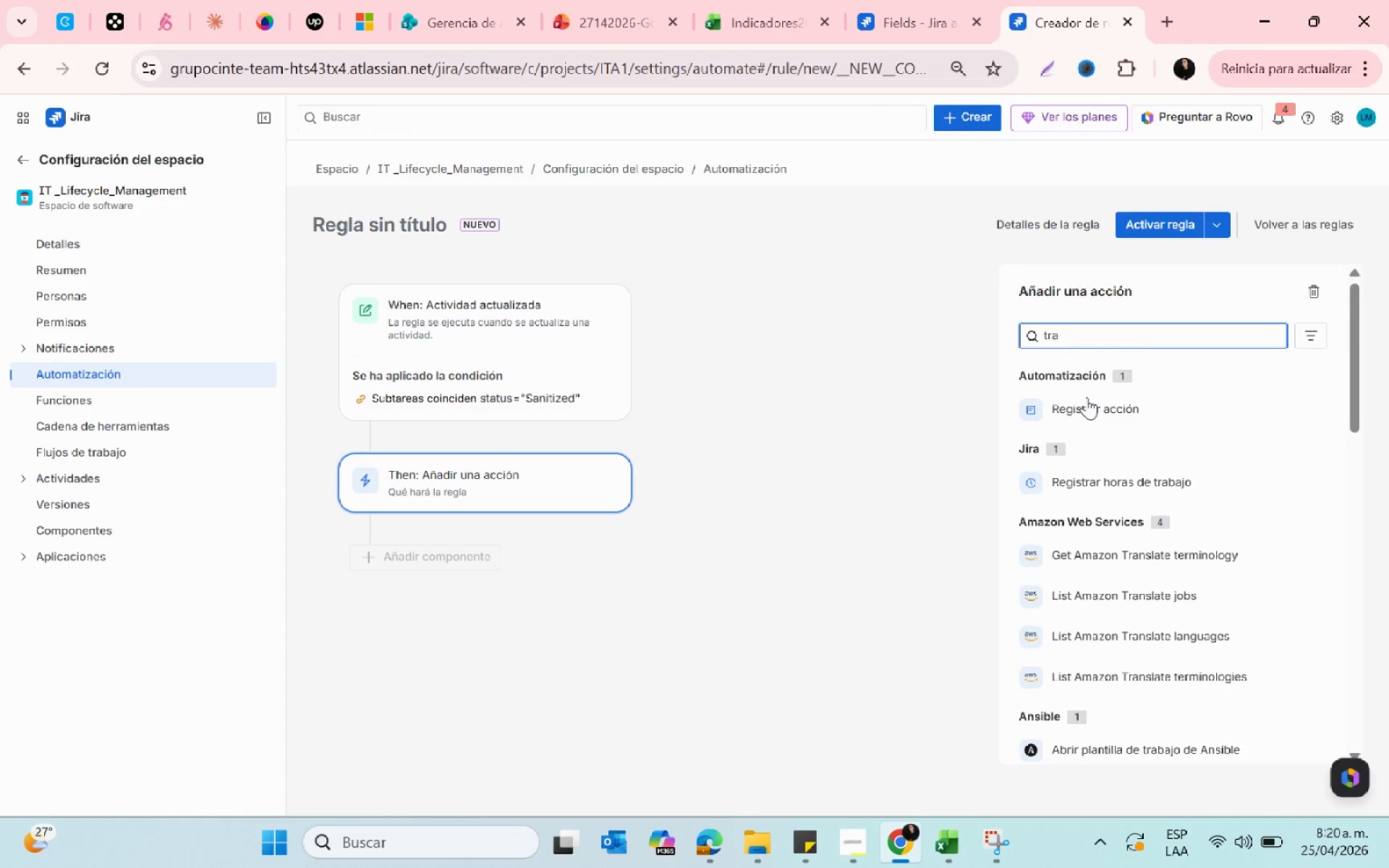 
type(nsi)
 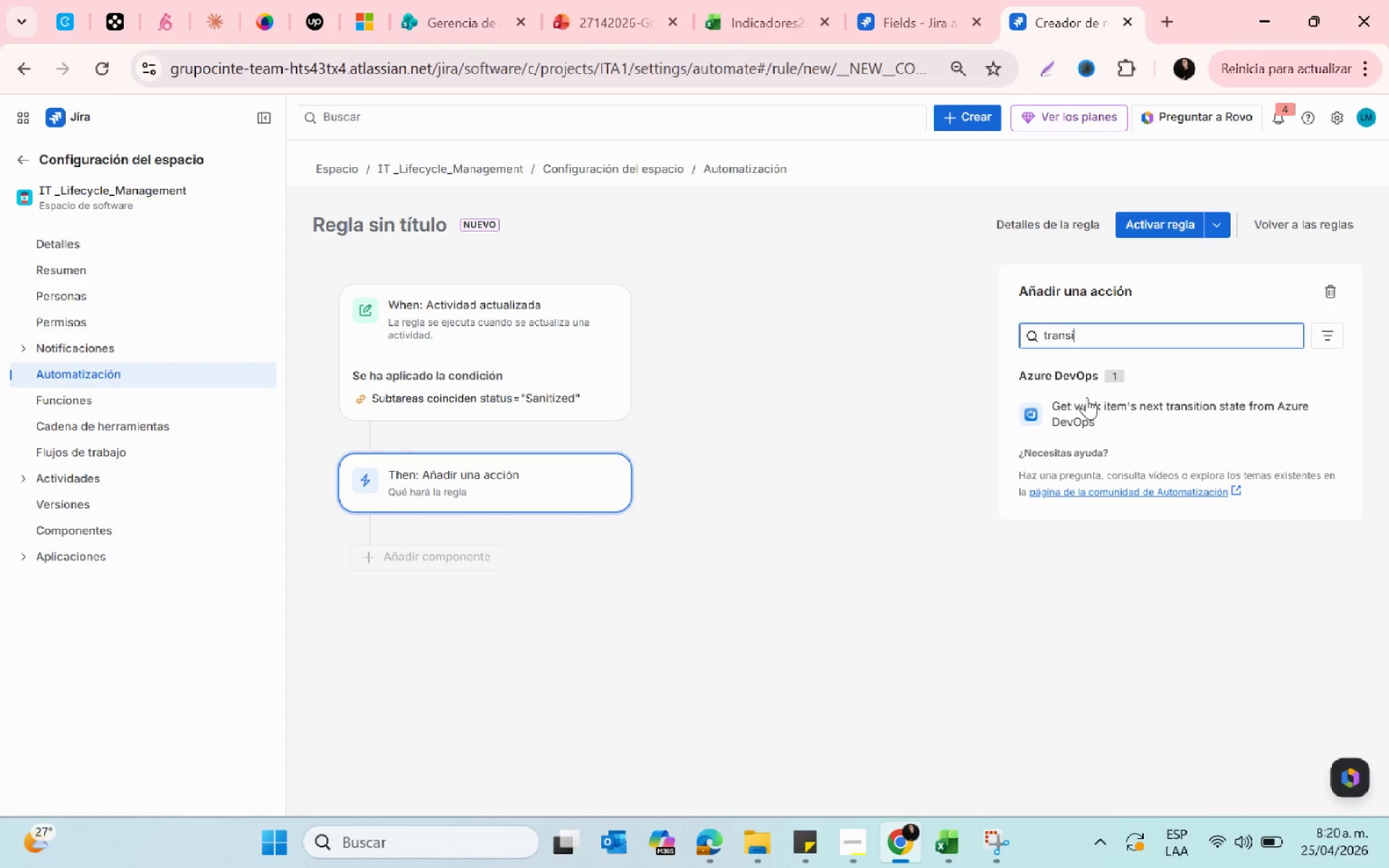 
wait(16.09)
 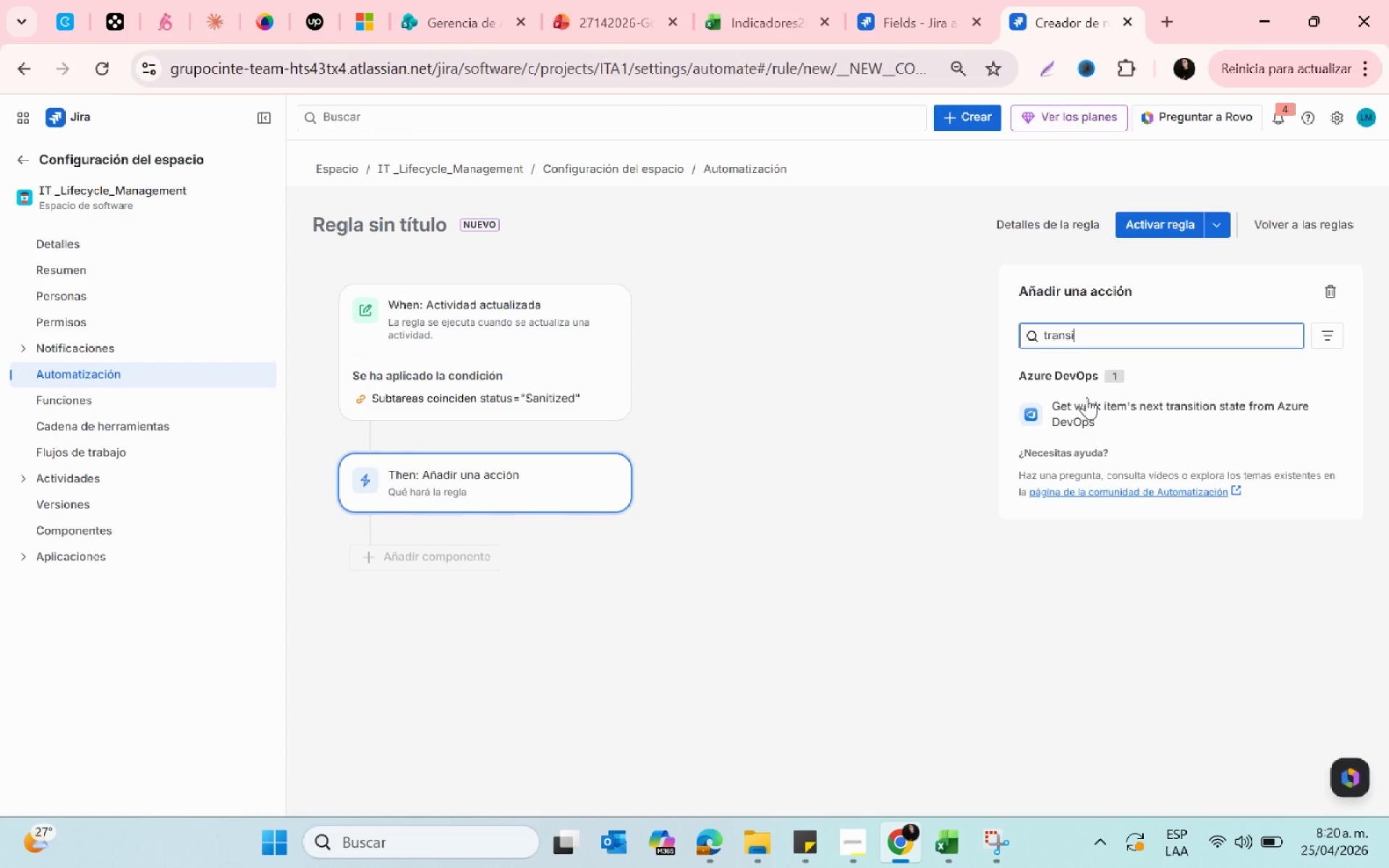 
left_click([1322, 281])
 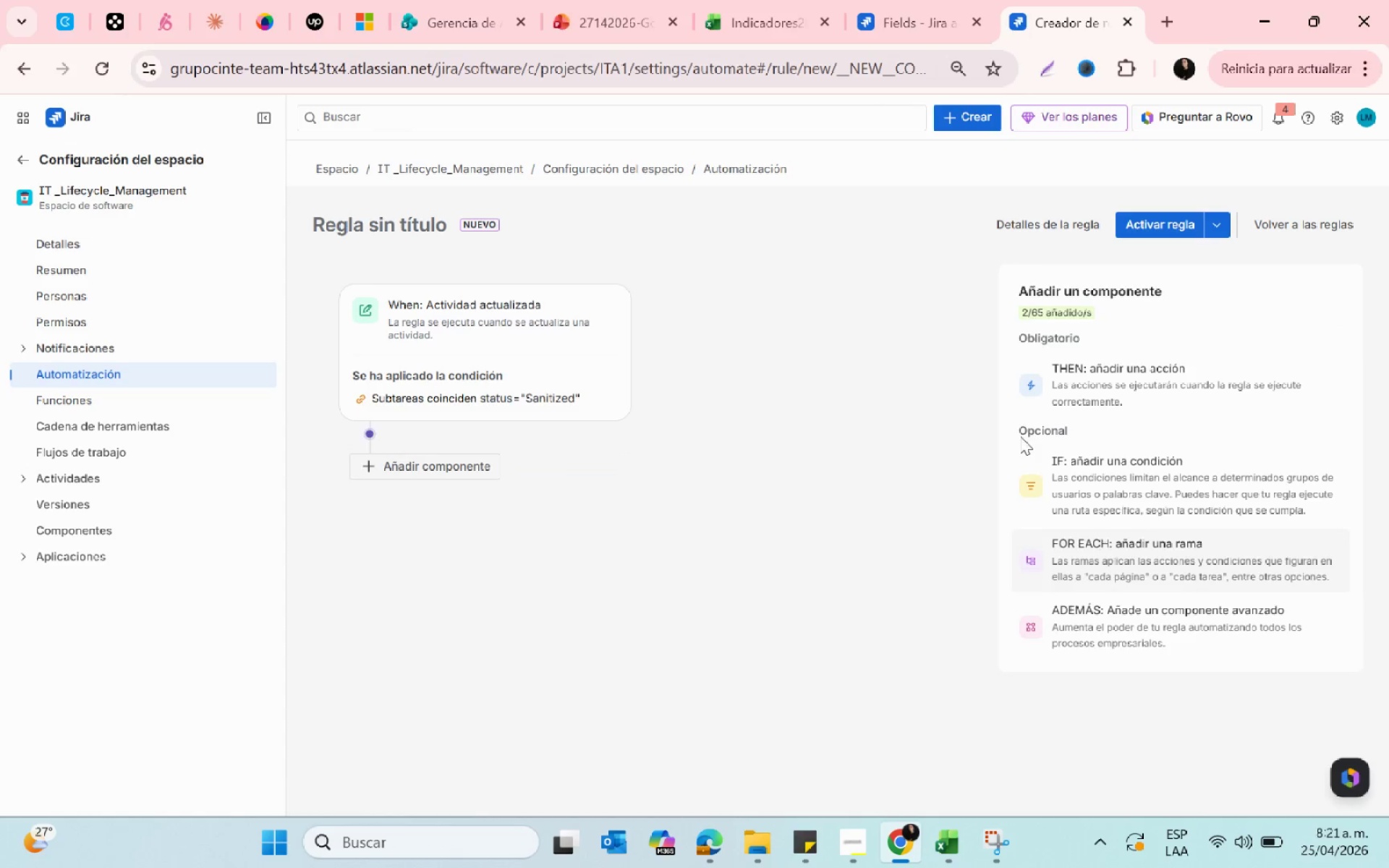 
left_click([1095, 380])
 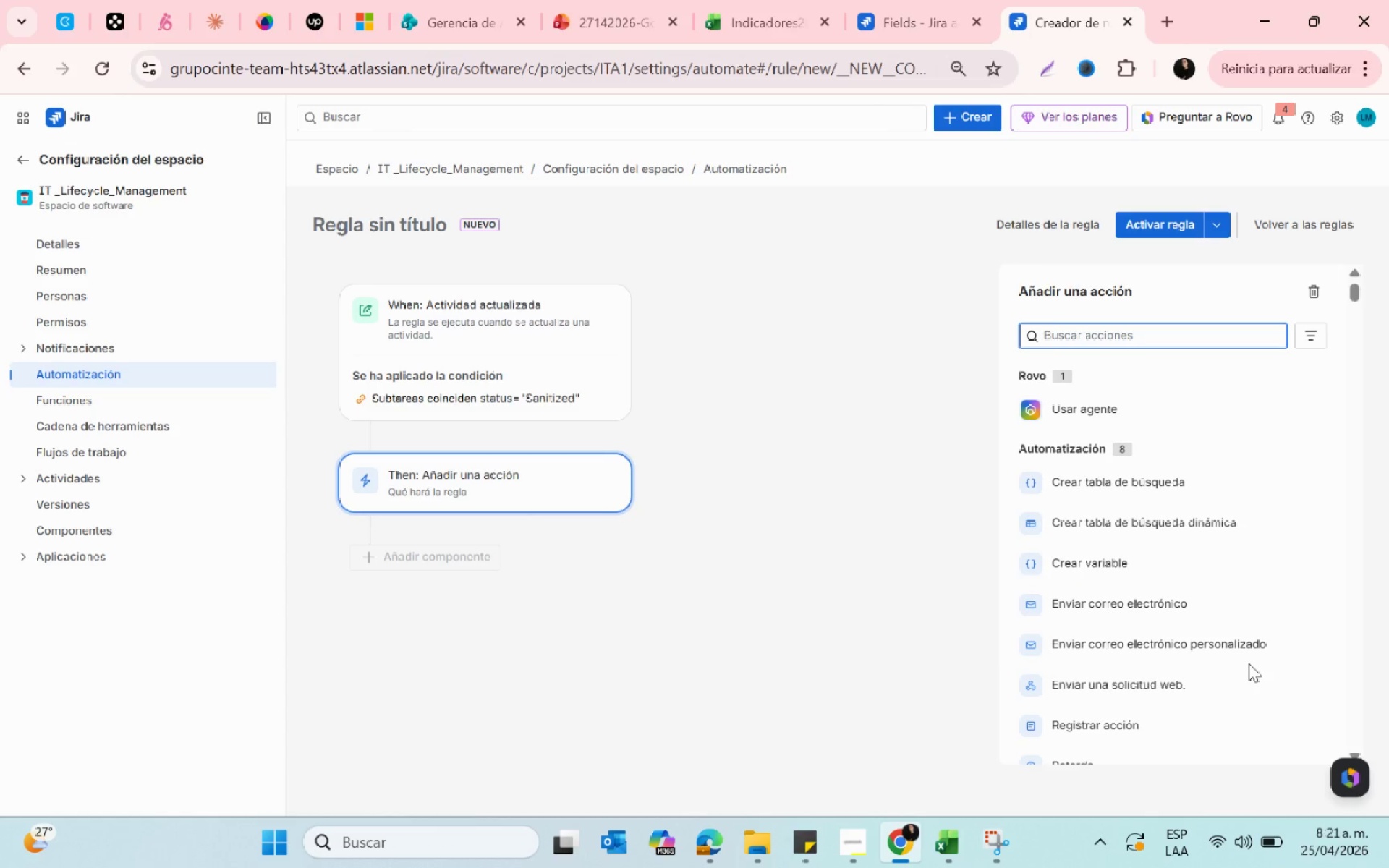 
scroll: coordinate [1249, 663], scroll_direction: down, amount: 7.0
 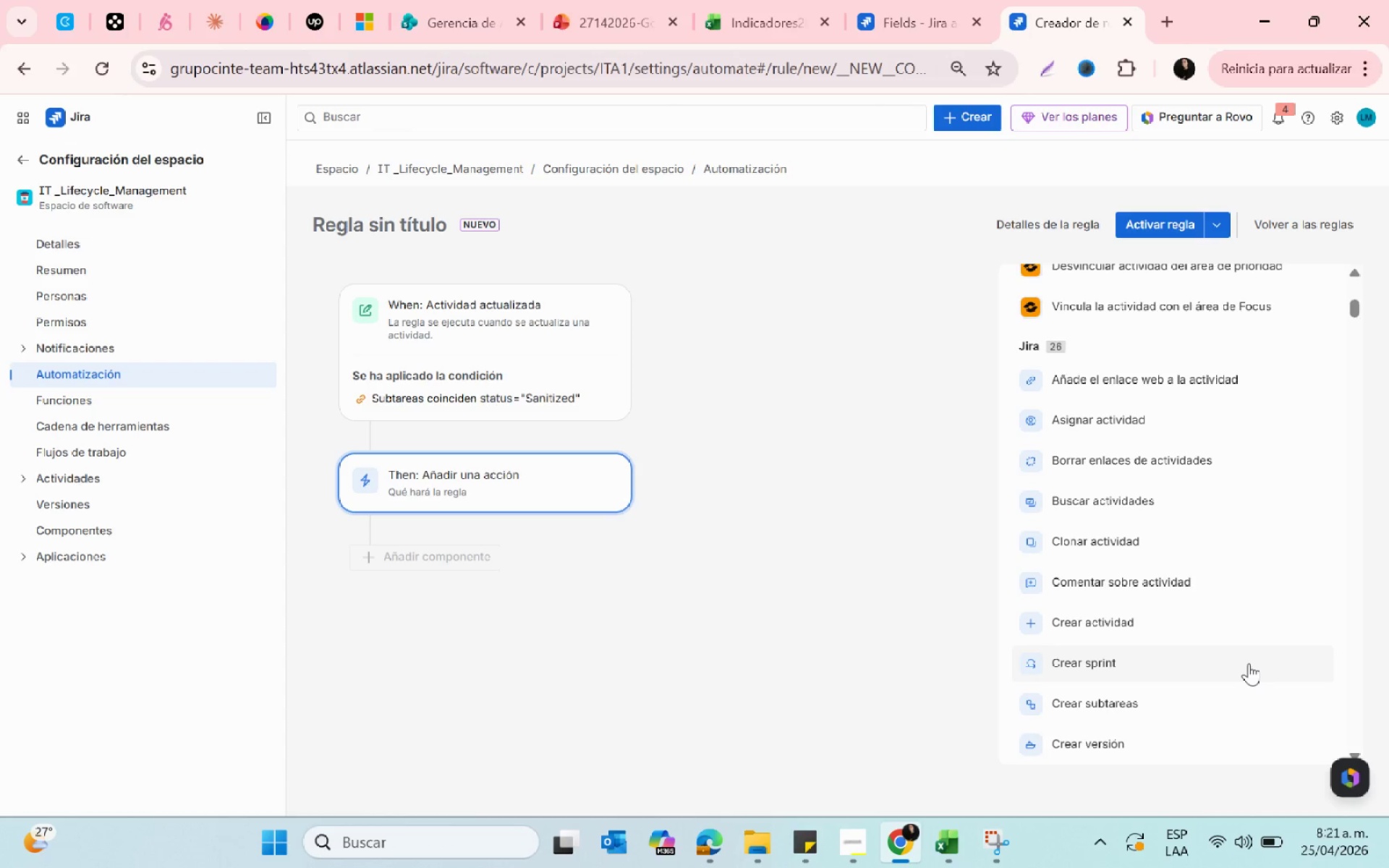 
wait(5.67)
 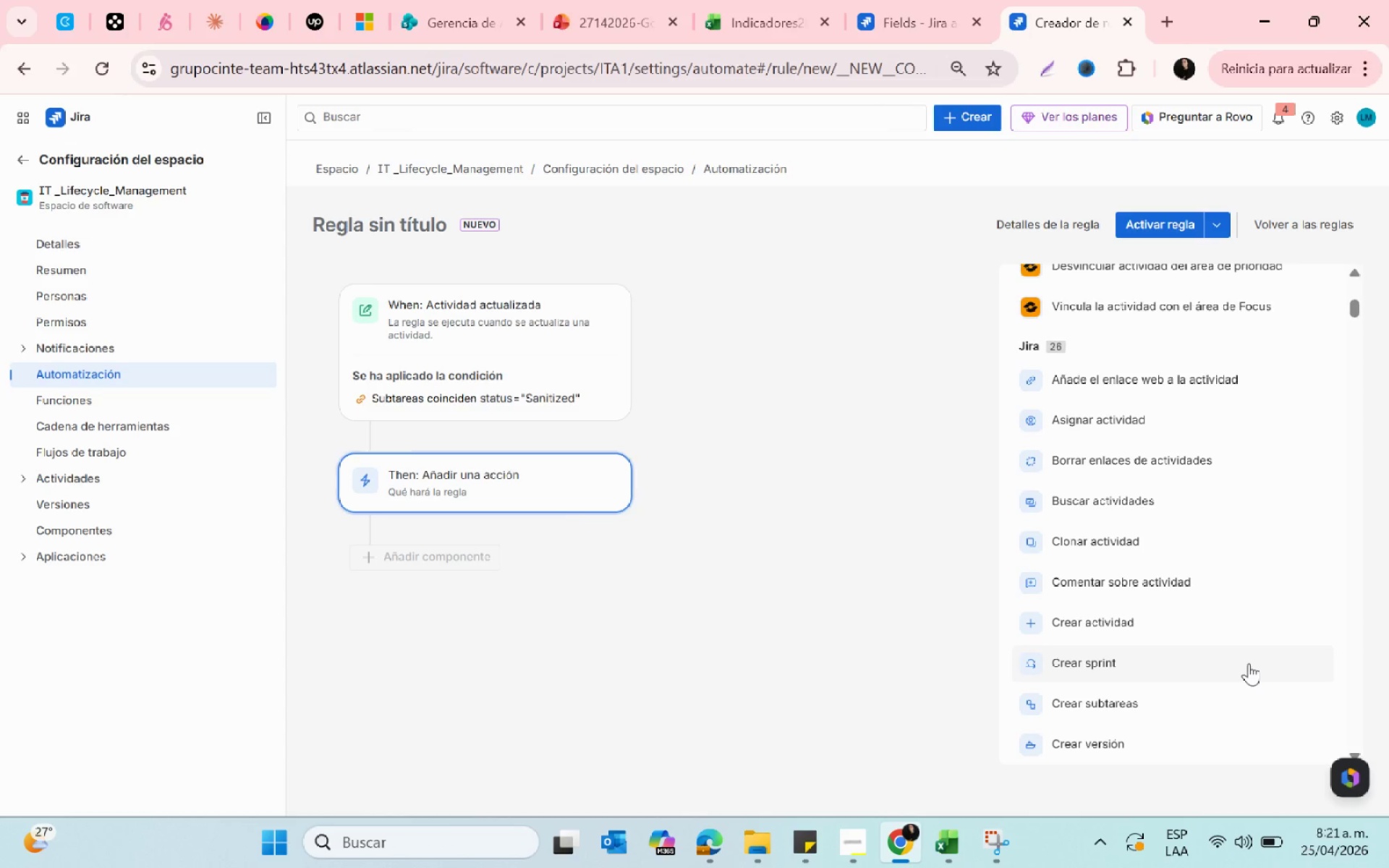 
scroll: coordinate [1141, 658], scroll_direction: down, amount: 3.0
 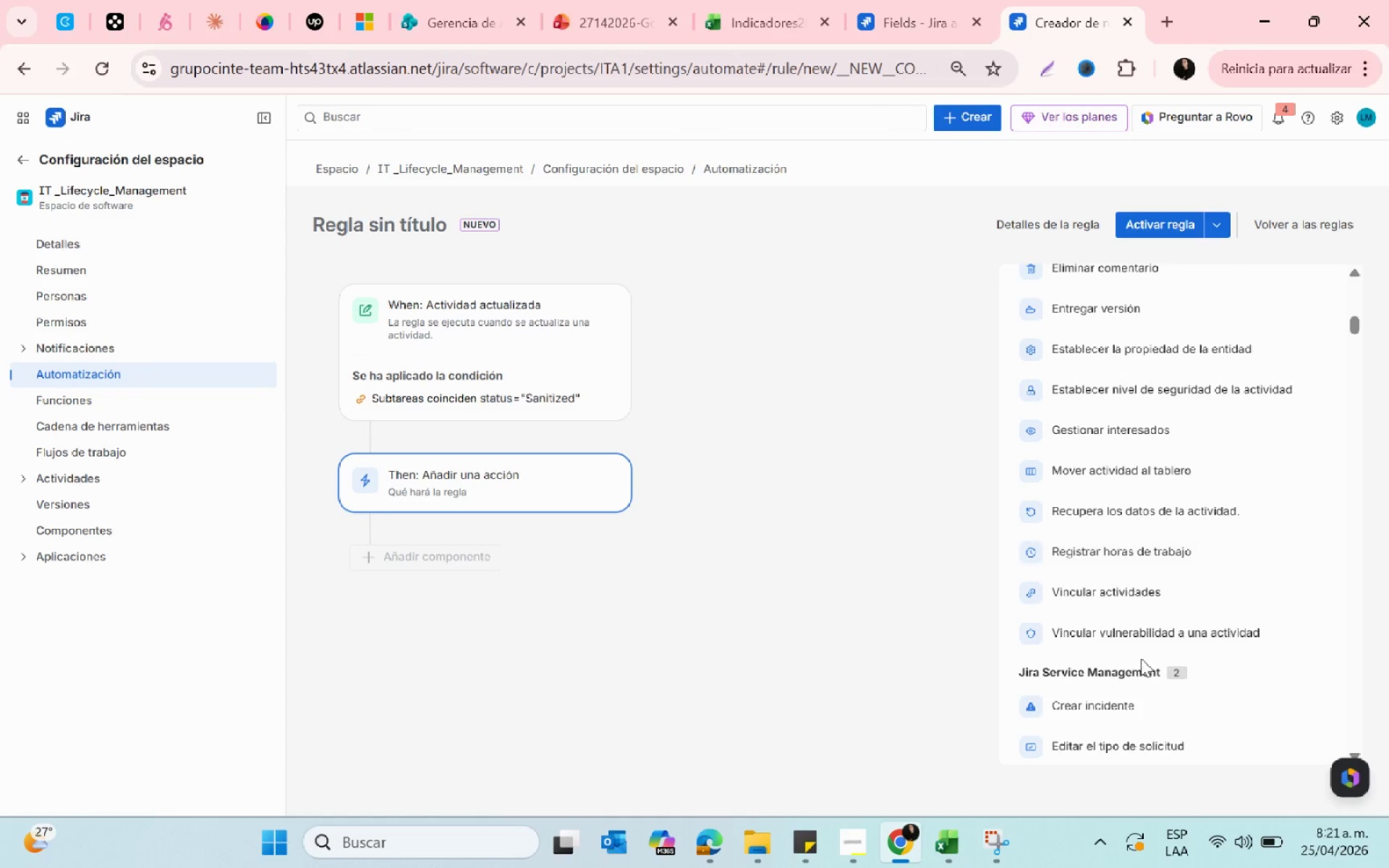 
scroll: coordinate [1123, 671], scroll_direction: up, amount: 20.0
 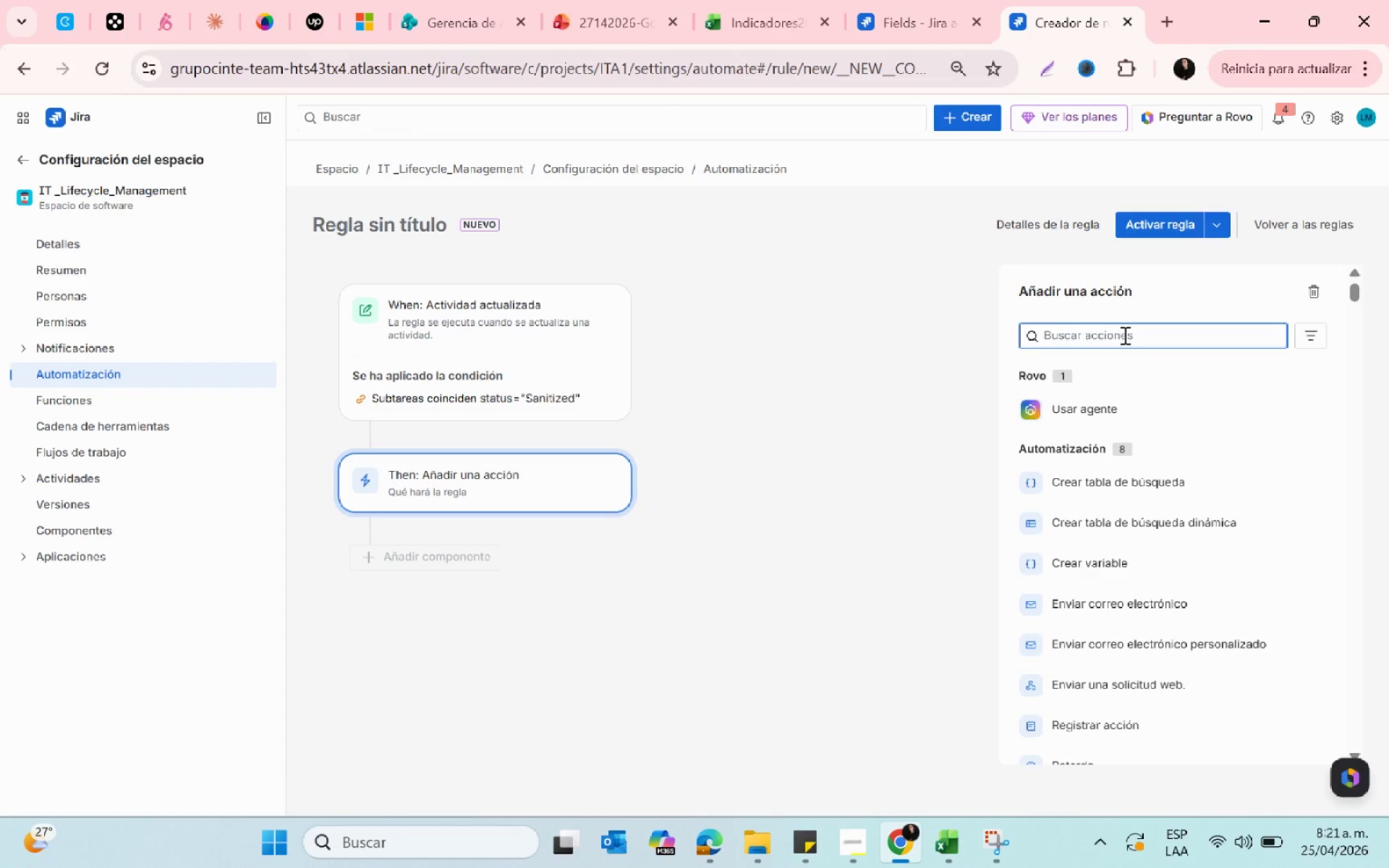 
left_click([1118, 335])
 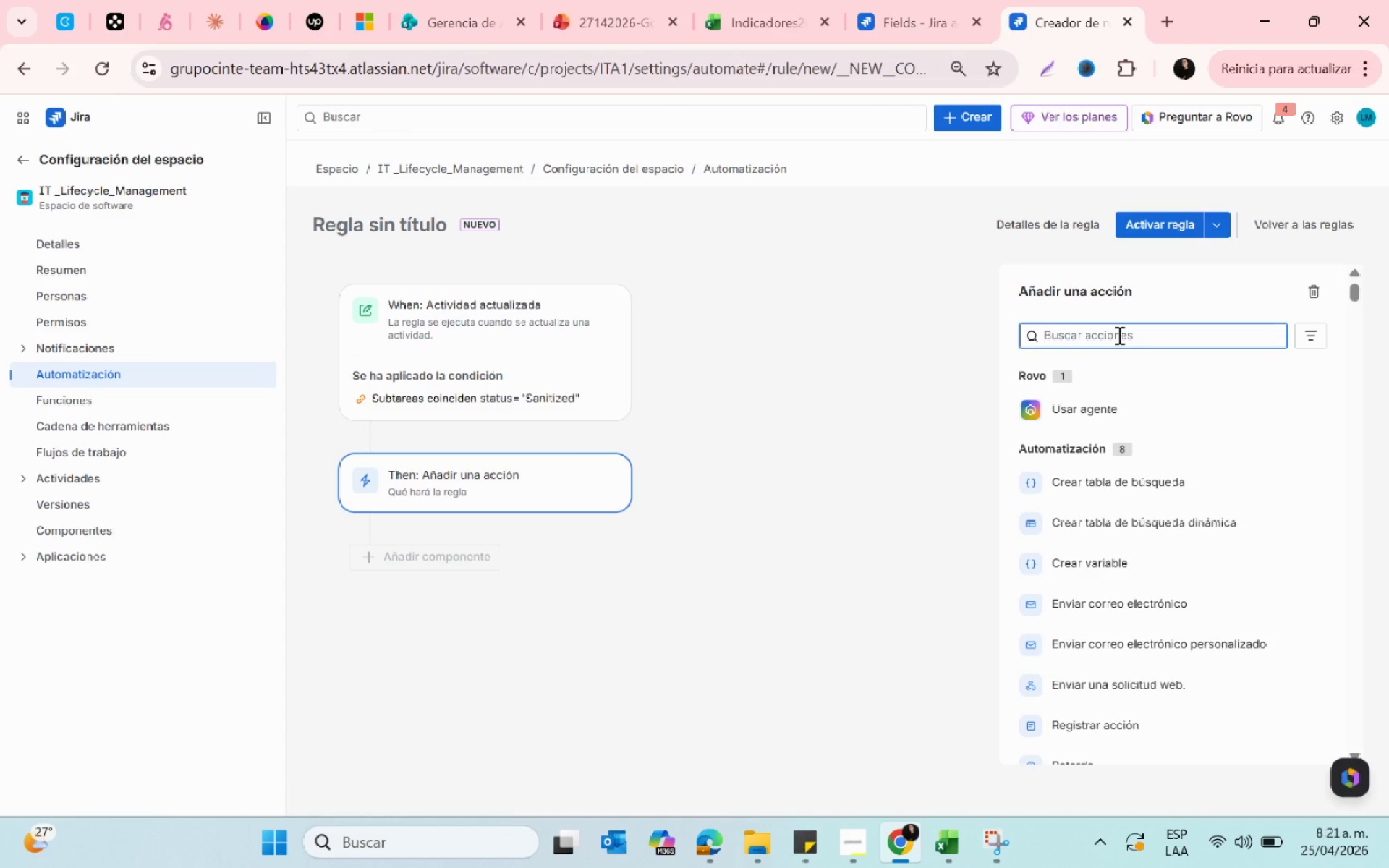 
type(edit)
 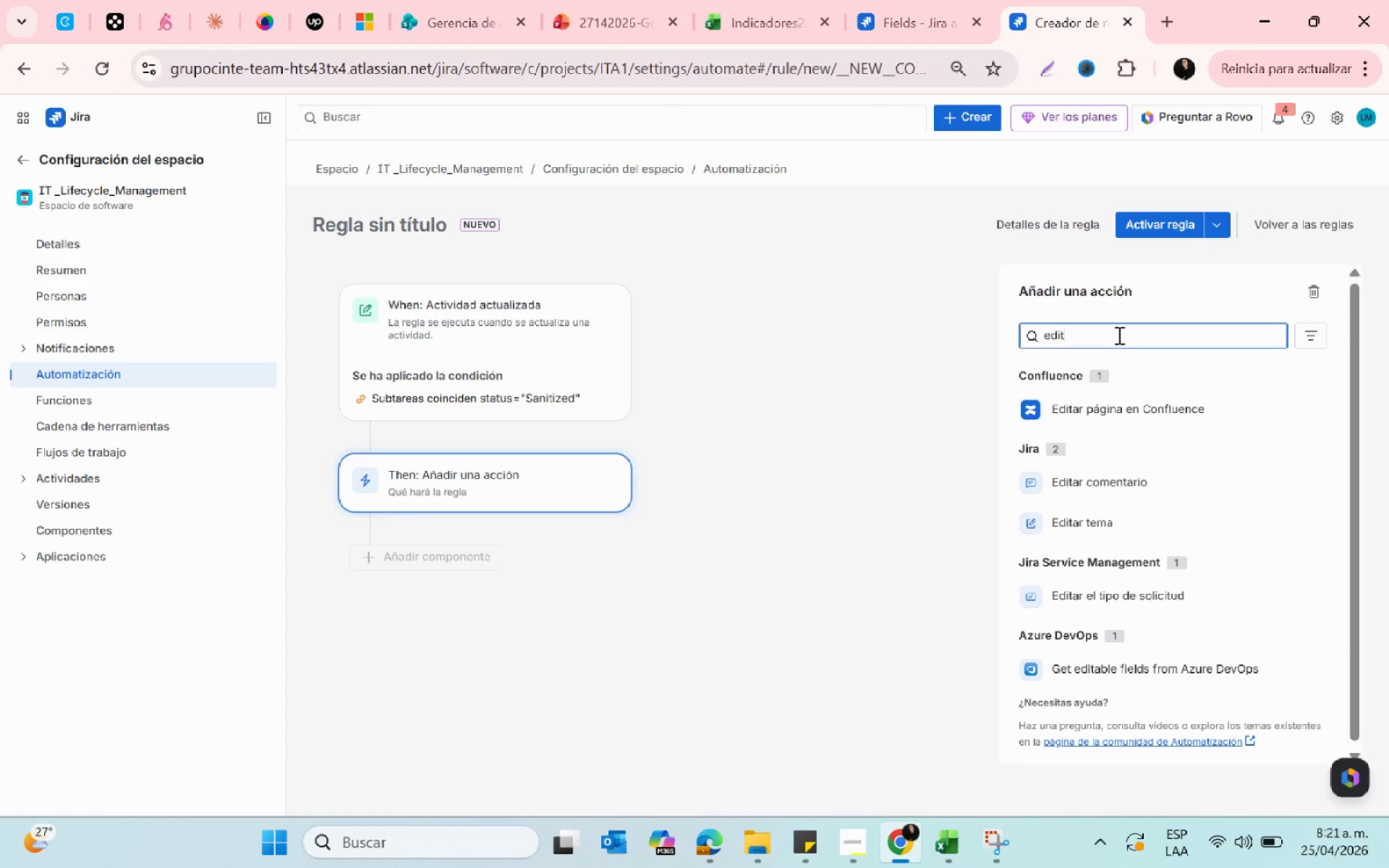 
wait(24.53)
 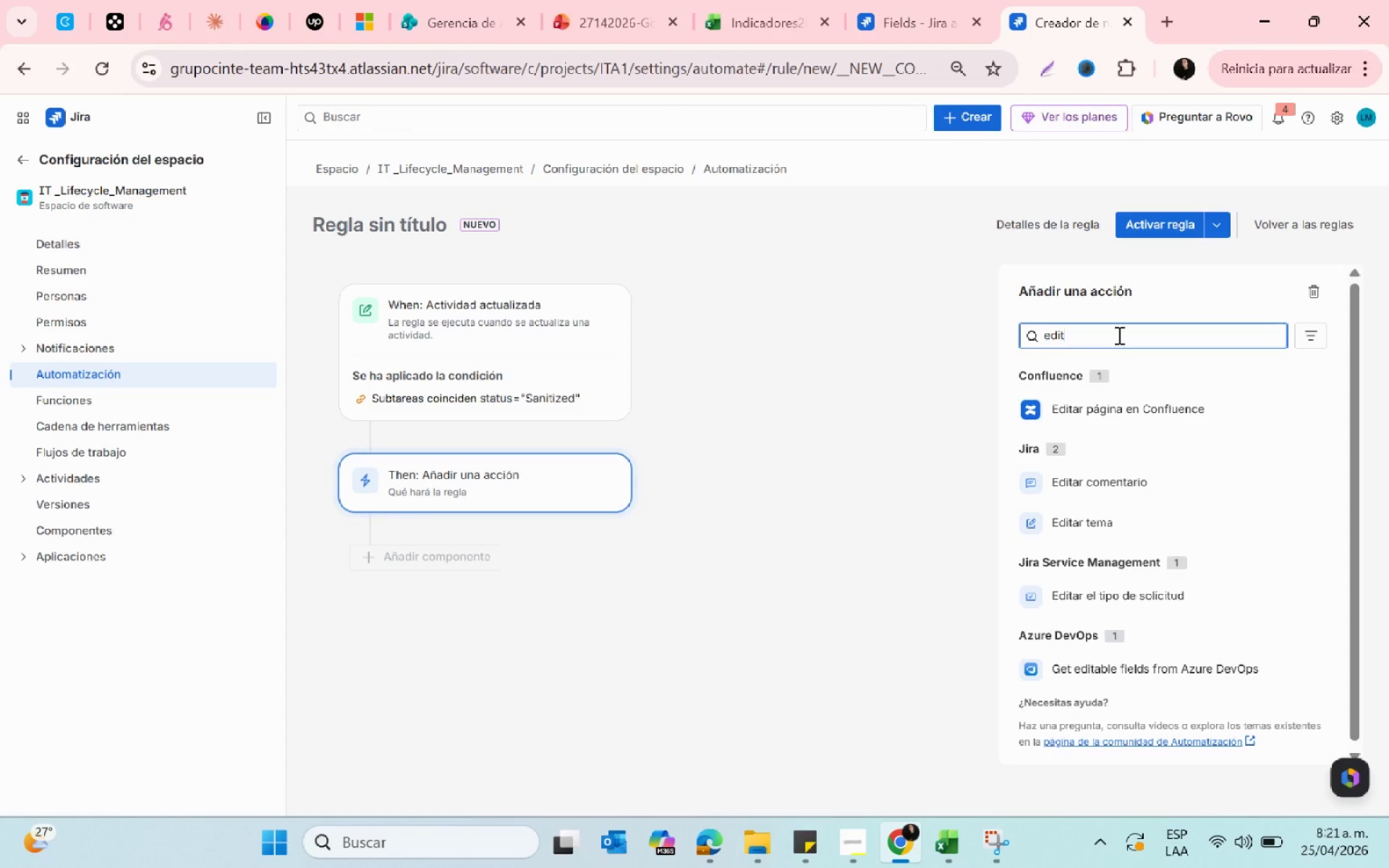 
left_click([844, 846])